 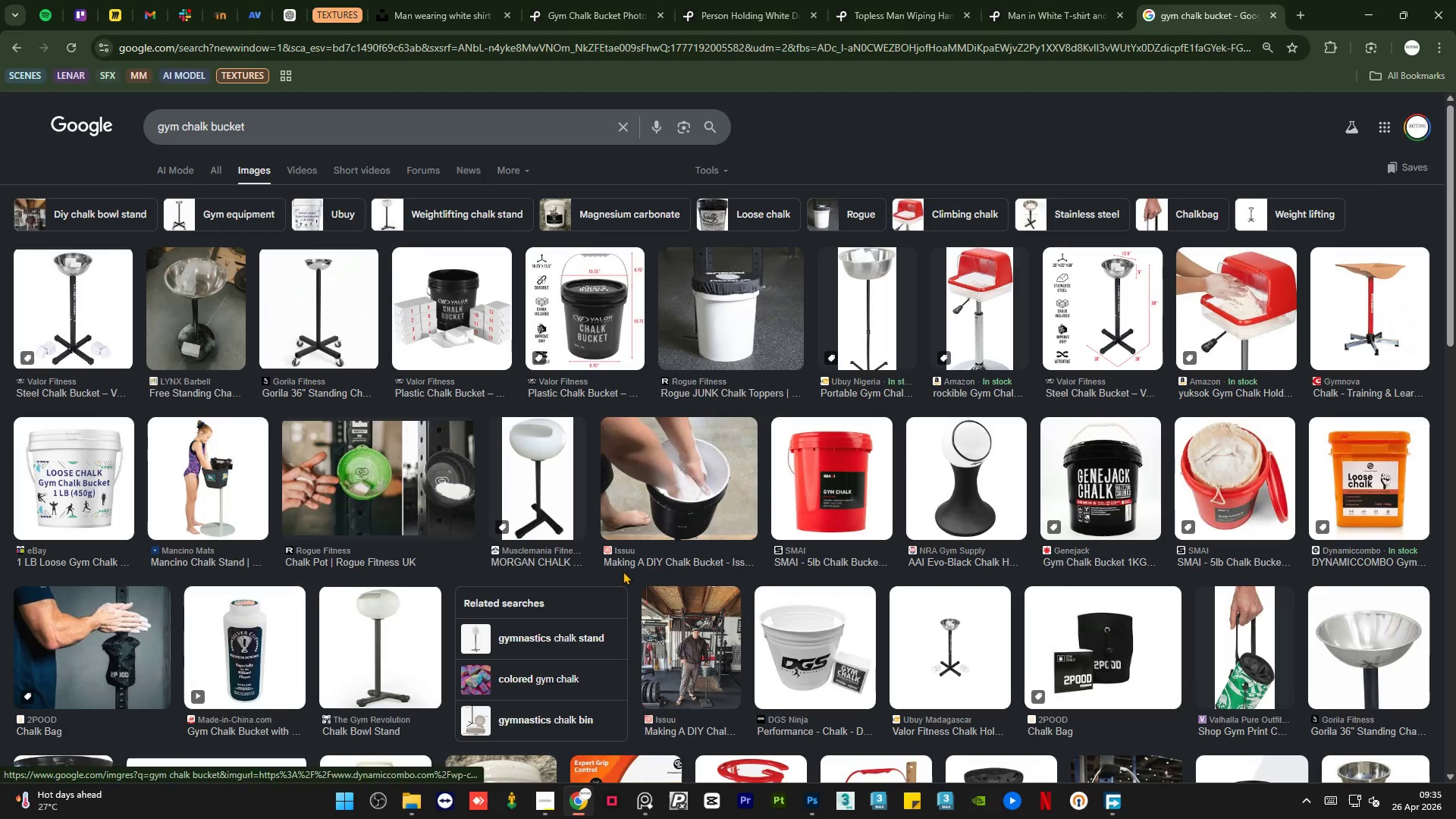 
left_click([1003, 0])
 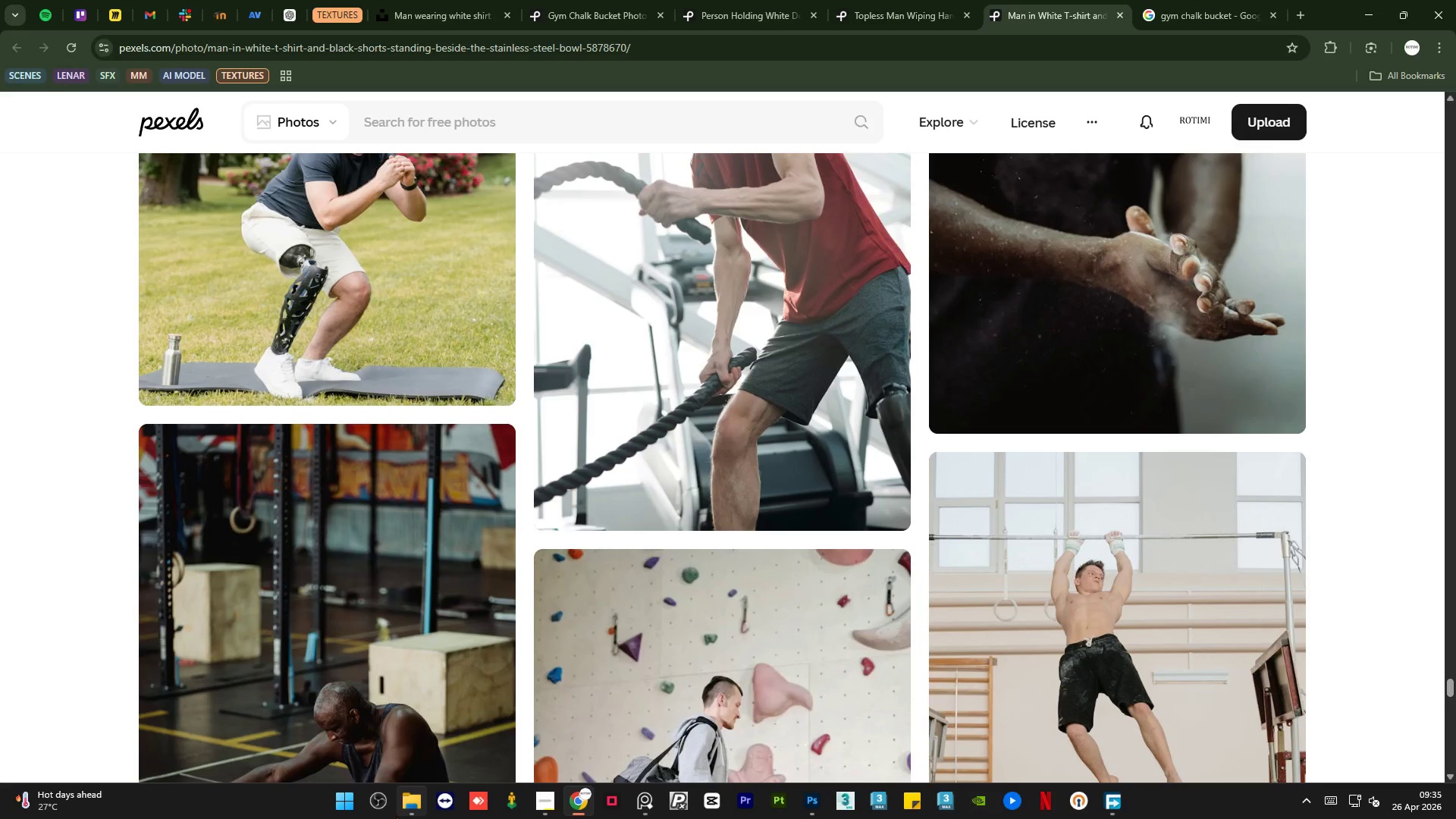 
left_click([396, 816])
 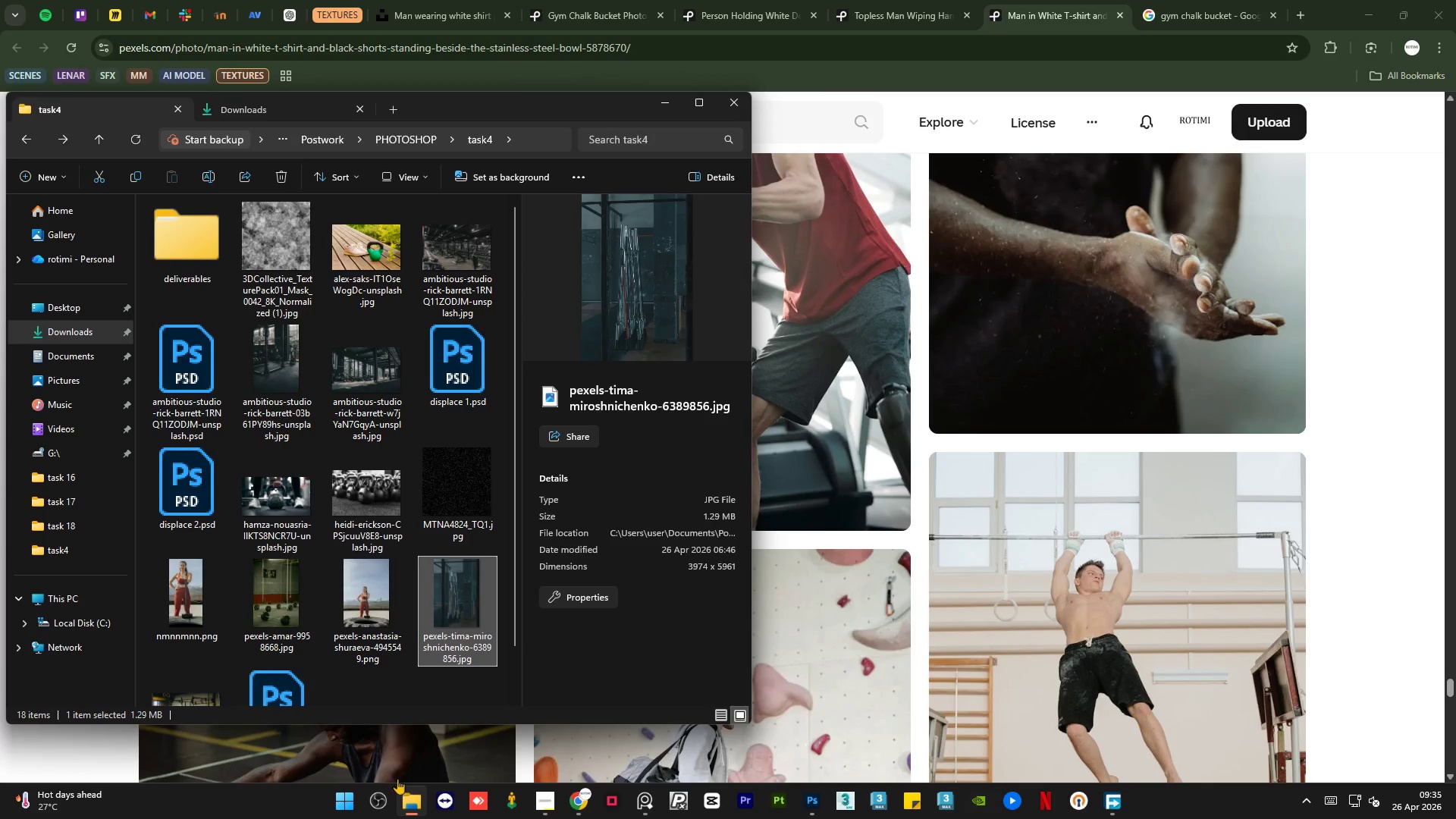 
mouse_move([395, 468])
 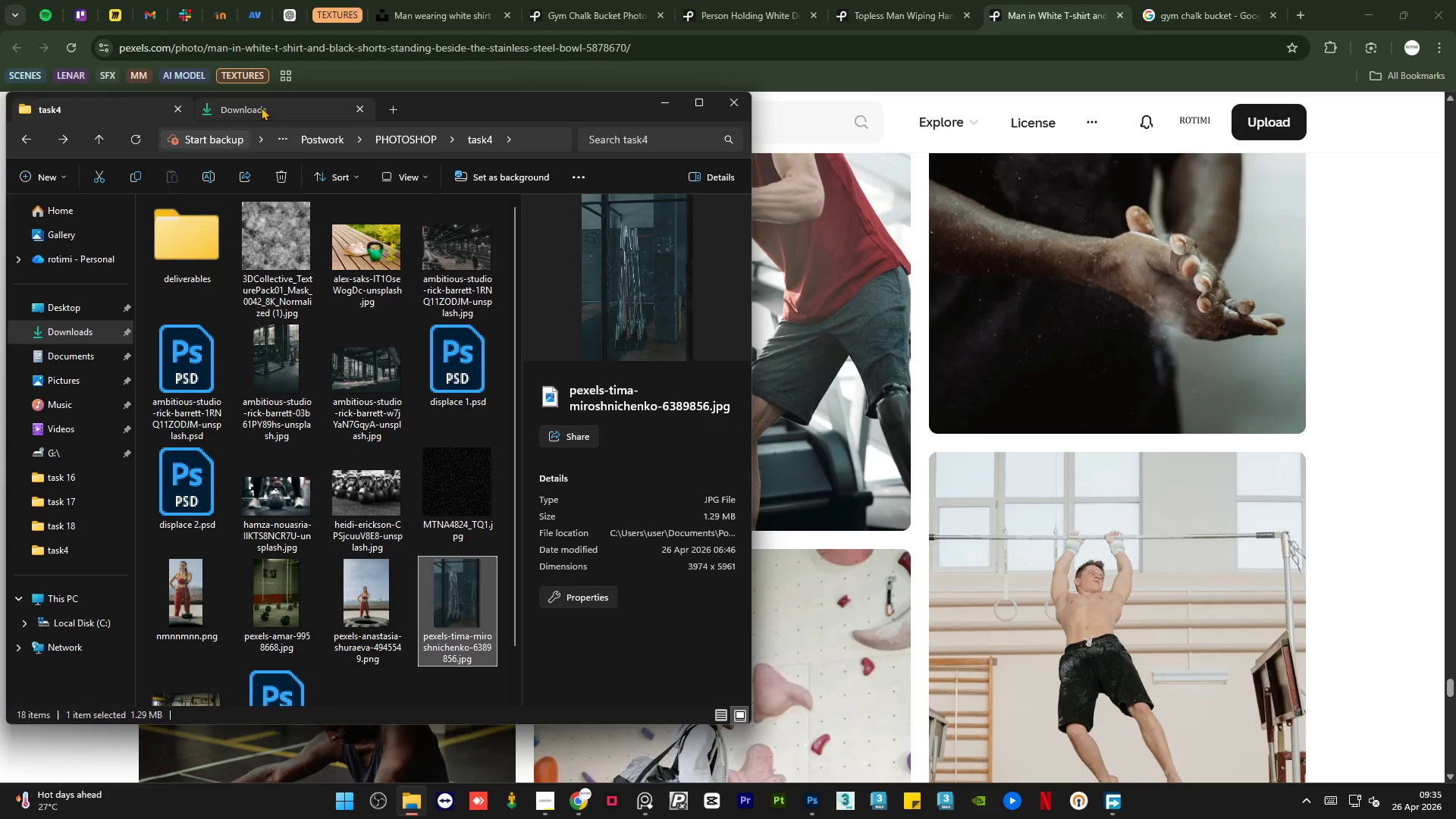 
left_click([261, 105])
 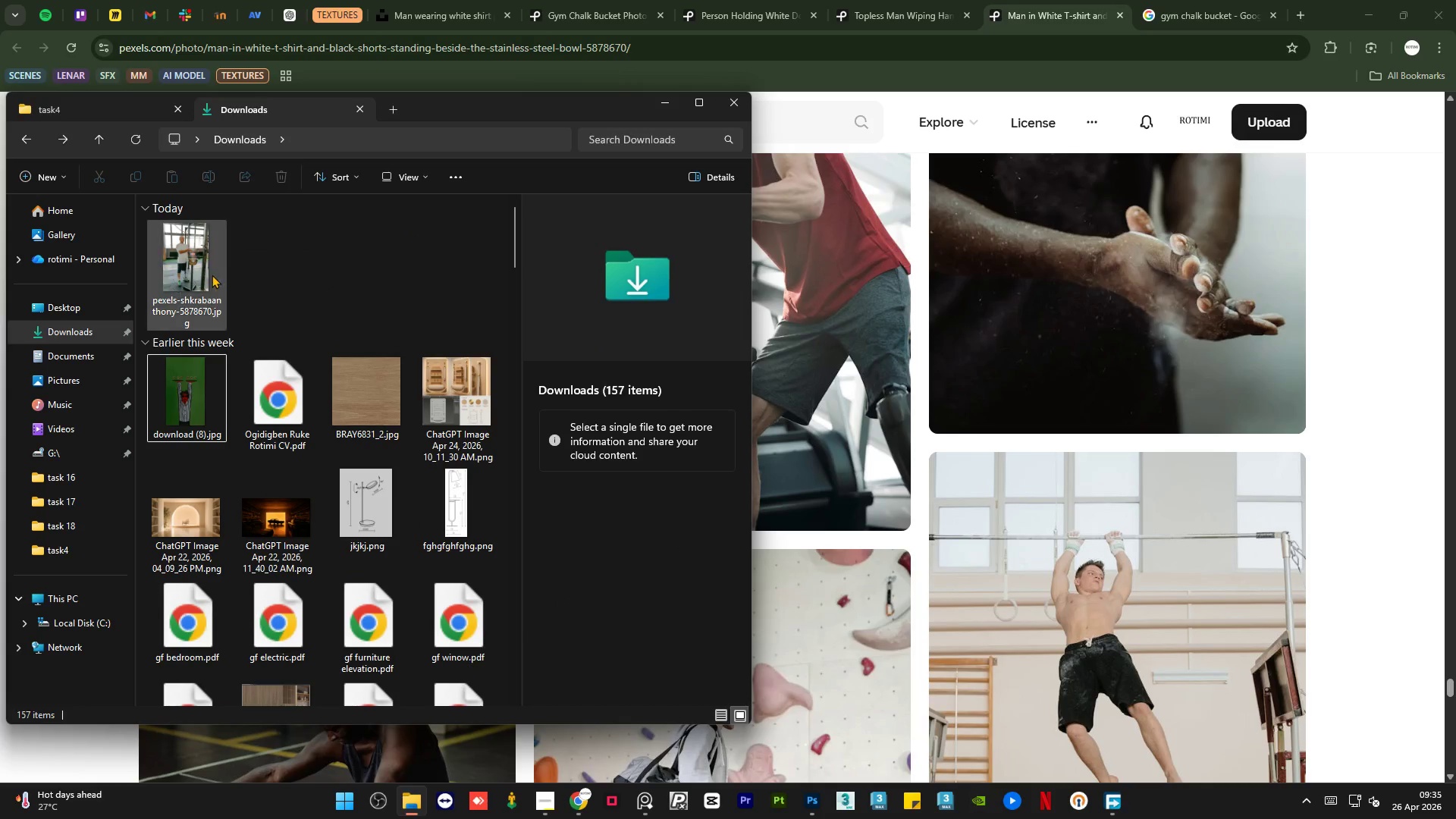 
left_click([184, 276])
 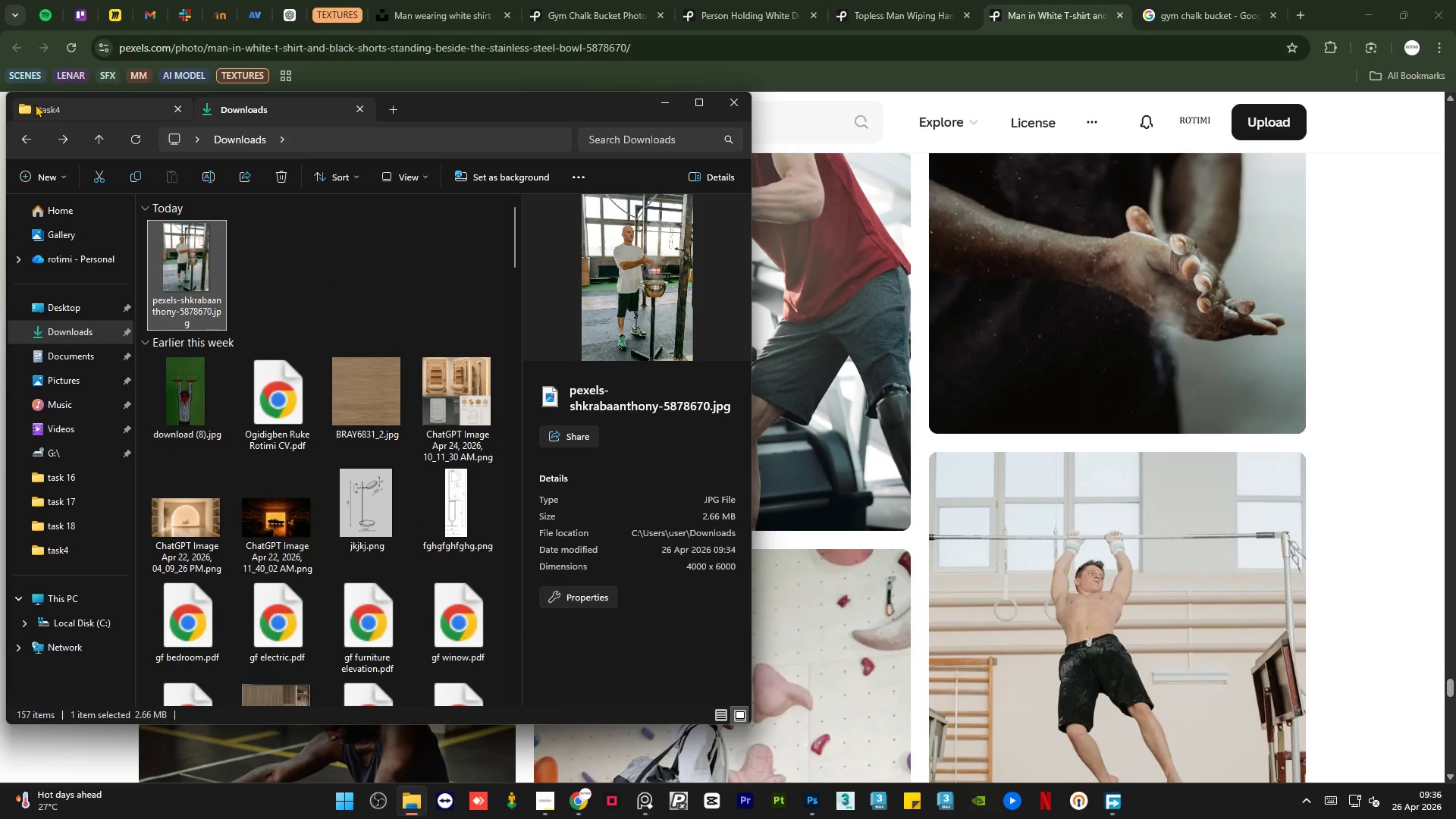 
left_click([42, 102])
 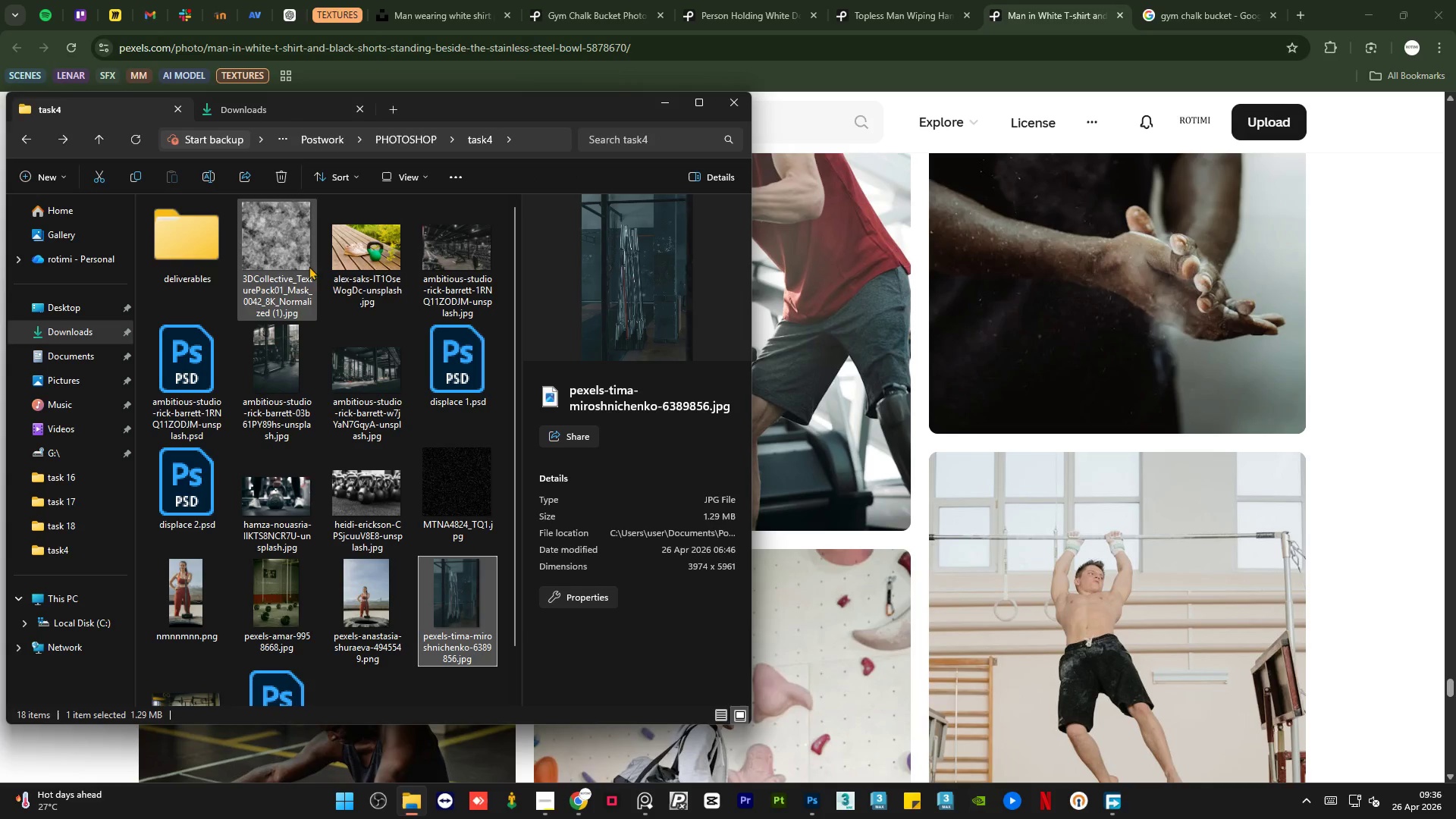 
left_click([366, 249])
 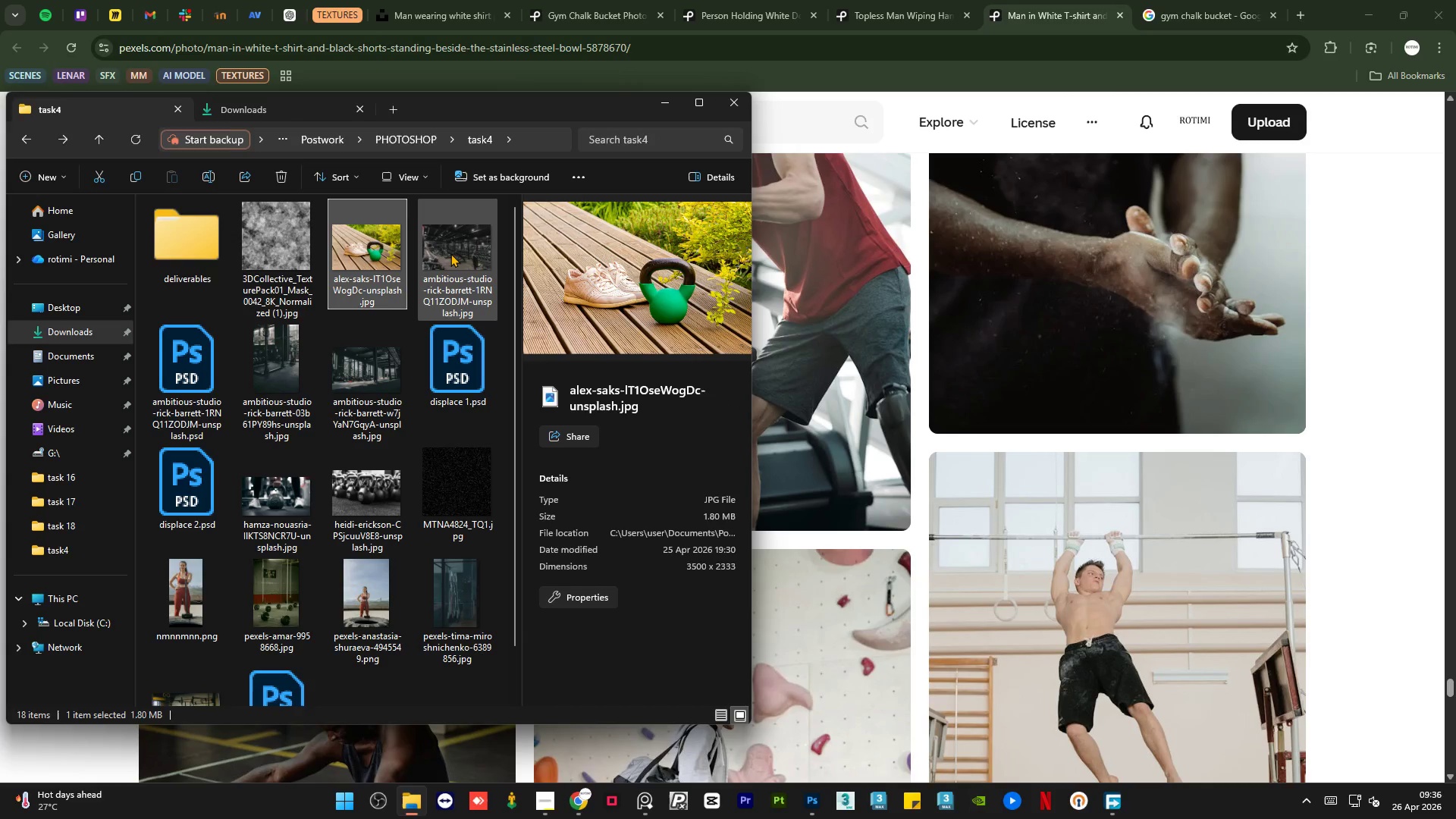 
left_click([450, 253])
 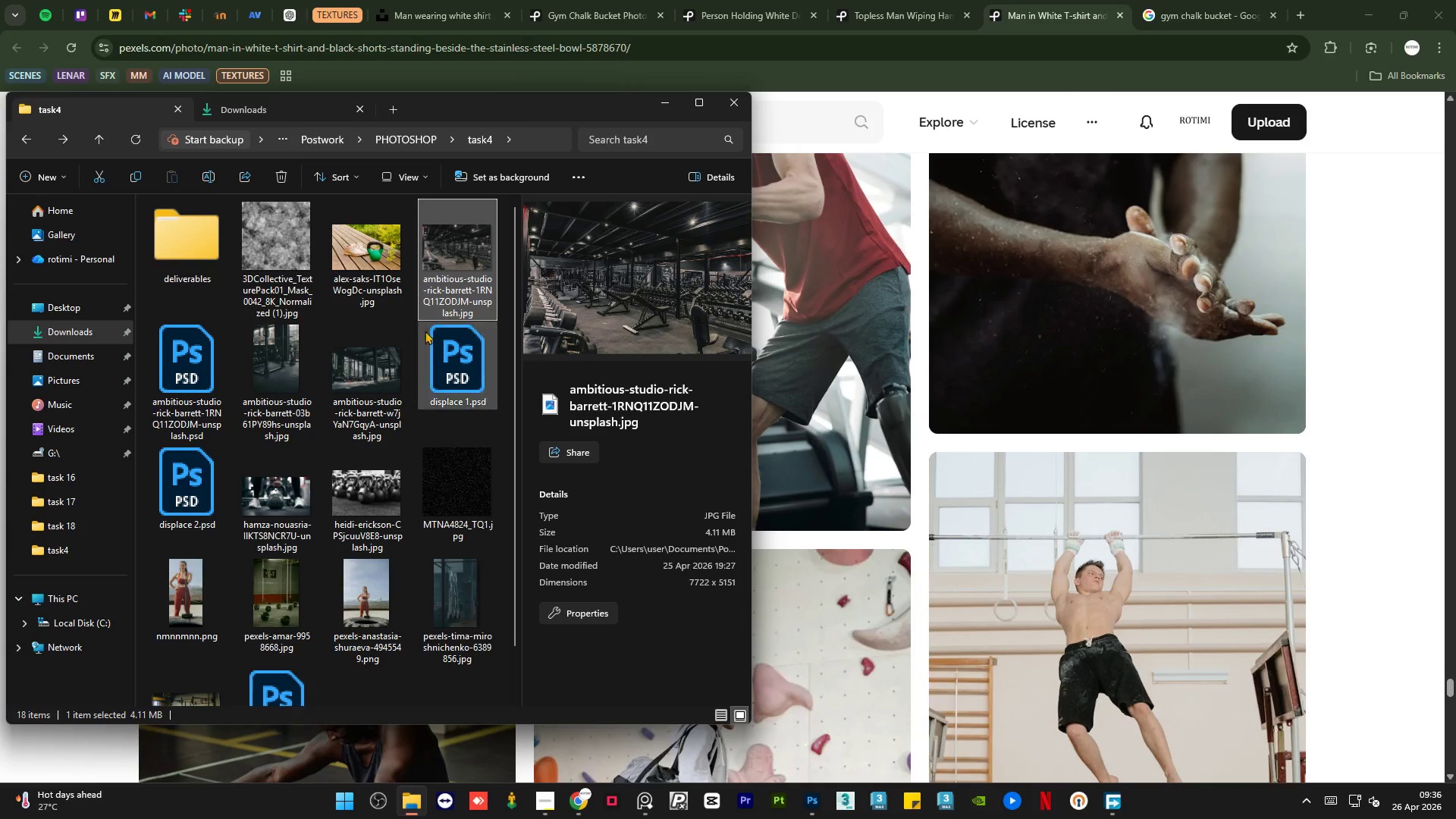 
left_click([396, 359])
 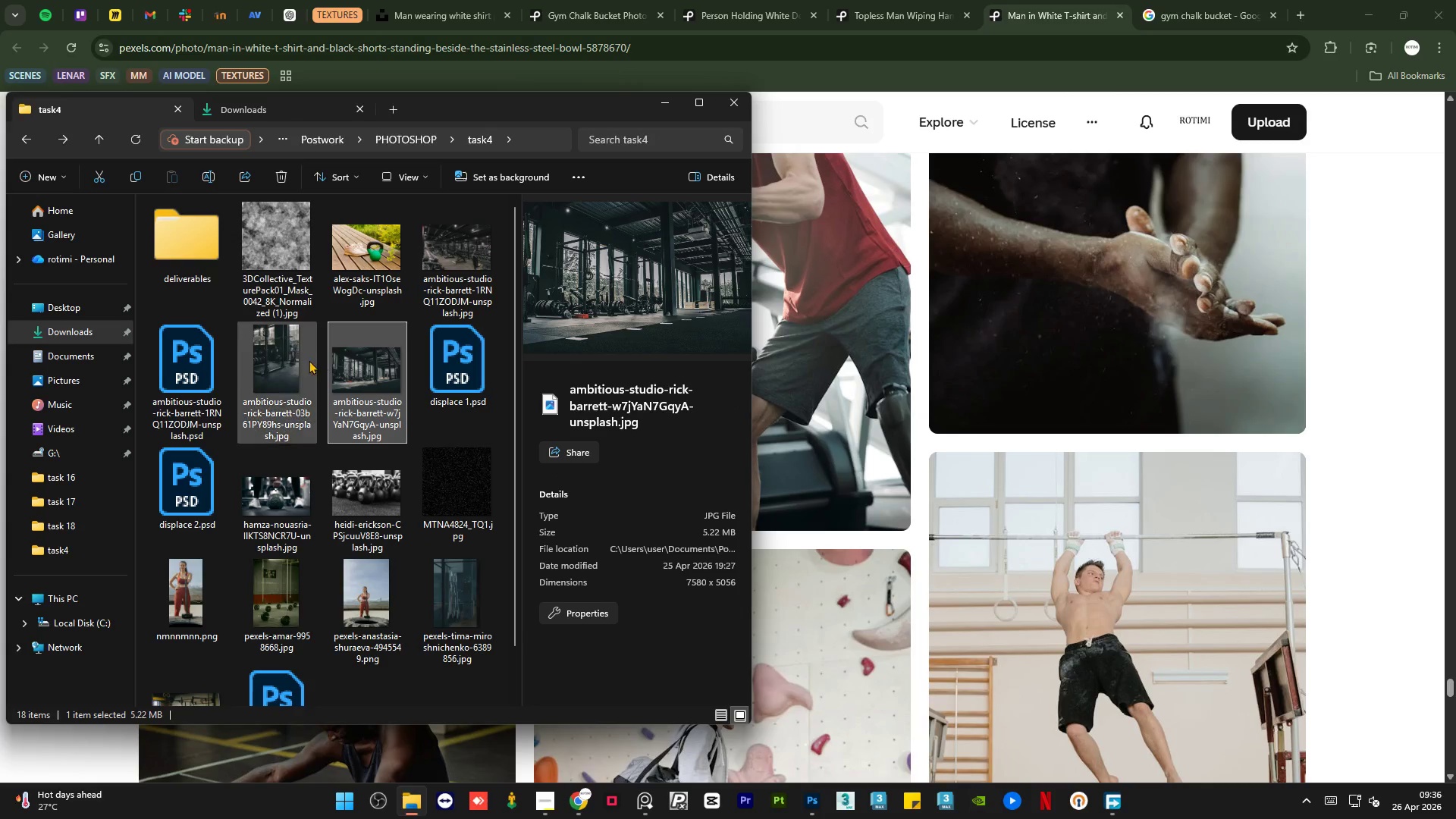 
left_click([288, 364])
 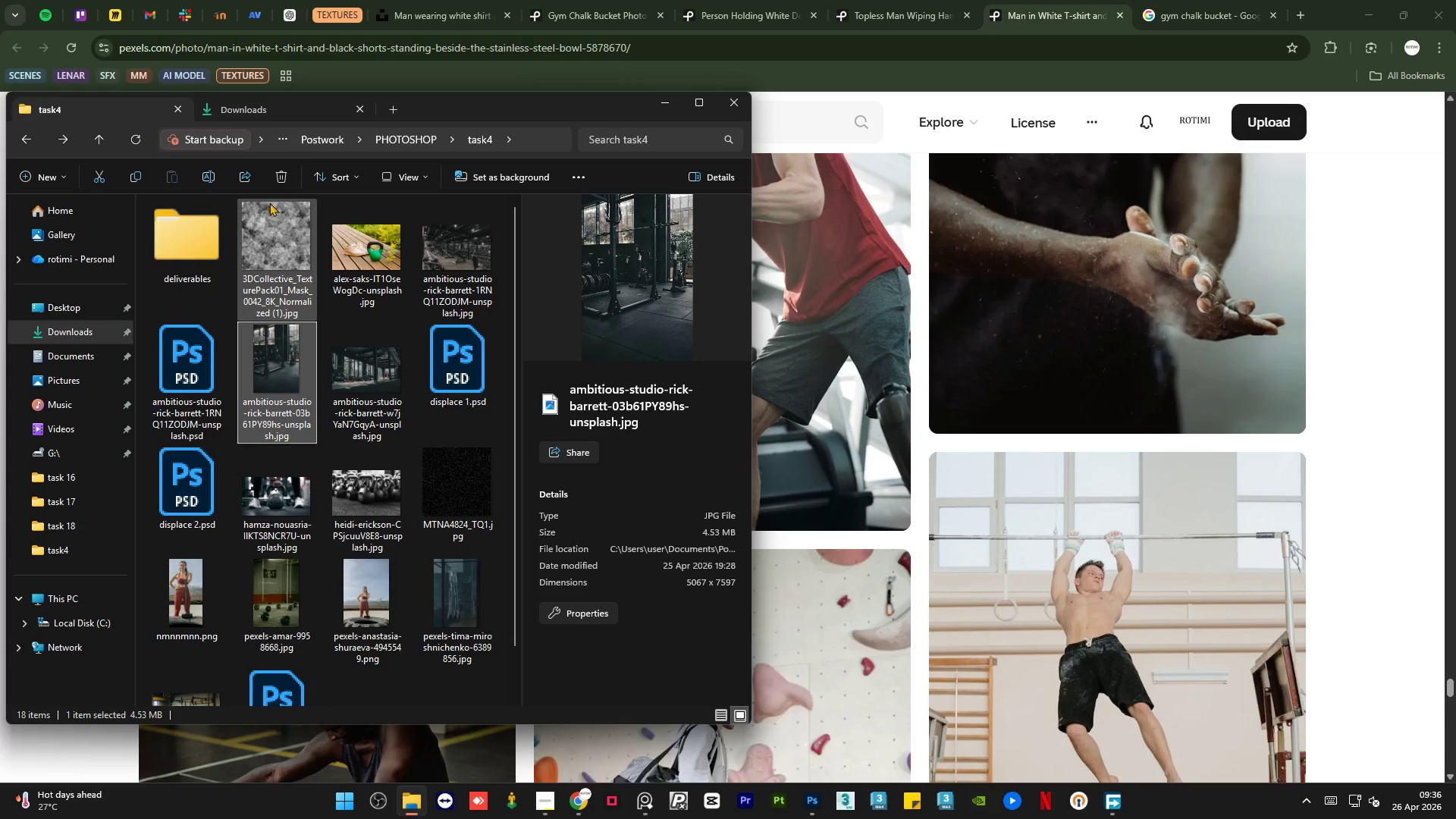 
left_click([252, 114])
 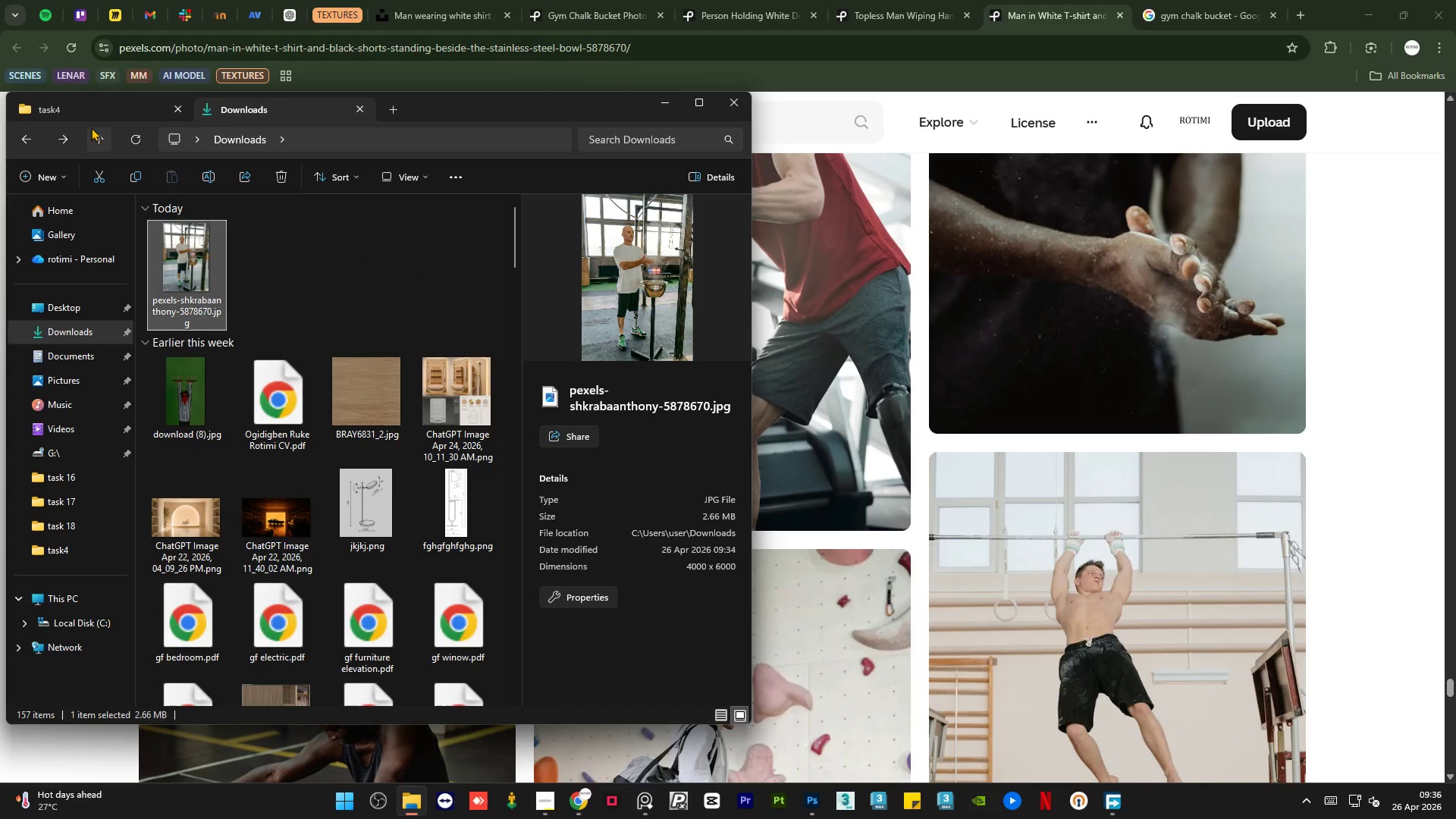 
left_click([96, 117])
 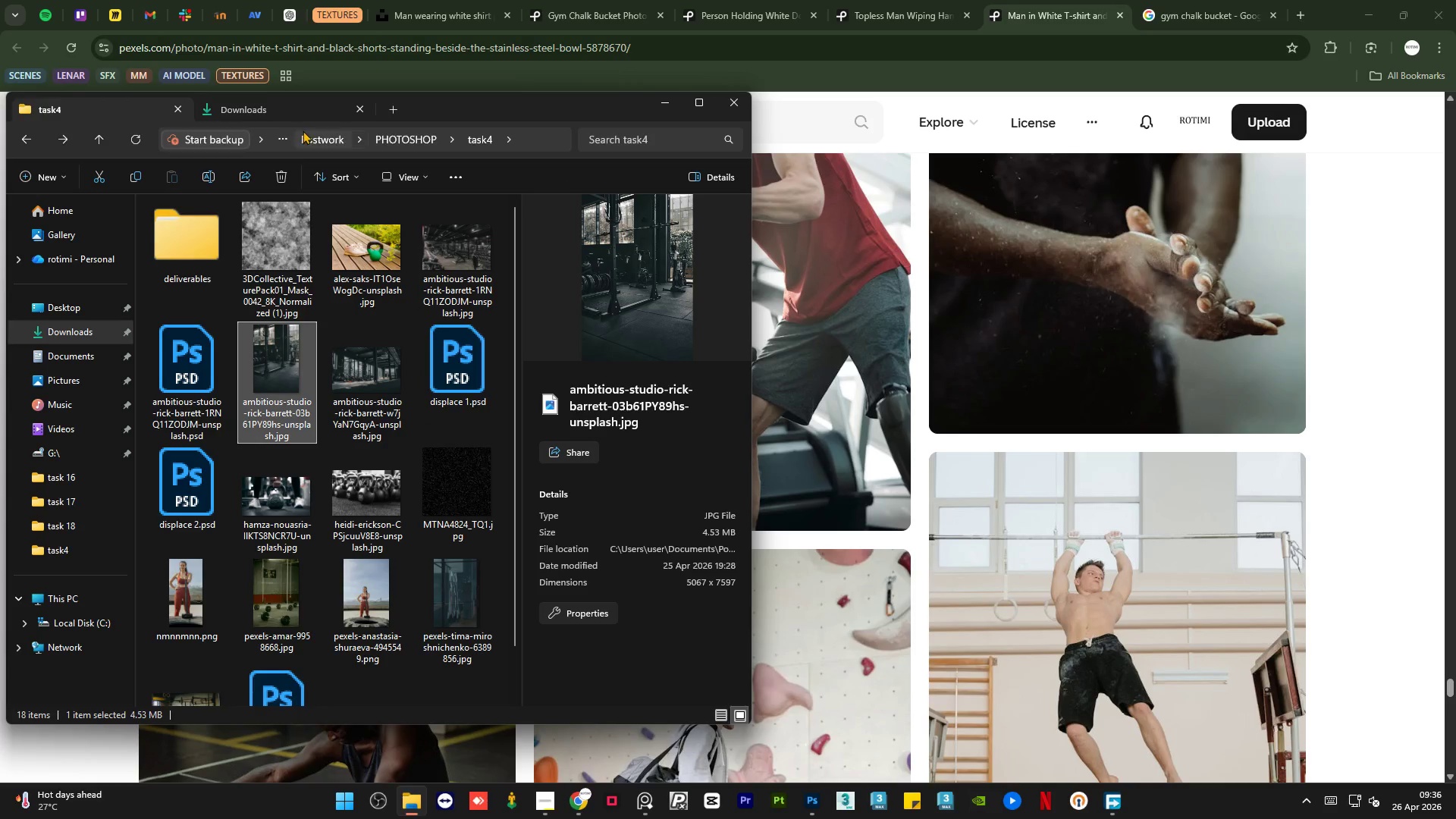 
left_click([281, 115])
 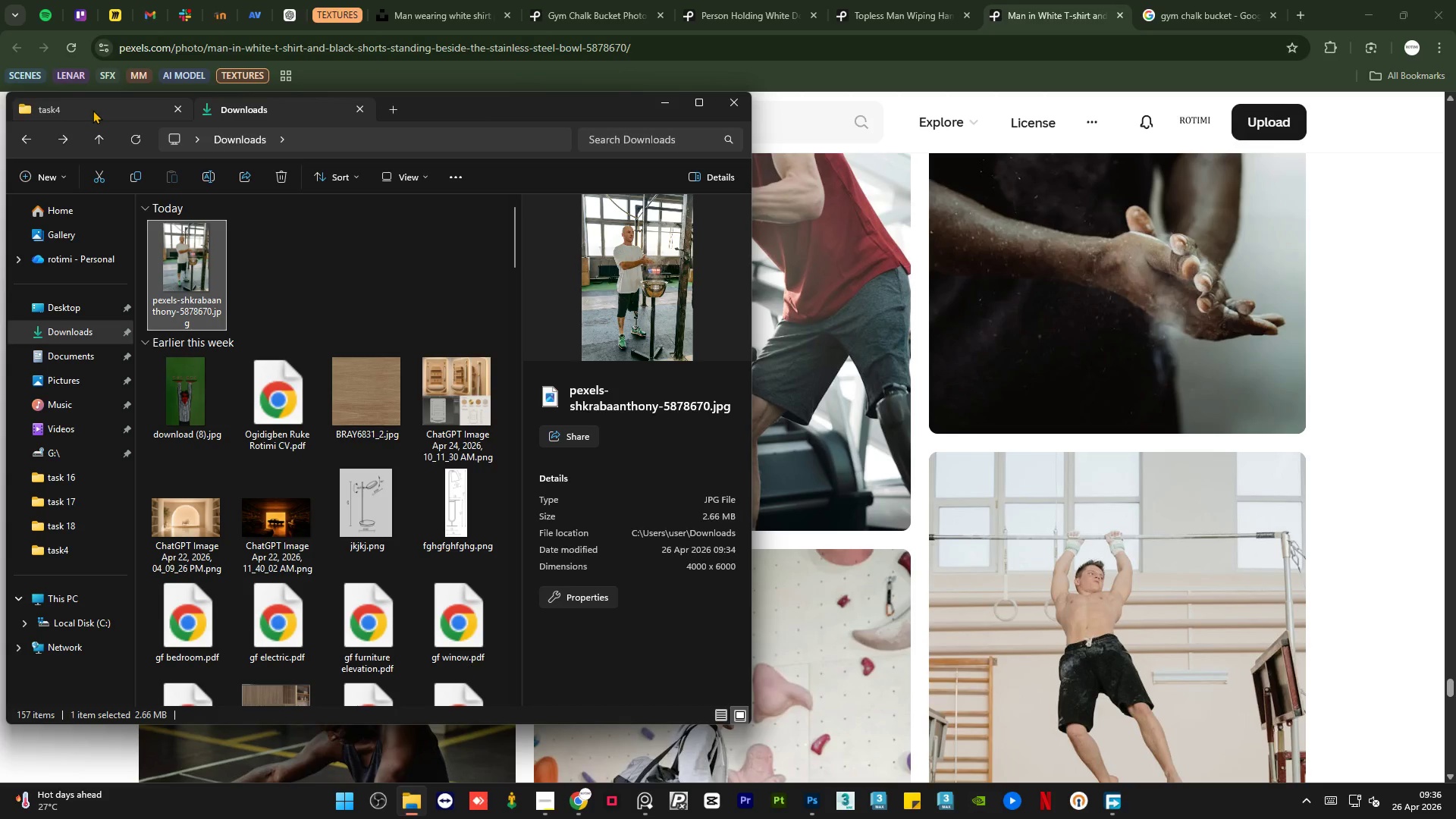 
left_click([93, 110])
 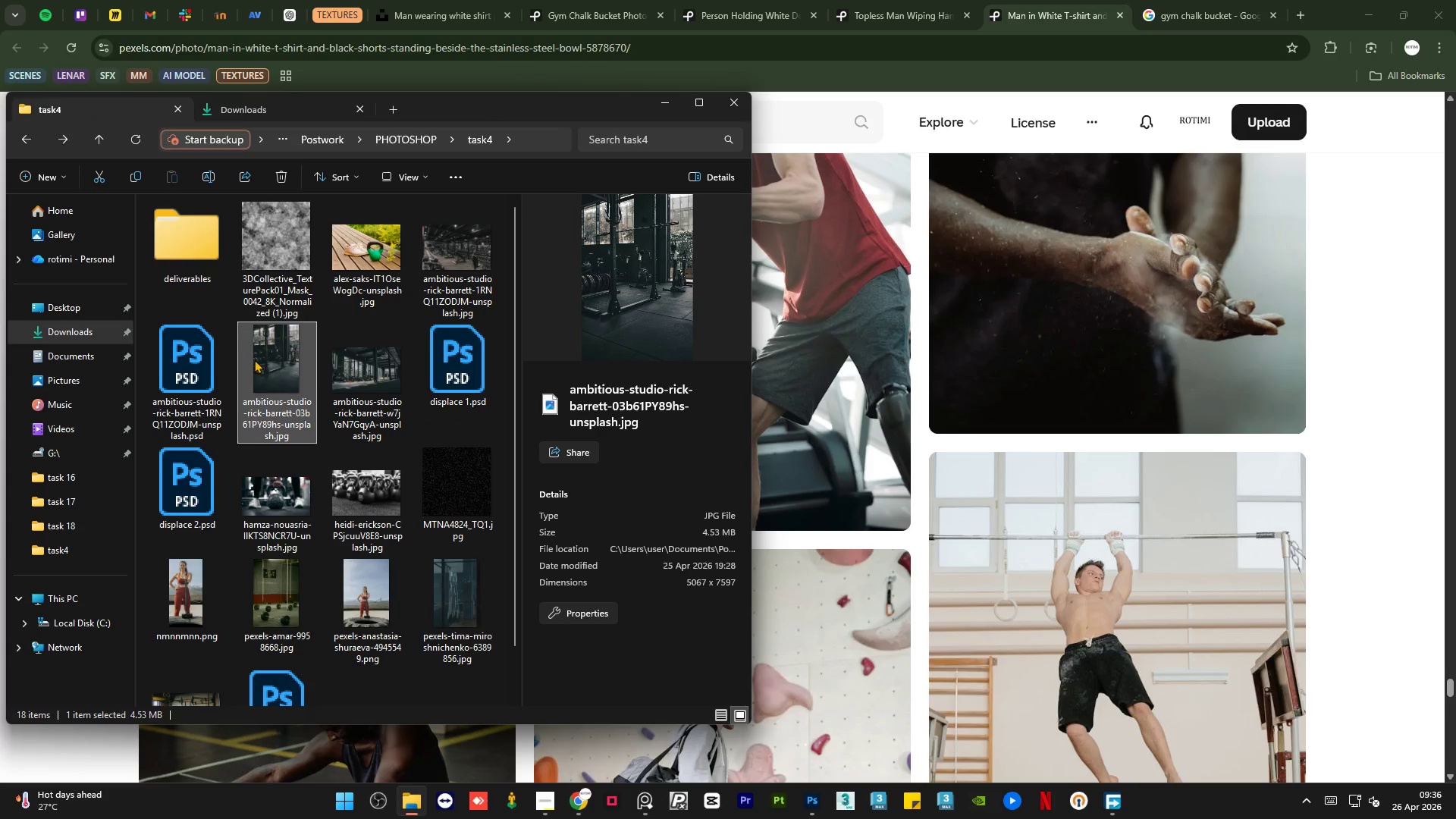 
double_click([281, 369])
 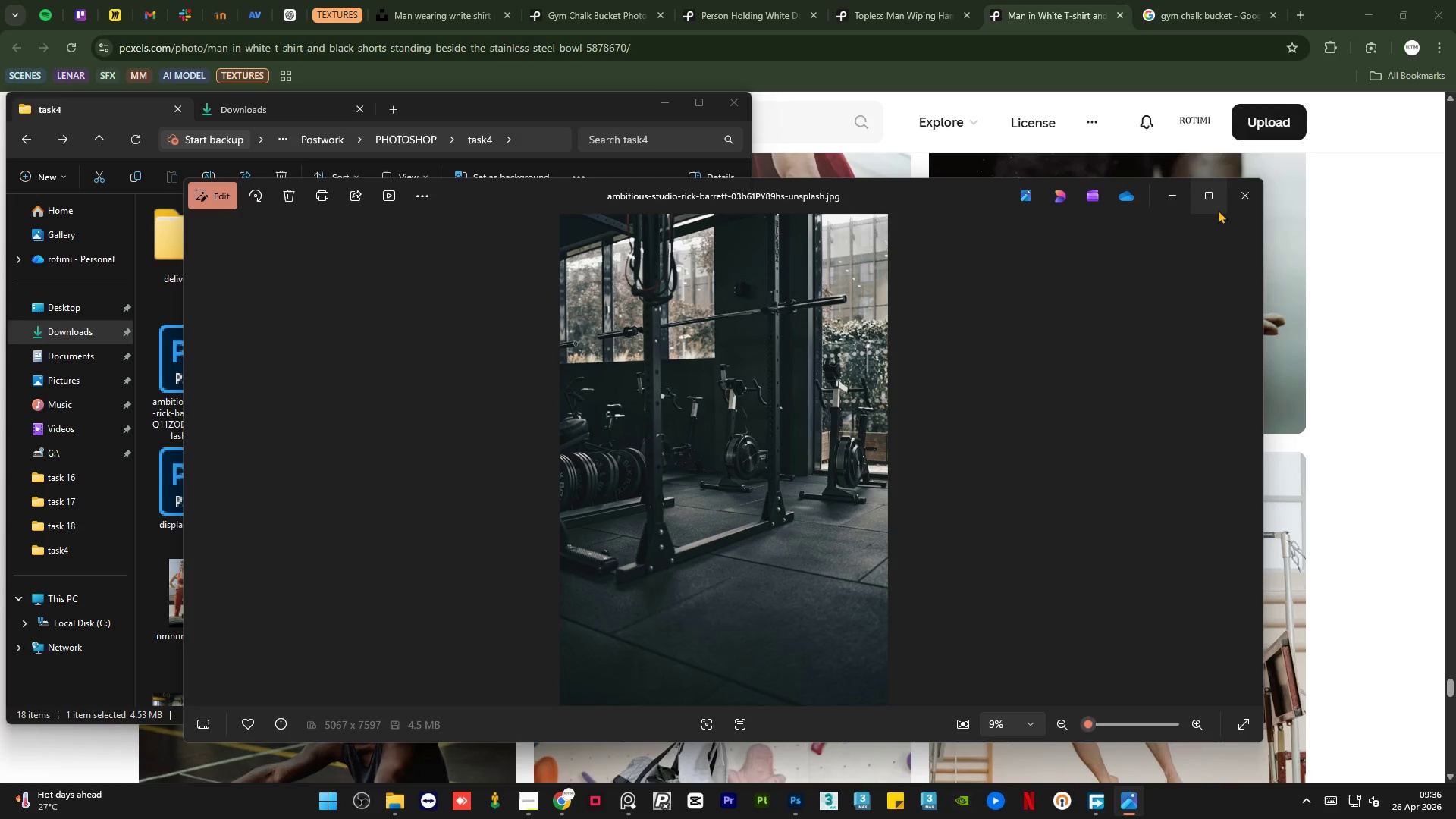 
left_click([1227, 203])
 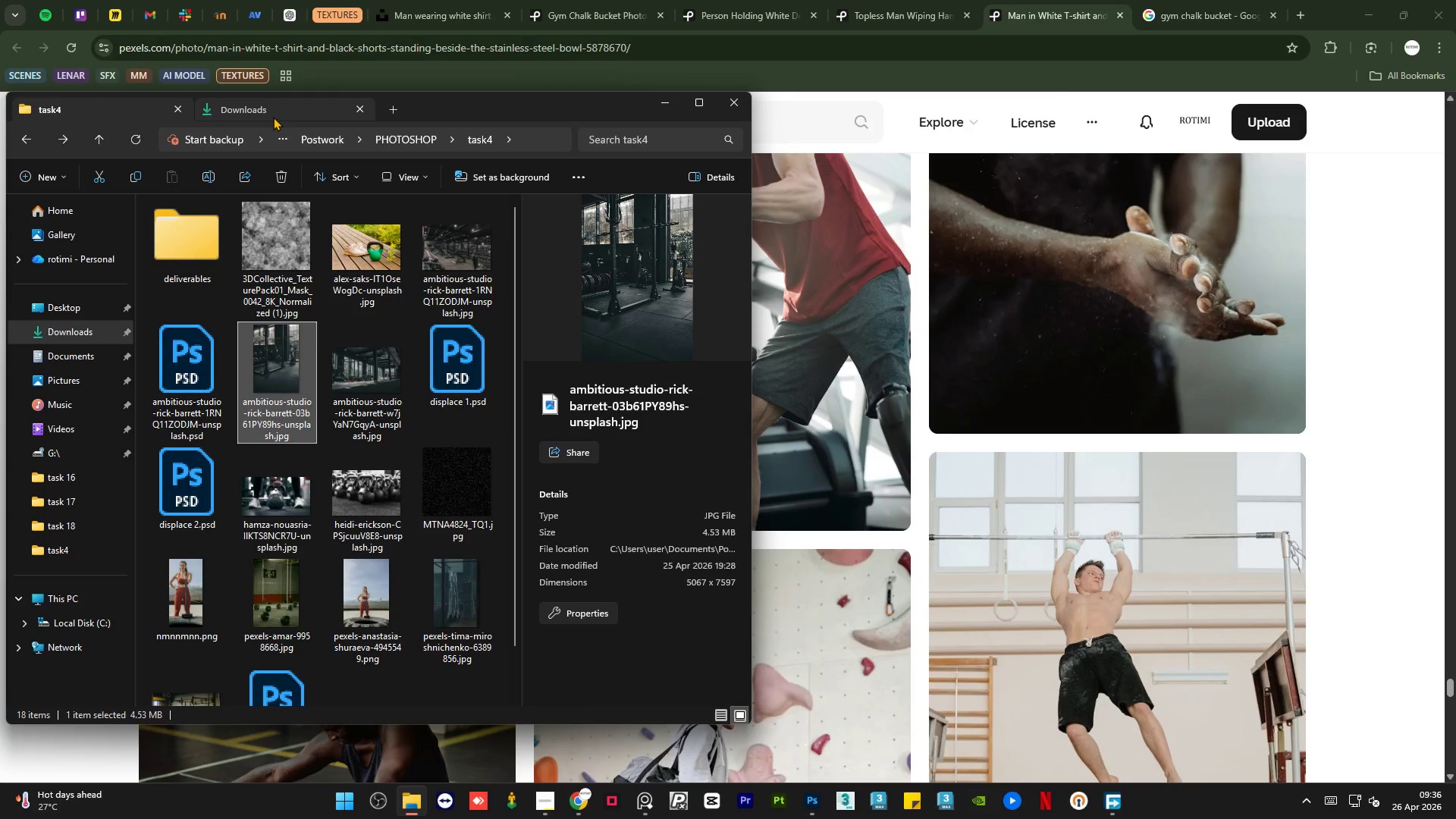 
left_click([274, 116])
 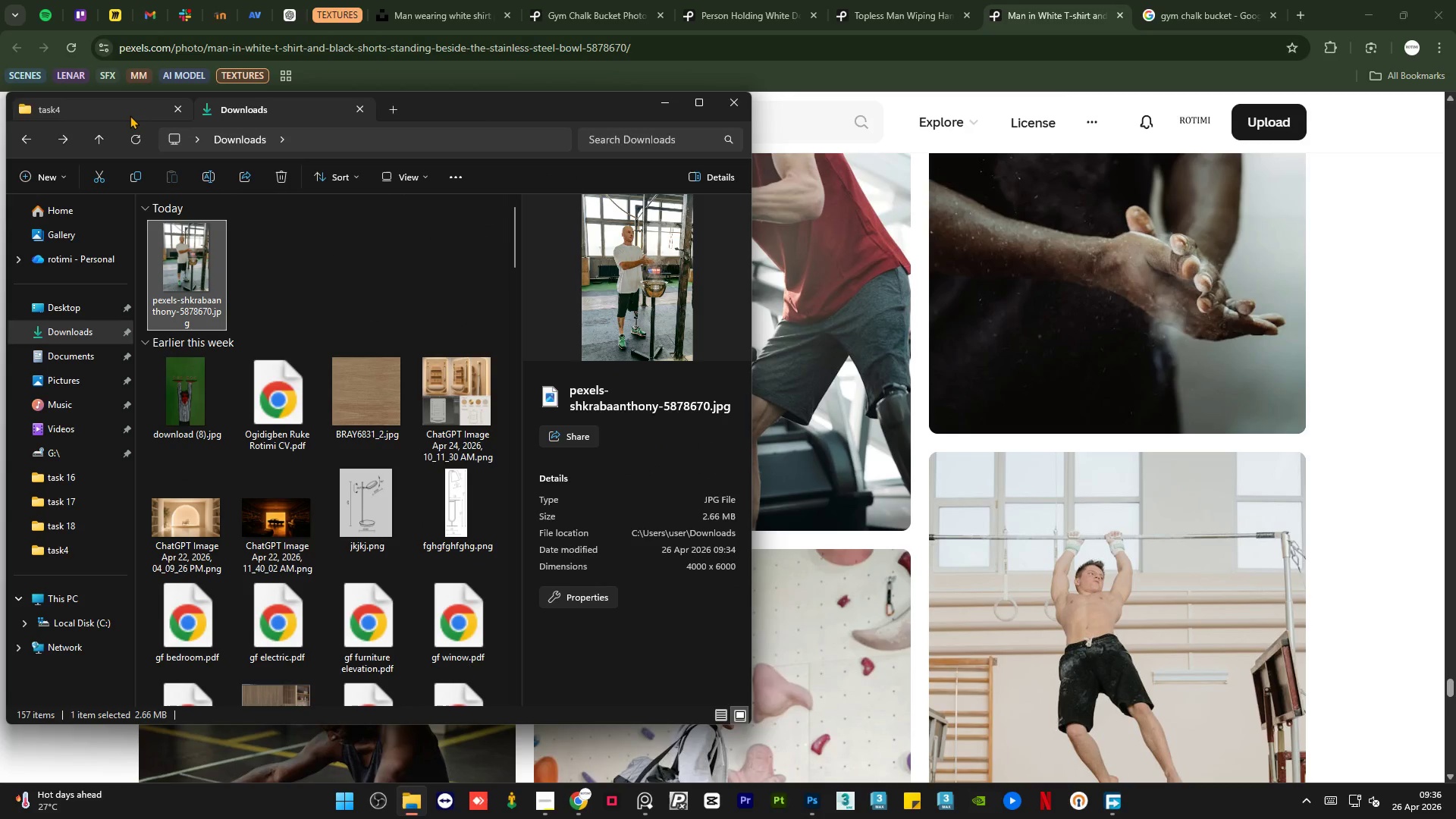 
left_click([130, 115])
 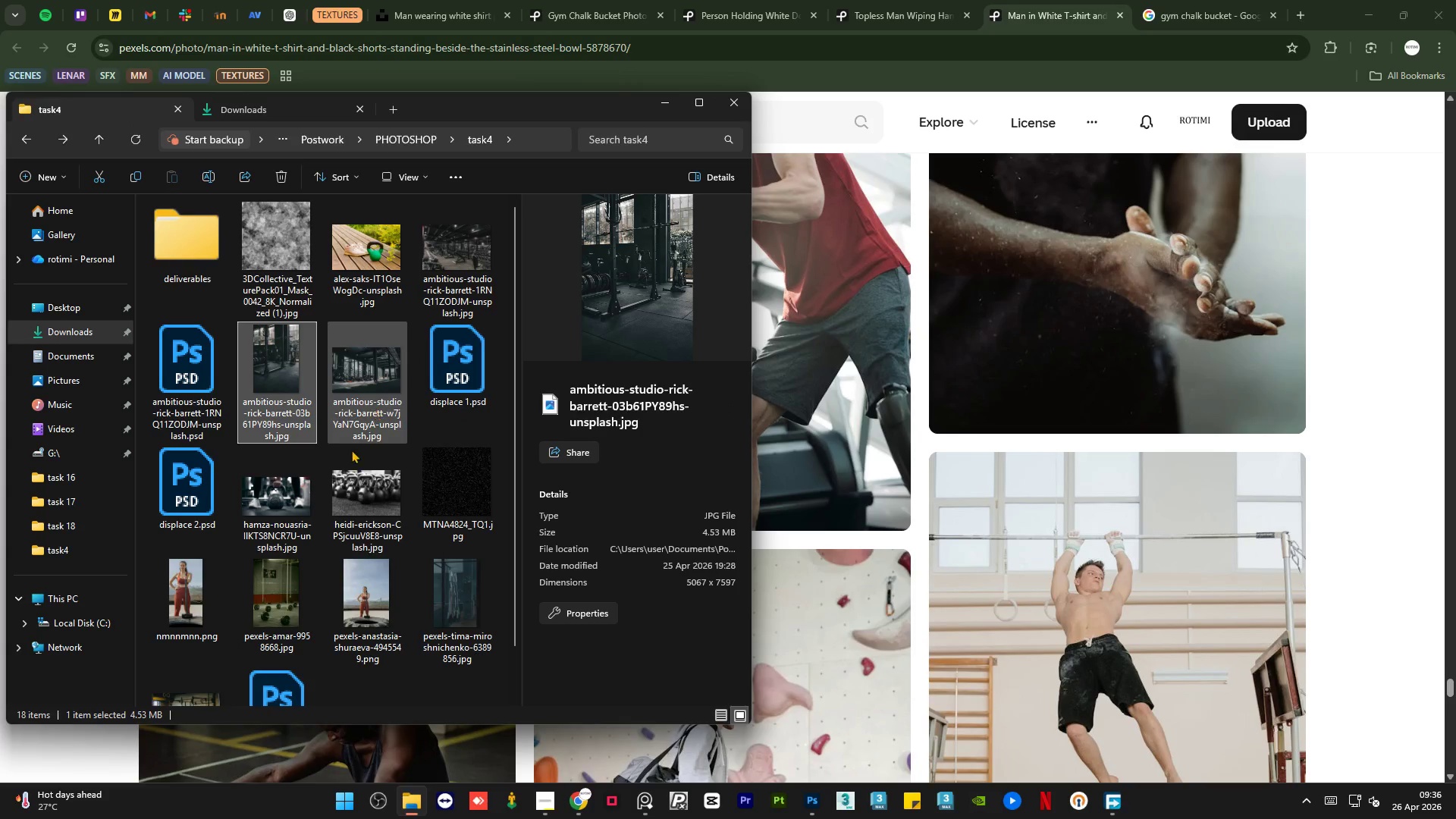 
left_click([287, 510])
 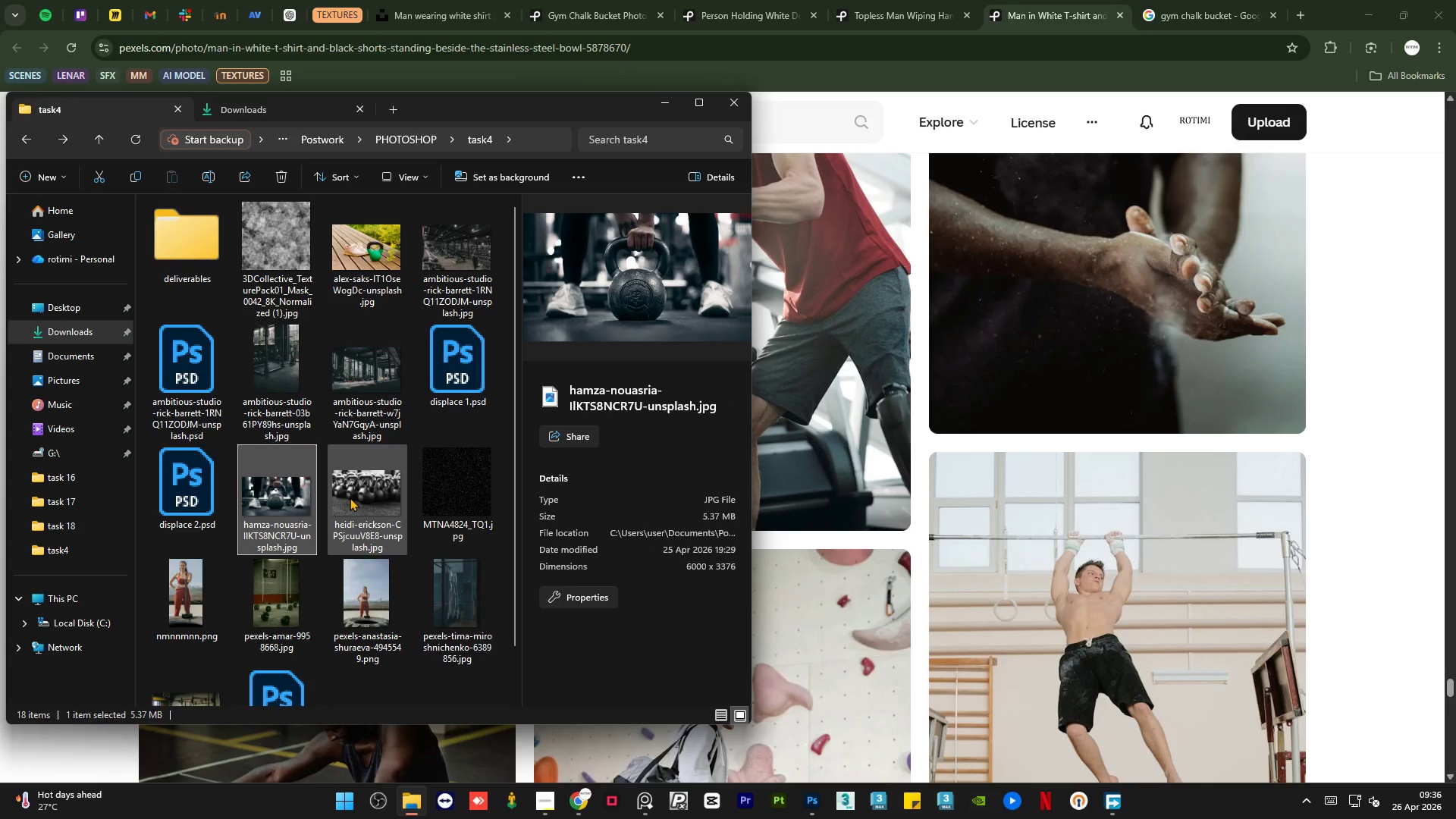 
left_click([350, 497])
 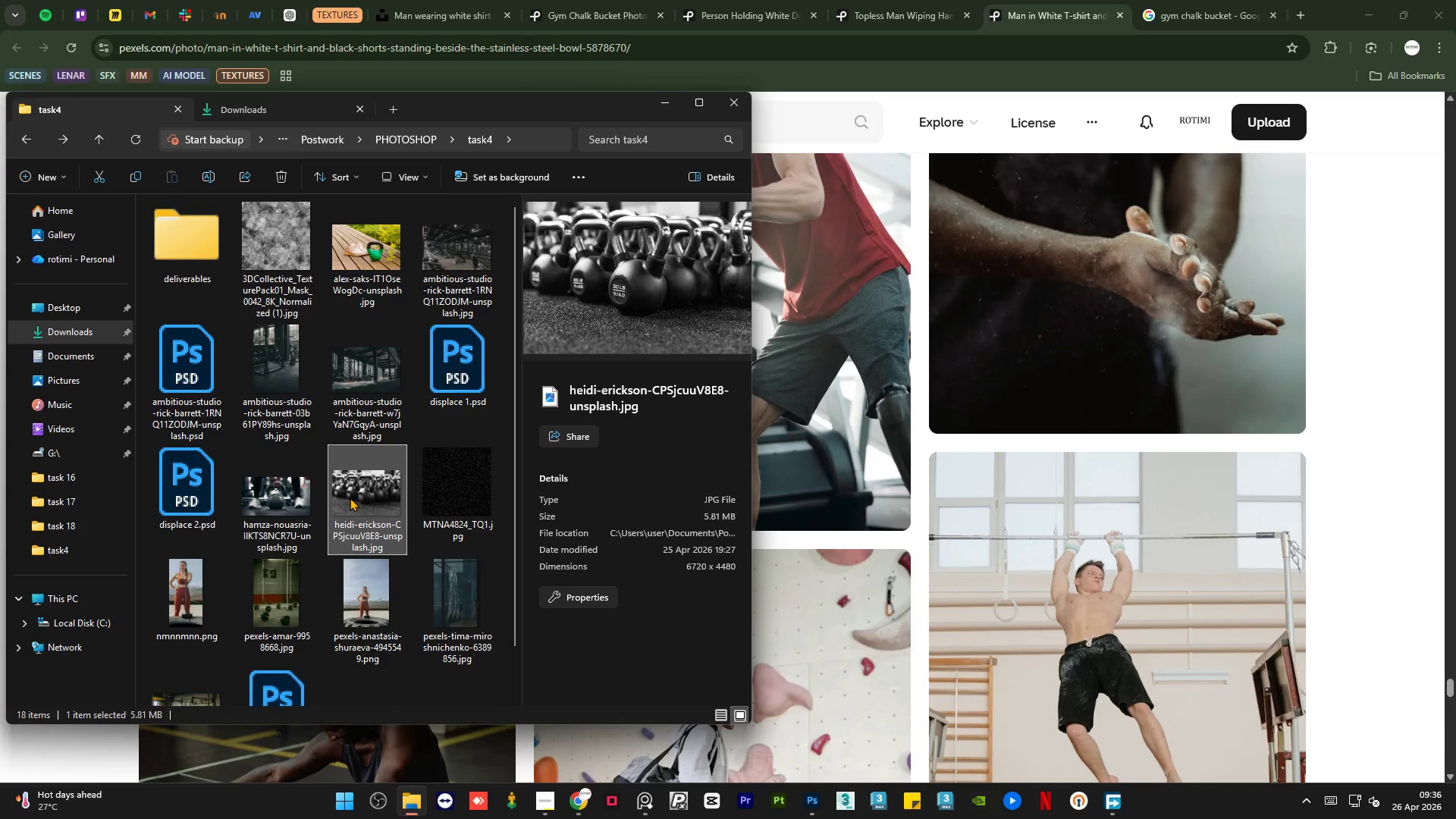 
scroll: coordinate [350, 497], scroll_direction: down, amount: 2.0
 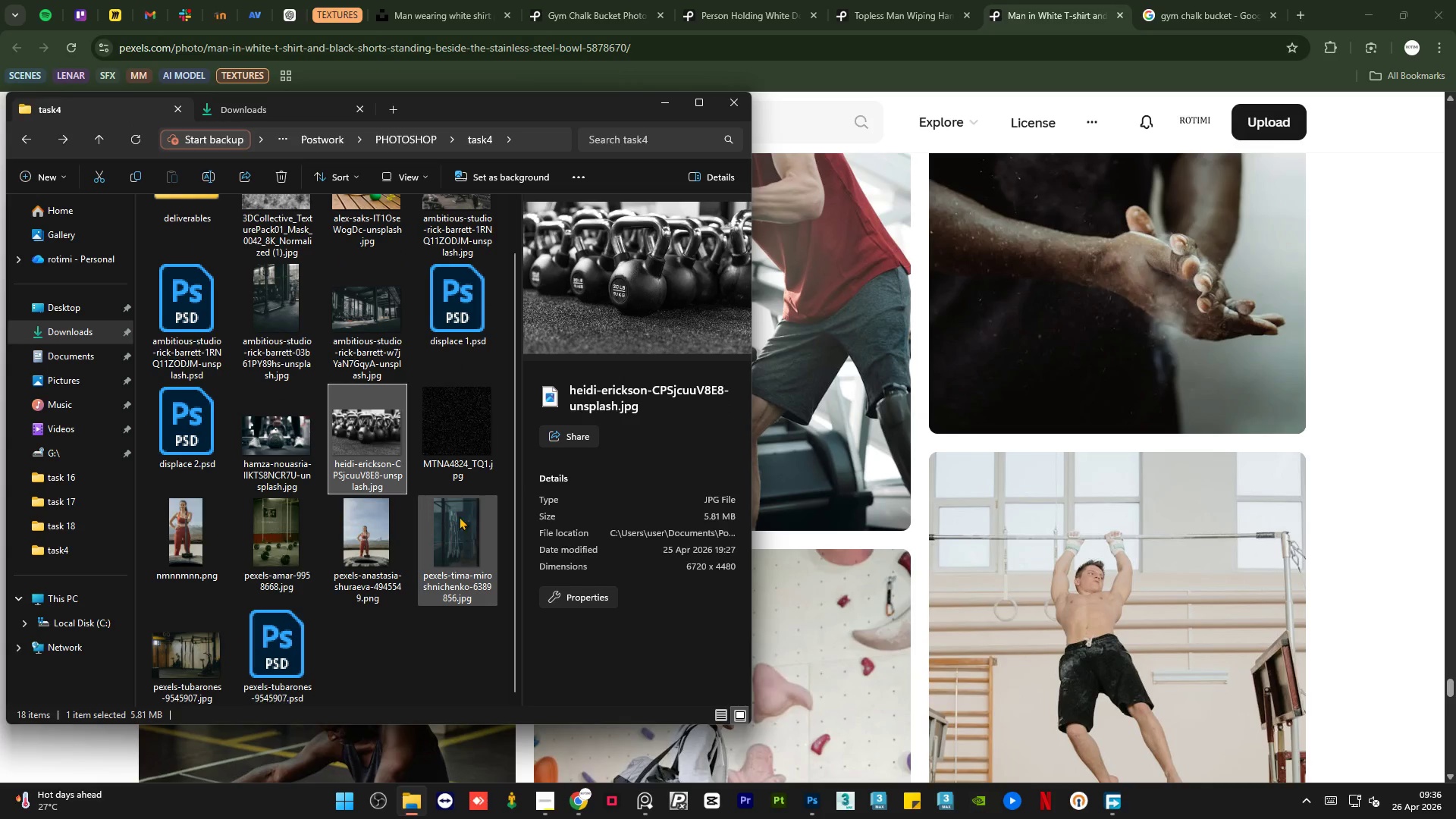 
left_click([459, 517])
 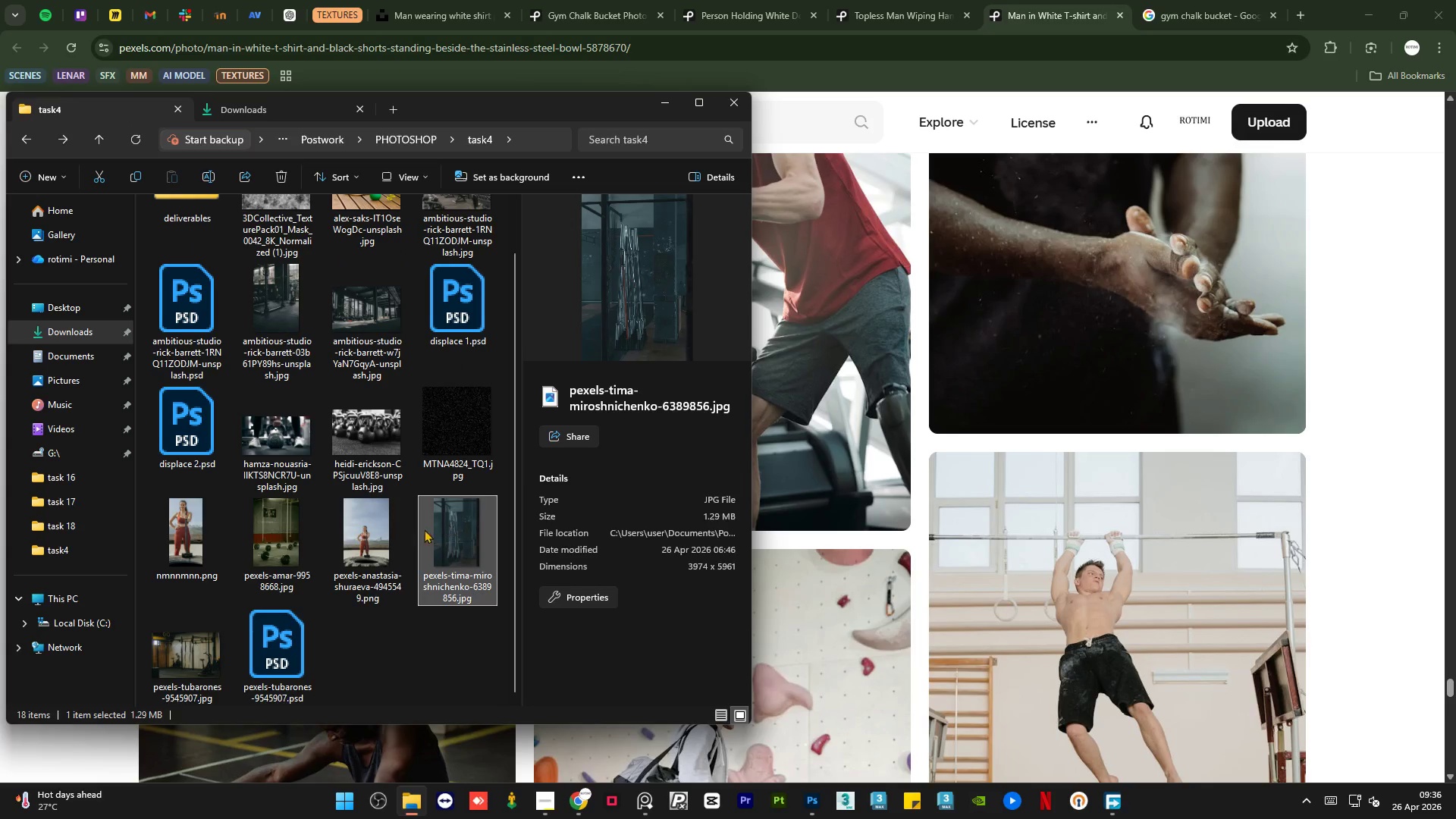 
mouse_move([407, 538])
 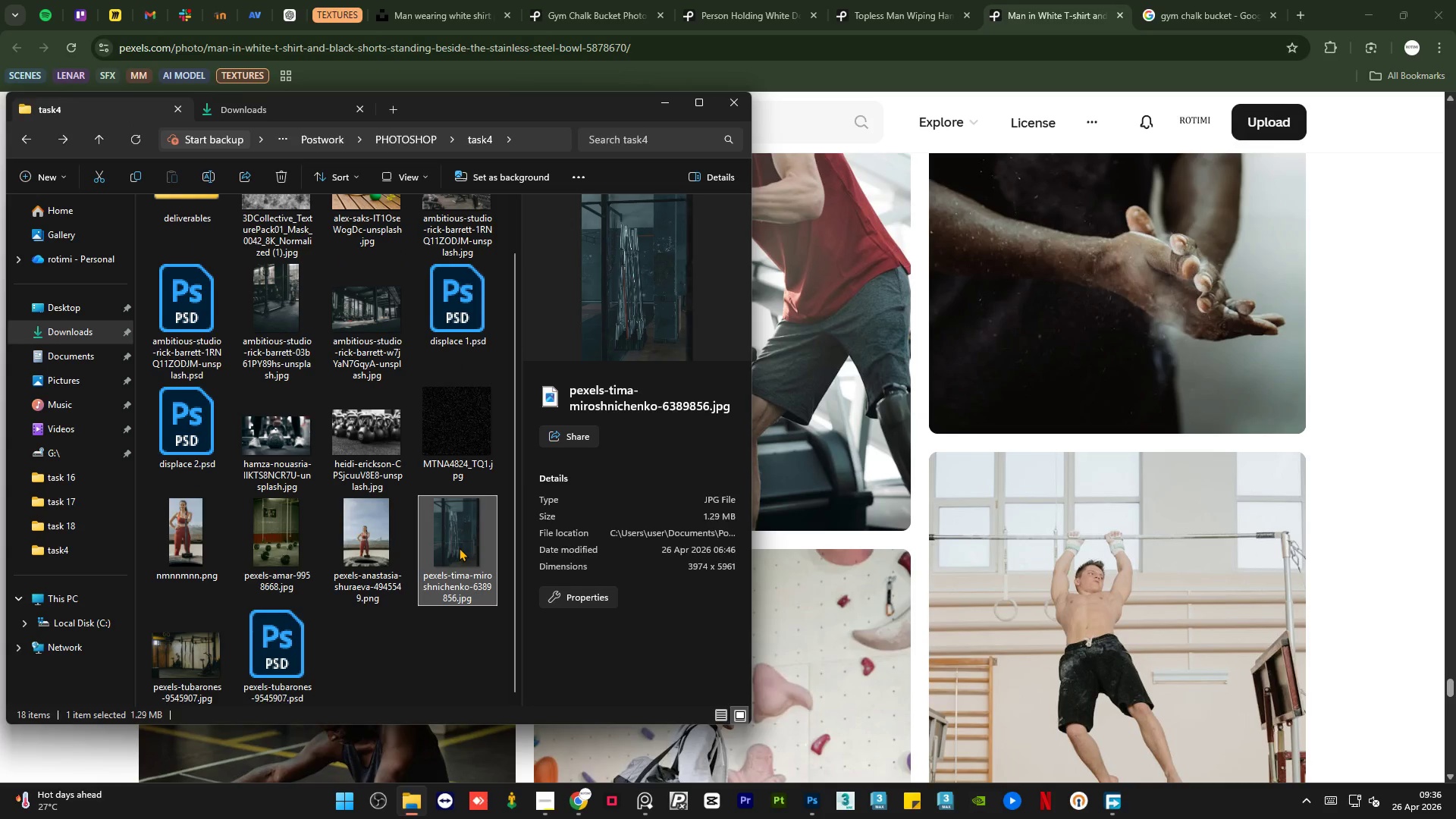 
double_click([459, 548])
 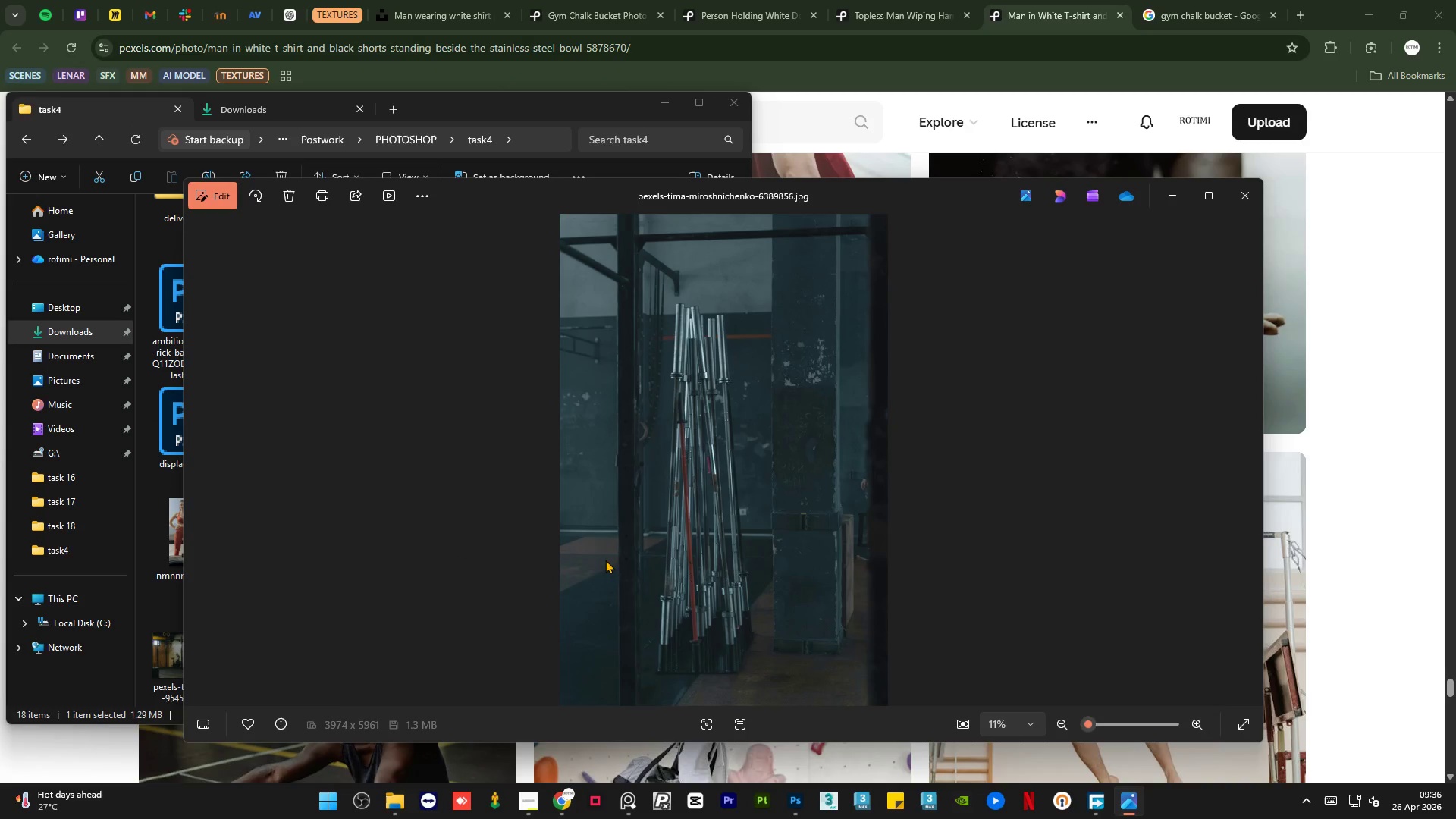 
scroll: coordinate [815, 617], scroll_direction: up, amount: 9.0
 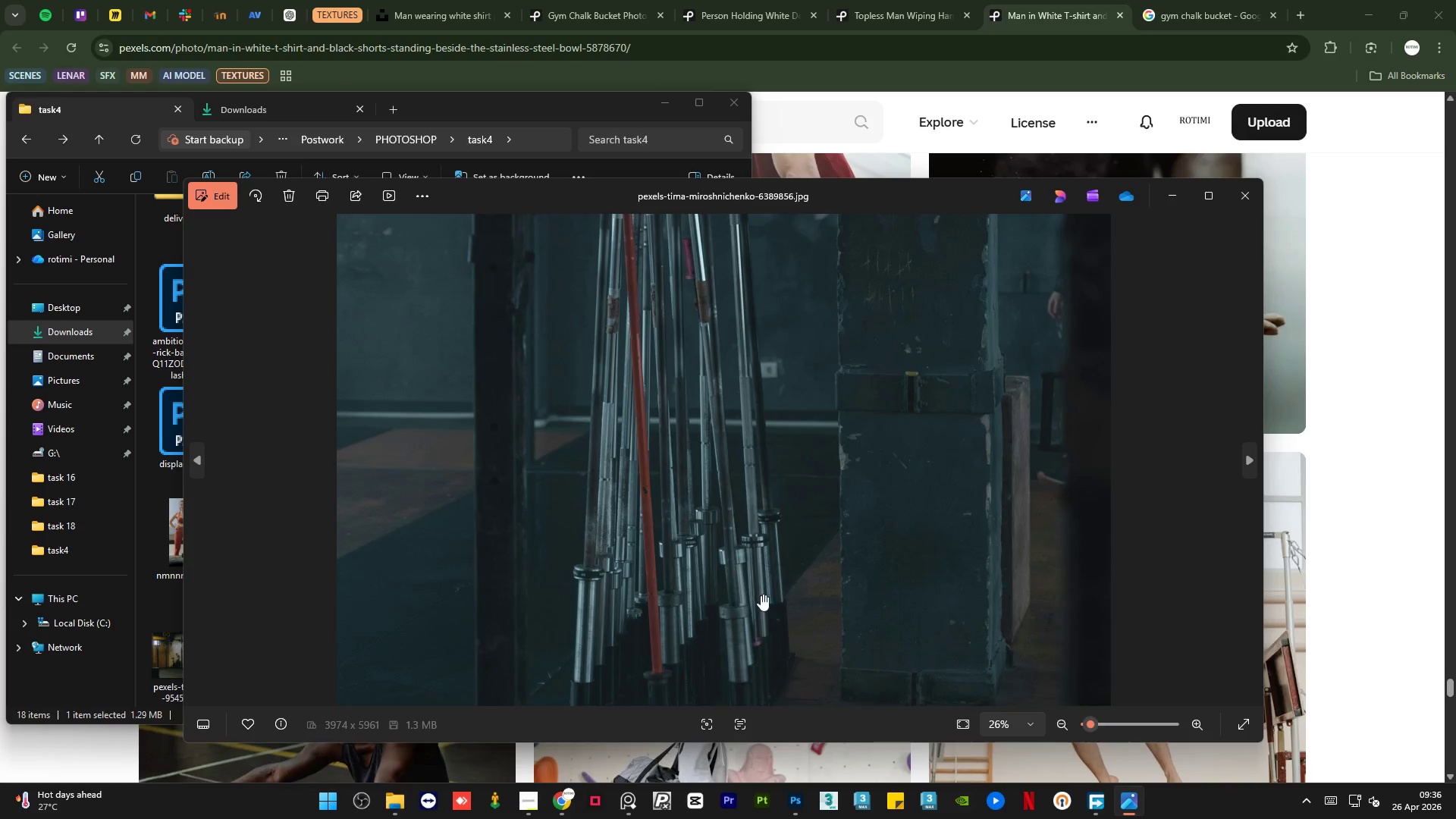 
scroll: coordinate [714, 595], scroll_direction: down, amount: 11.0
 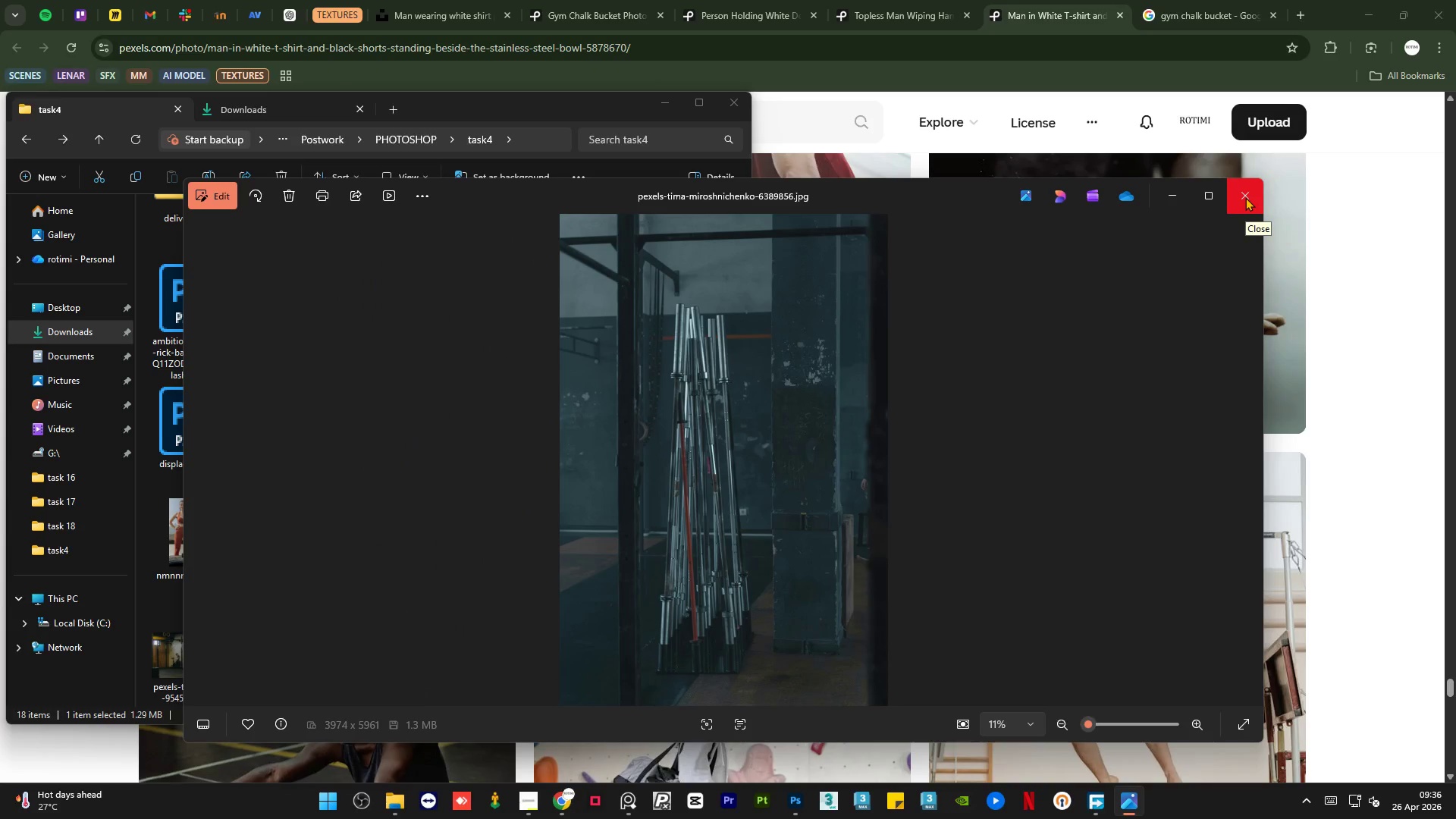 
left_click([1245, 197])
 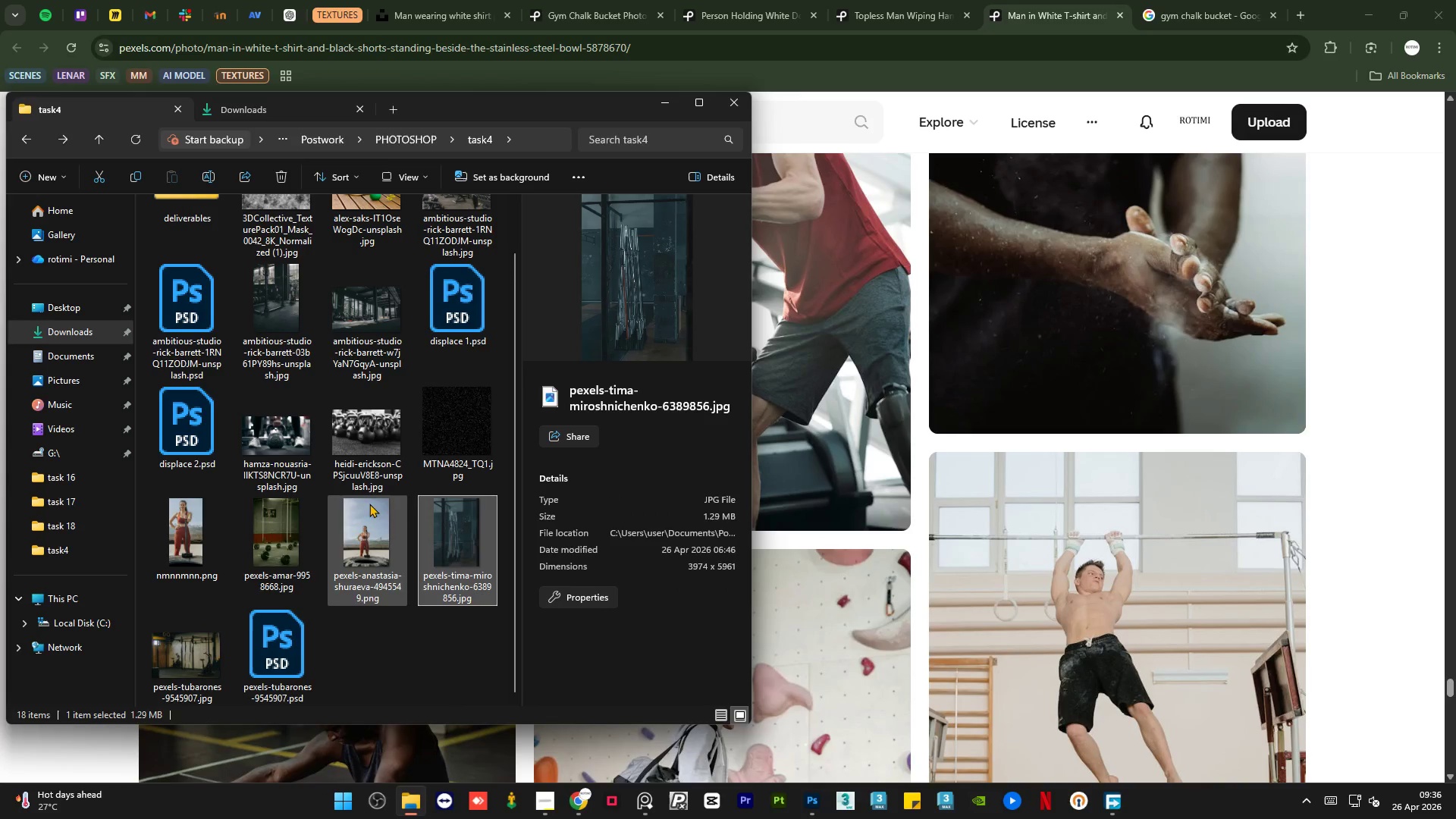 
left_click([303, 542])
 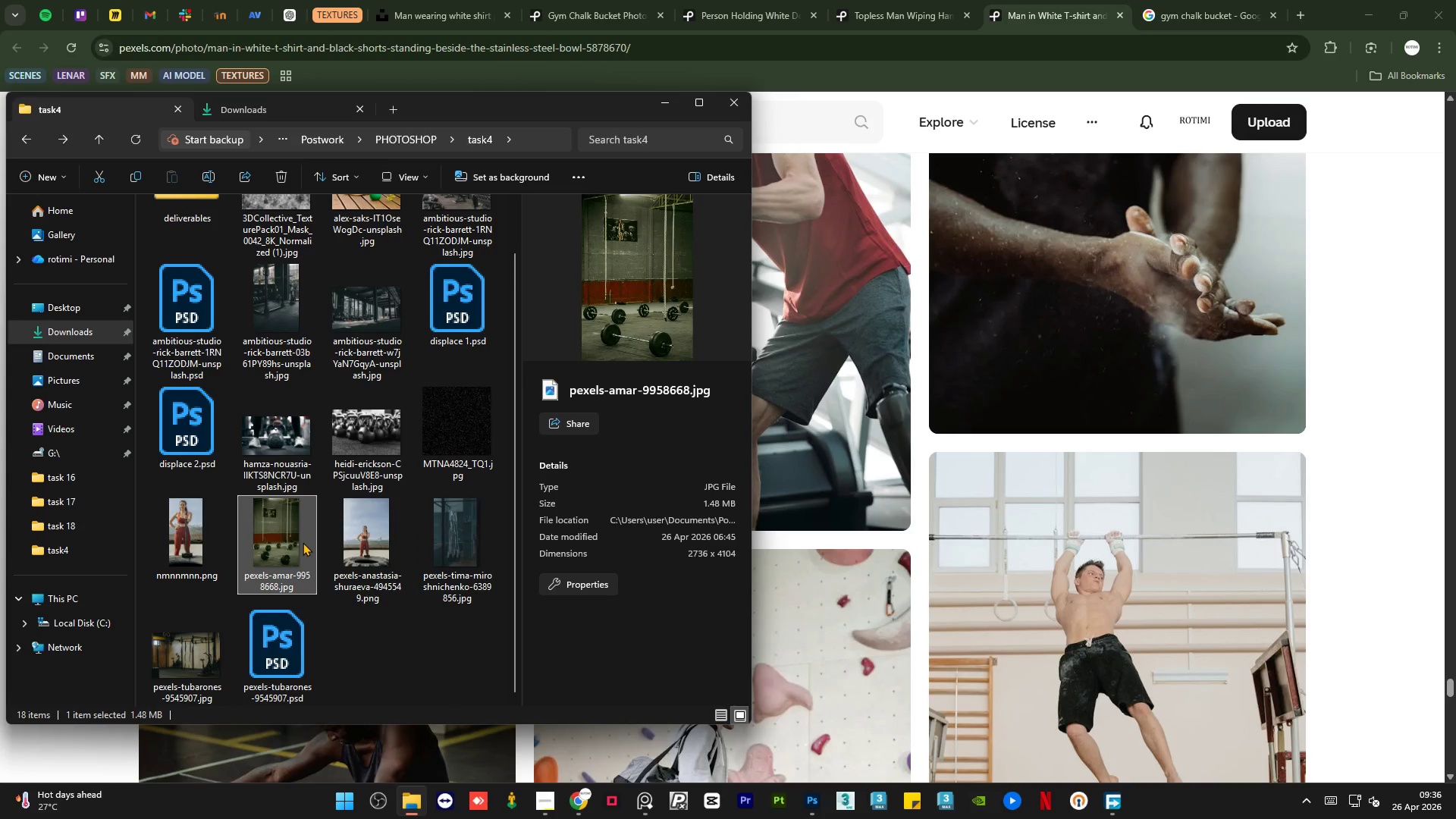 
left_click([354, 541])
 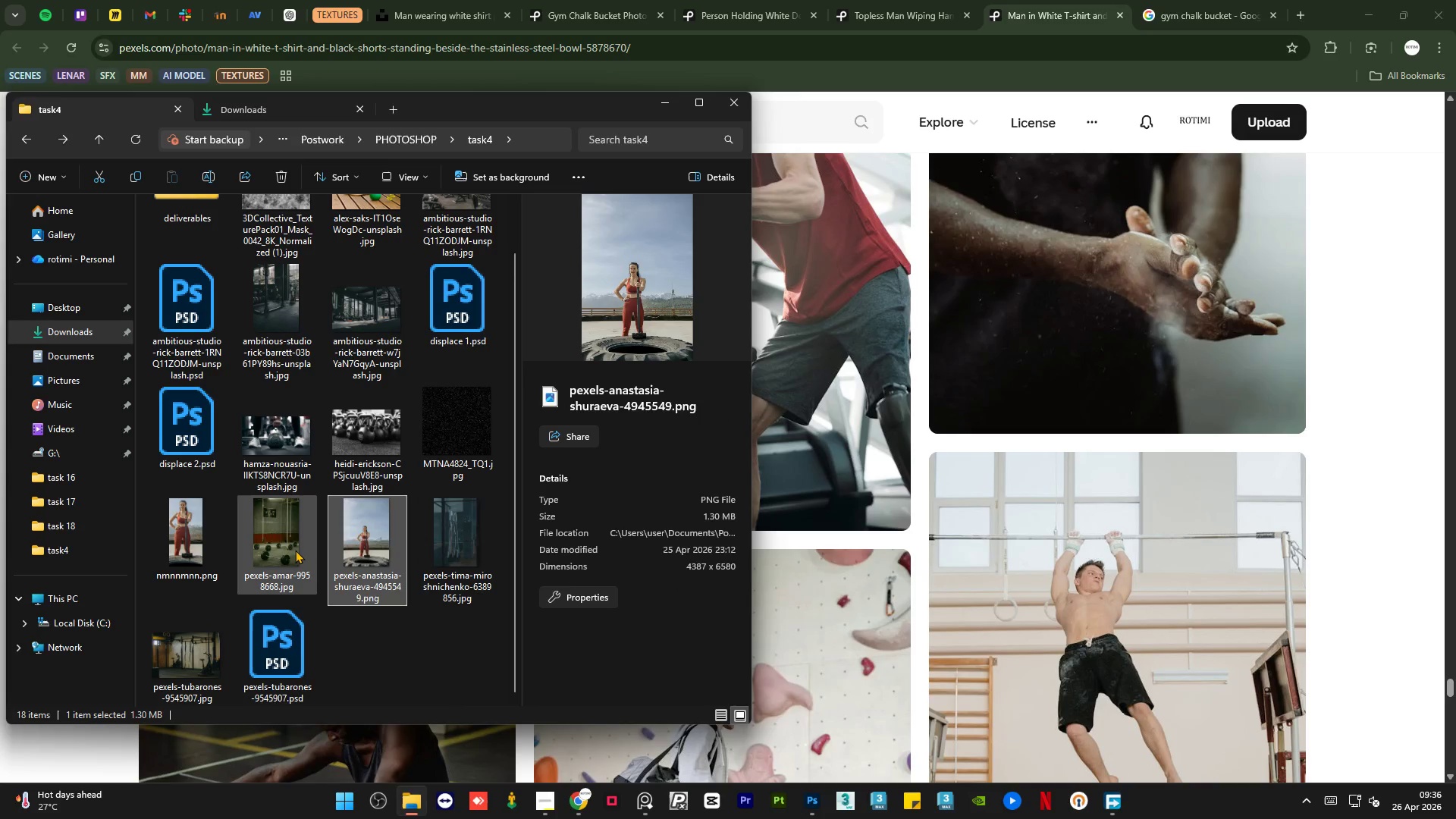 
left_click([292, 551])
 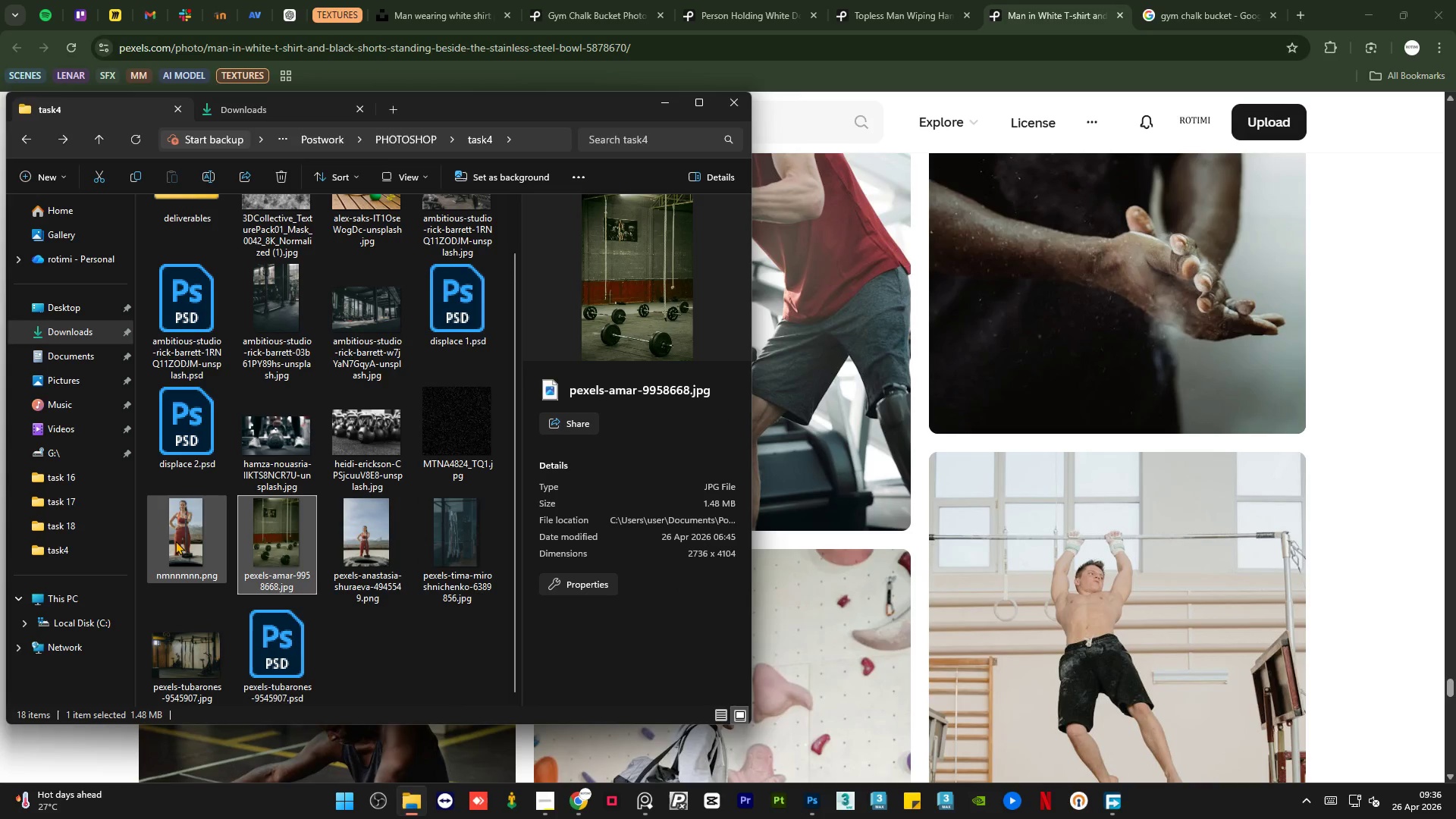 
left_click([175, 541])
 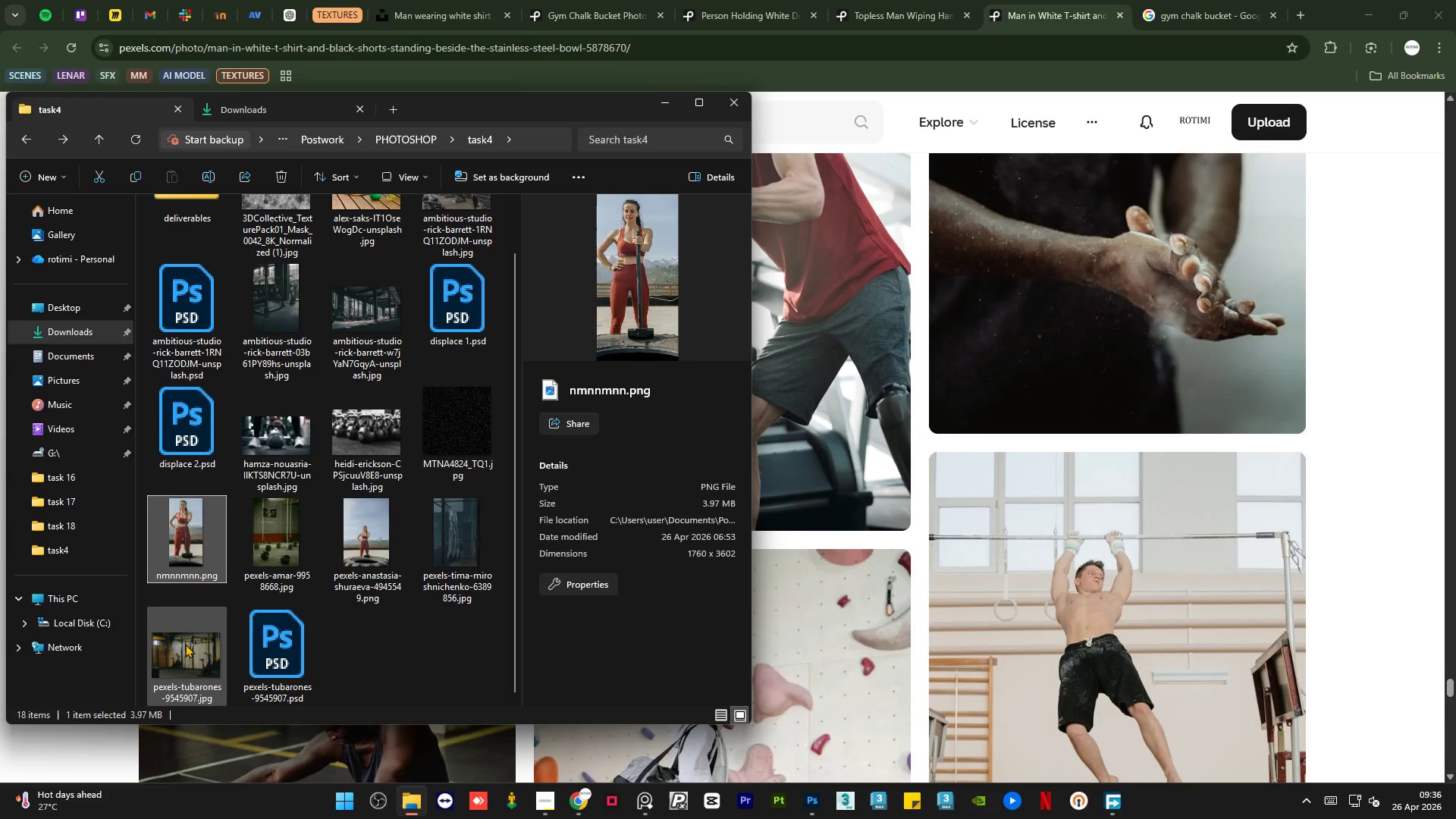 
left_click([185, 646])
 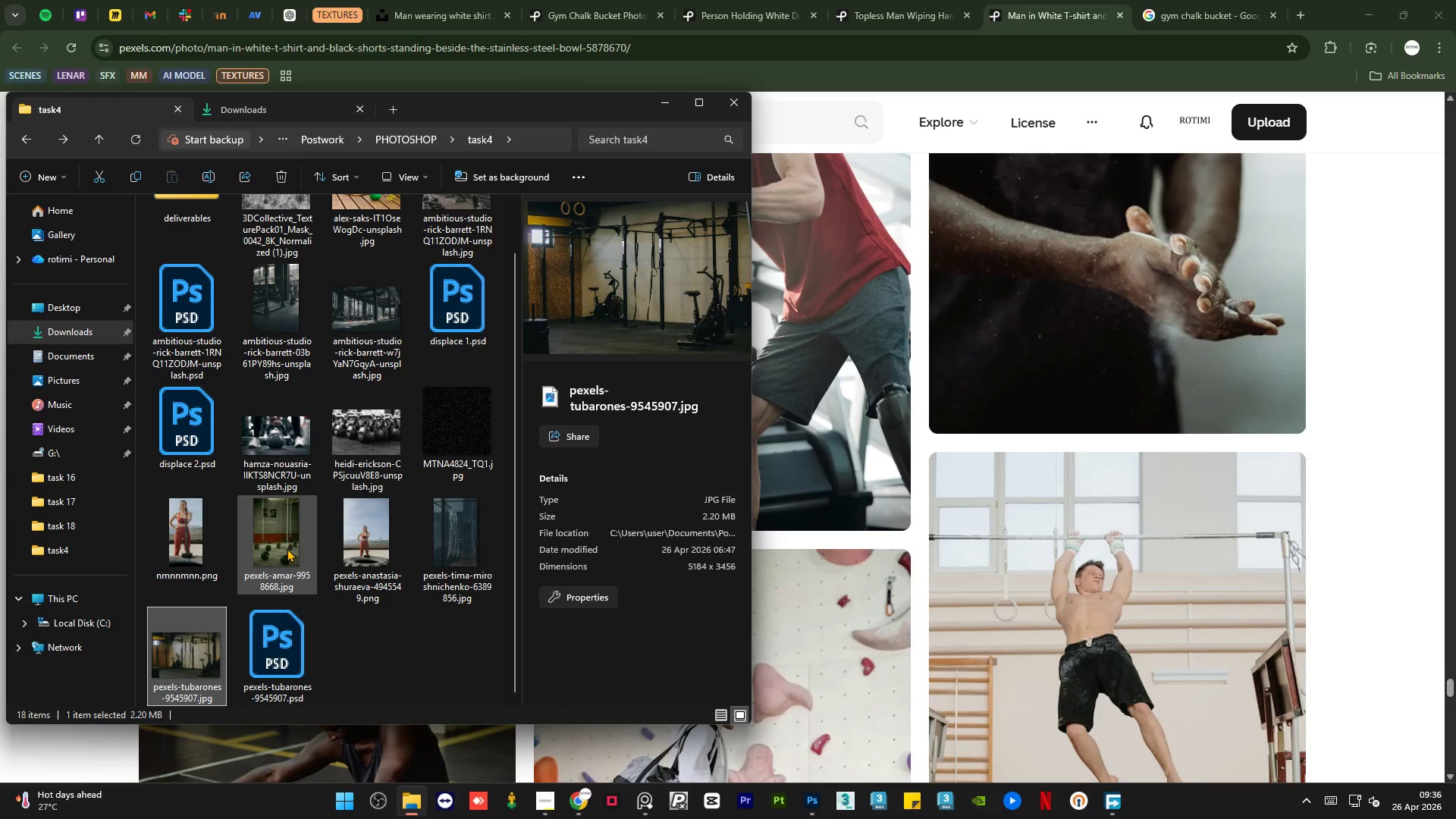 
left_click([287, 548])
 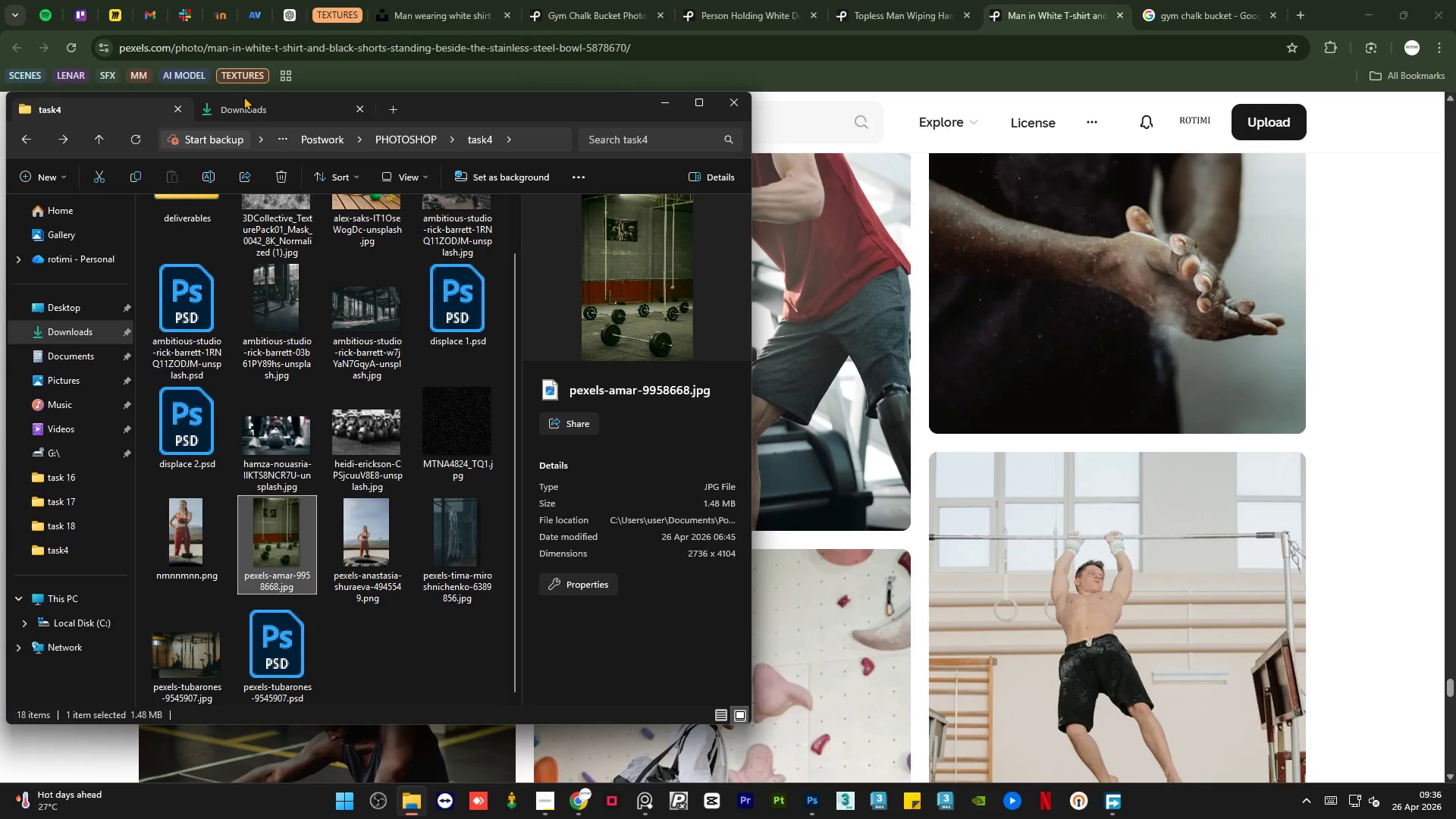 
left_click([243, 115])
 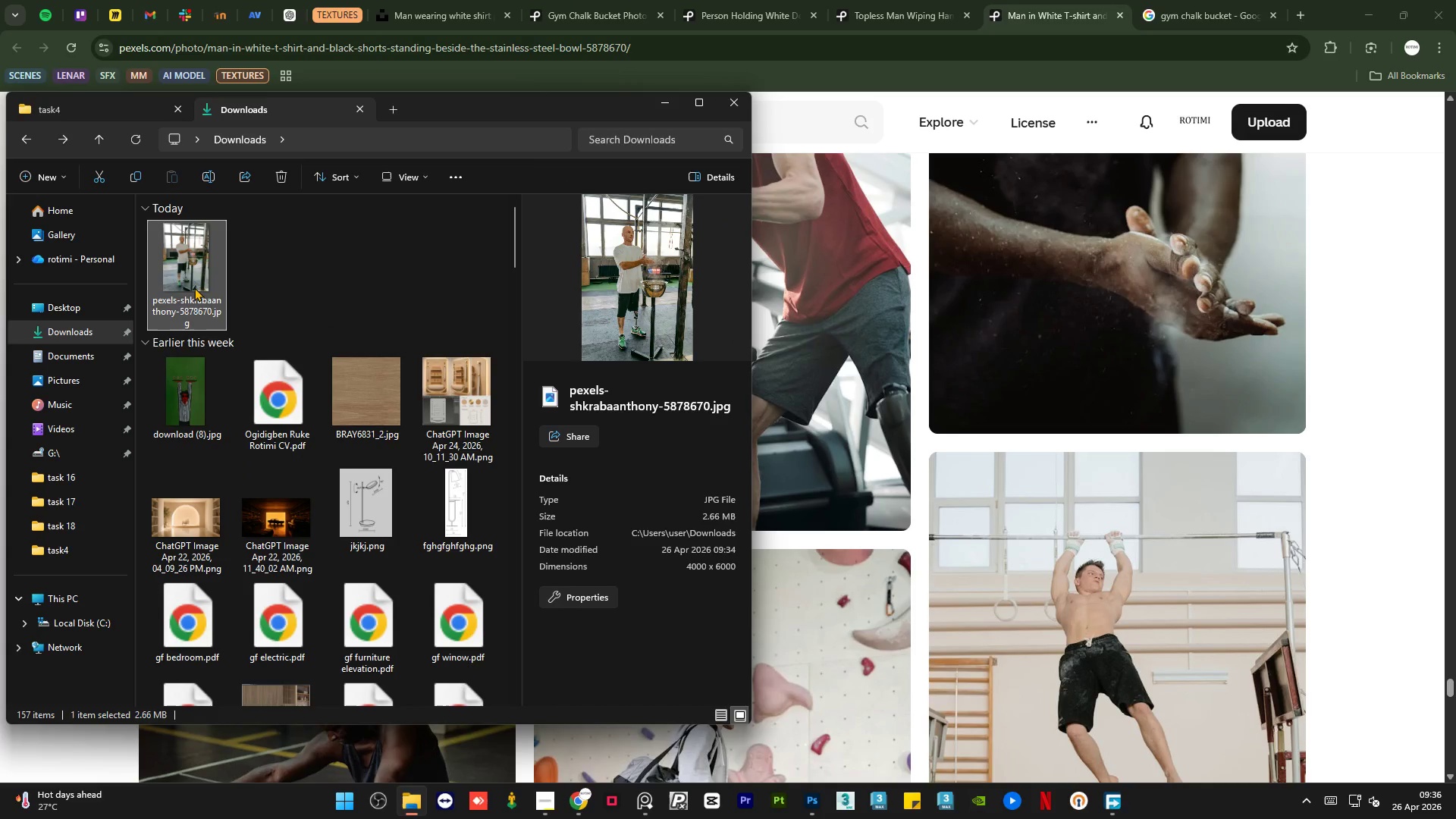 
left_click_drag(start_coordinate=[194, 287], to_coordinate=[388, 612])
 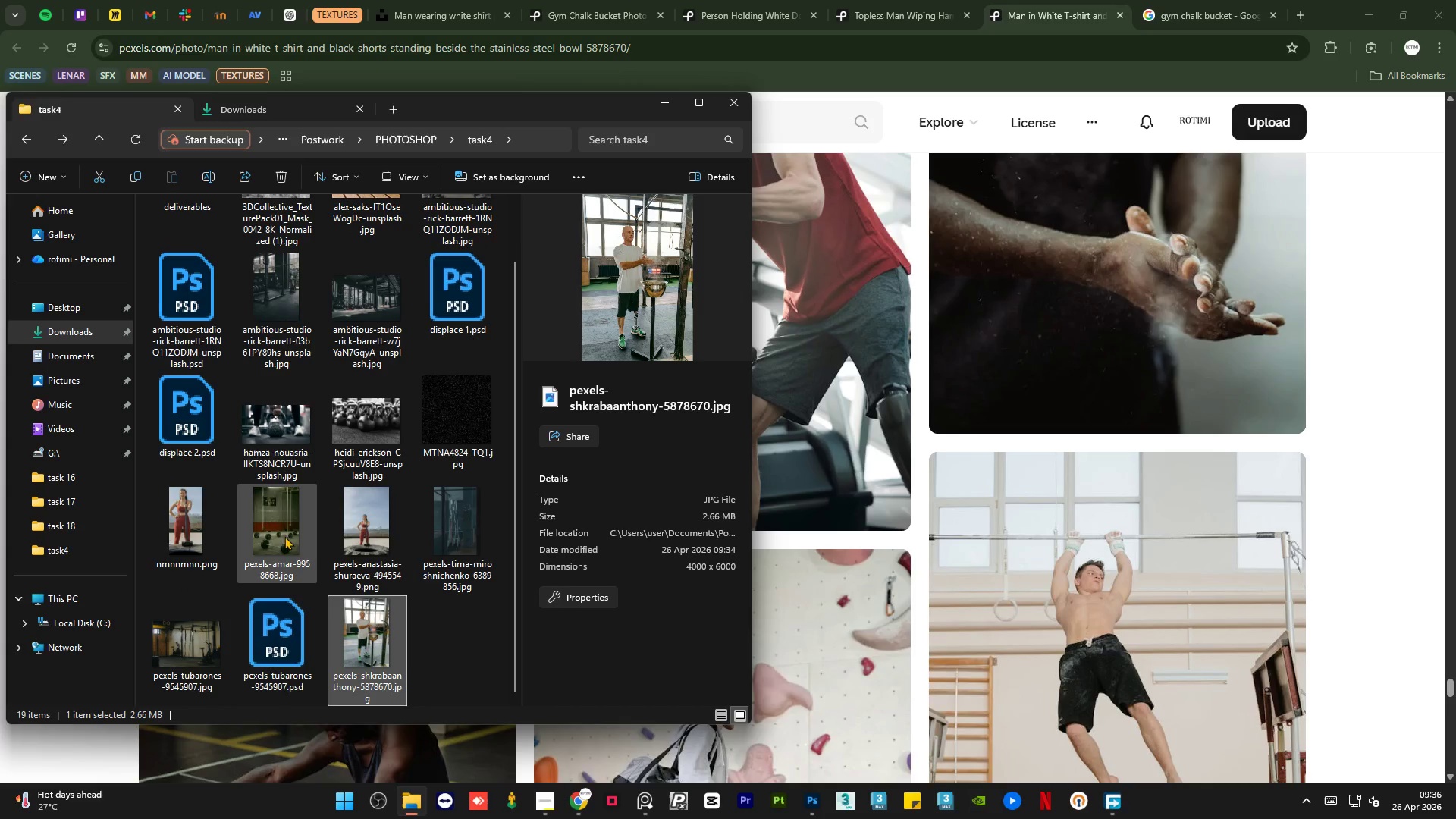 
left_click([278, 532])
 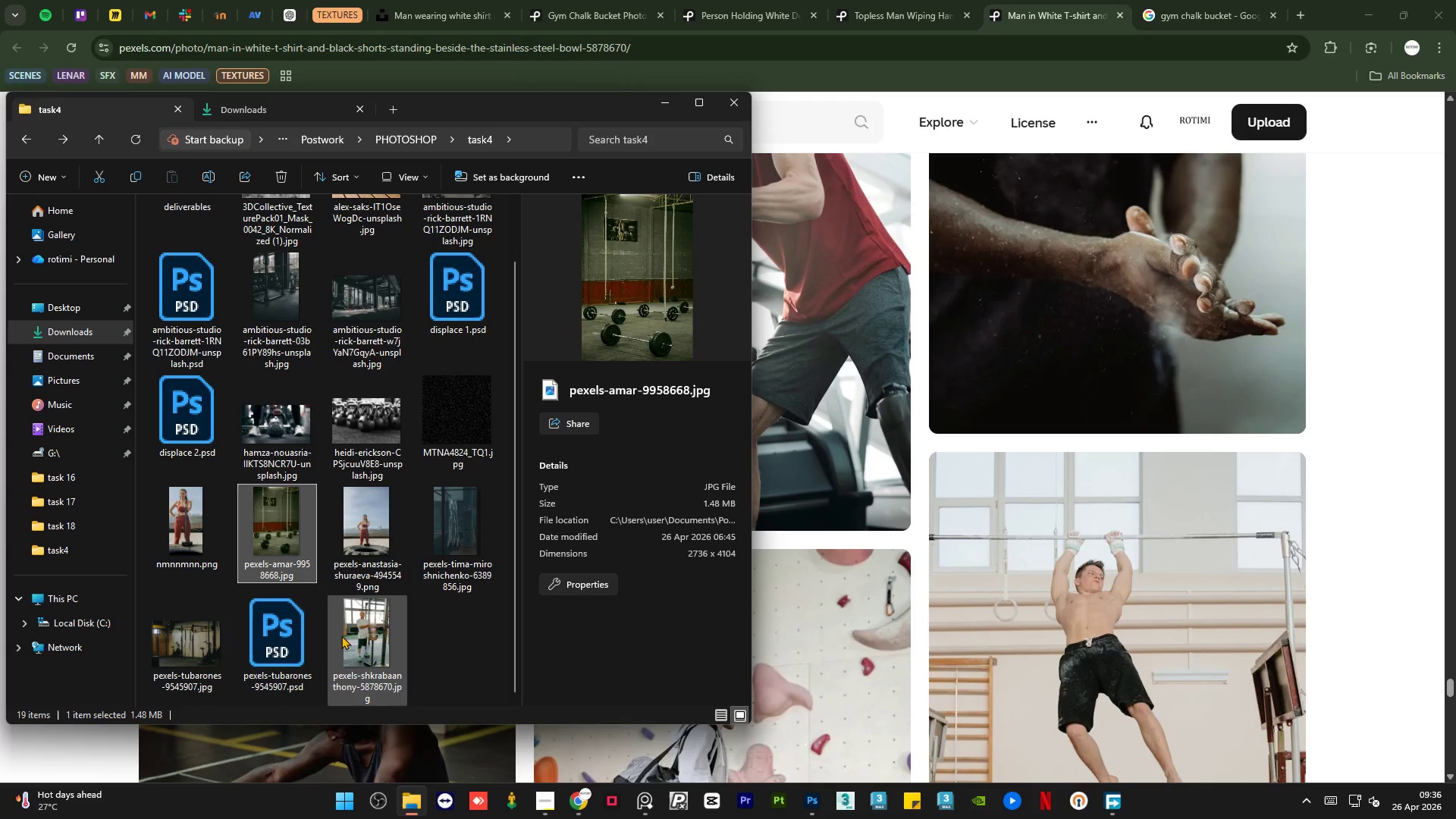 
left_click([341, 636])
 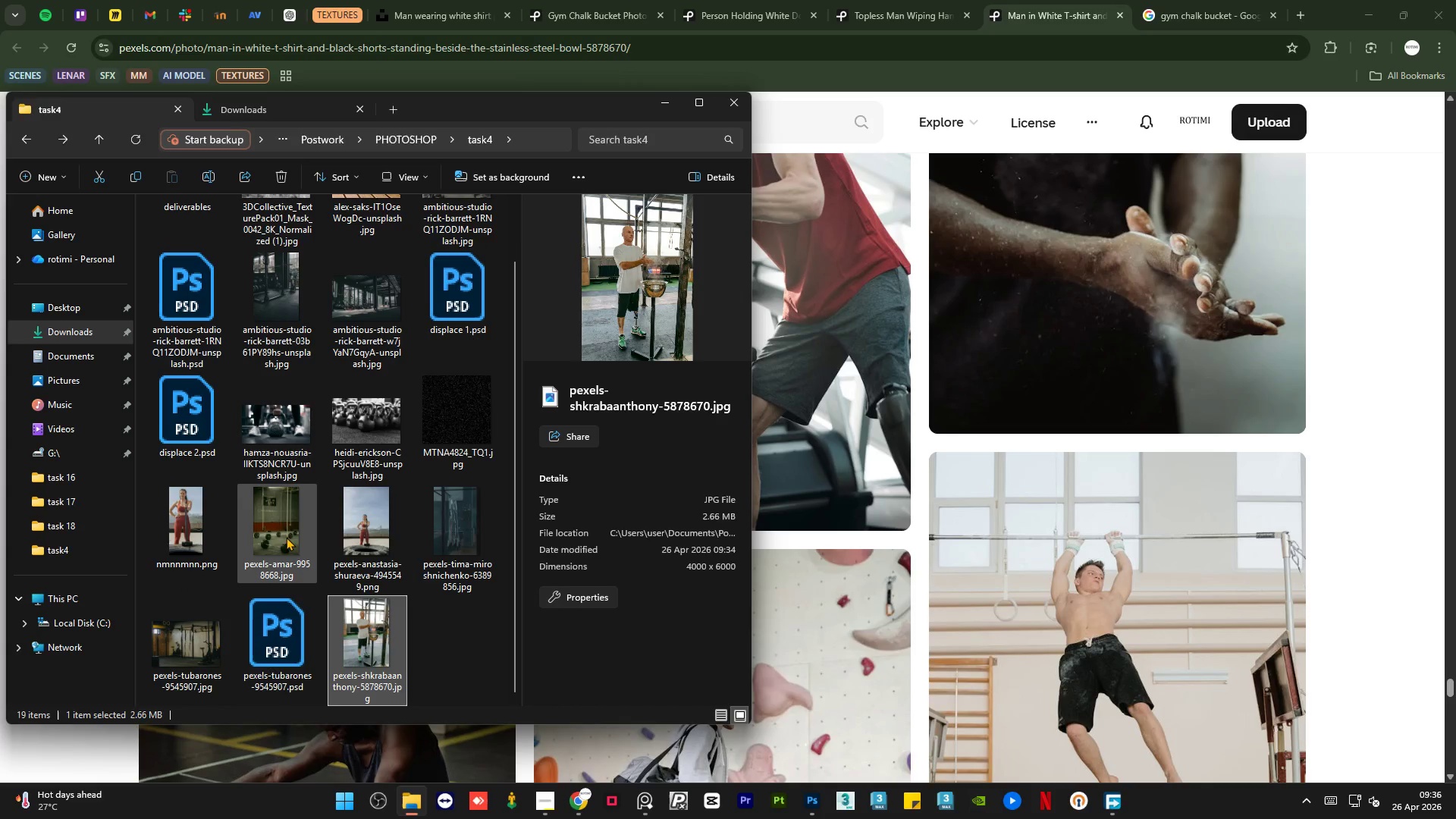 
left_click([284, 535])
 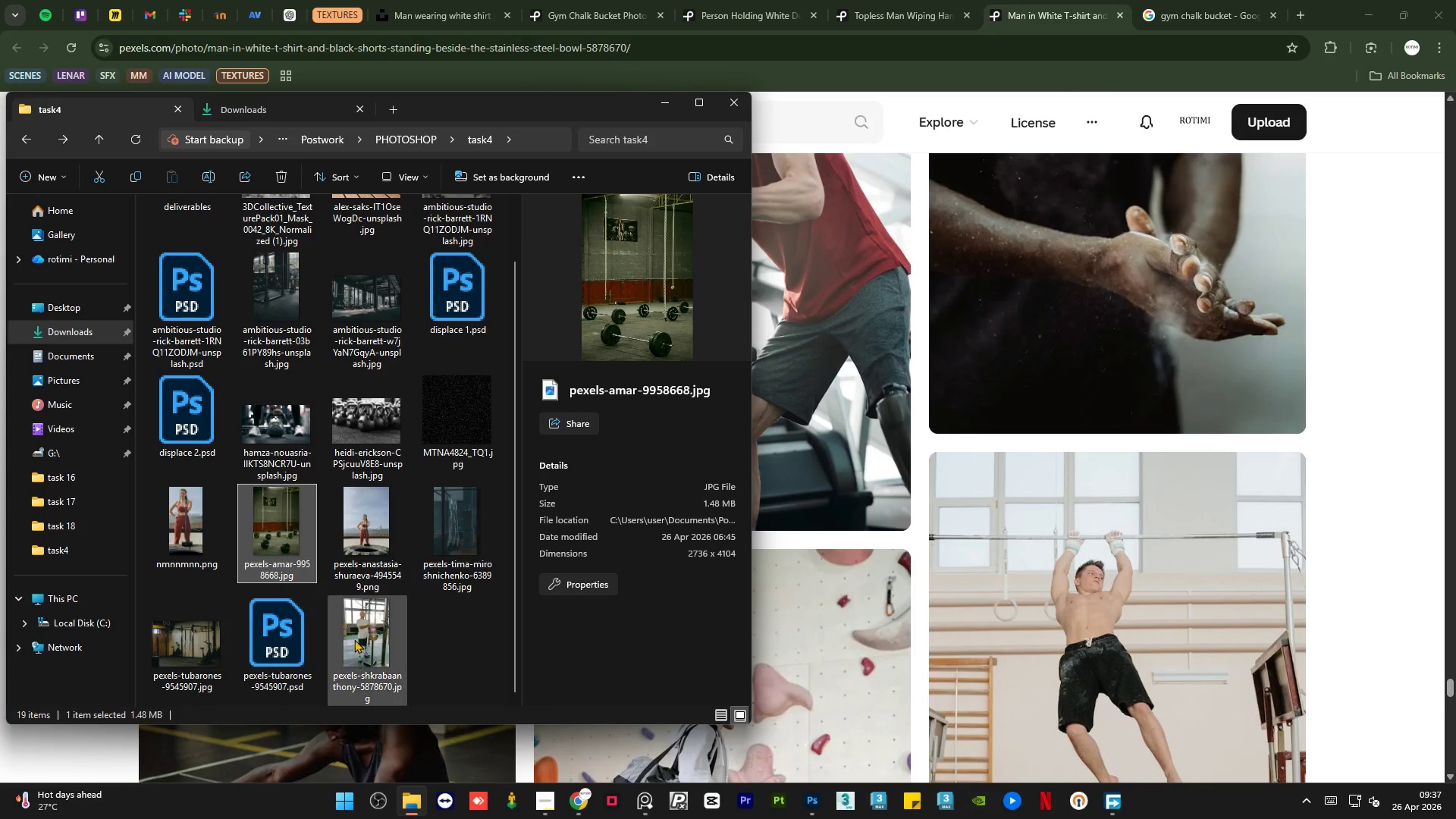 
left_click([358, 646])
 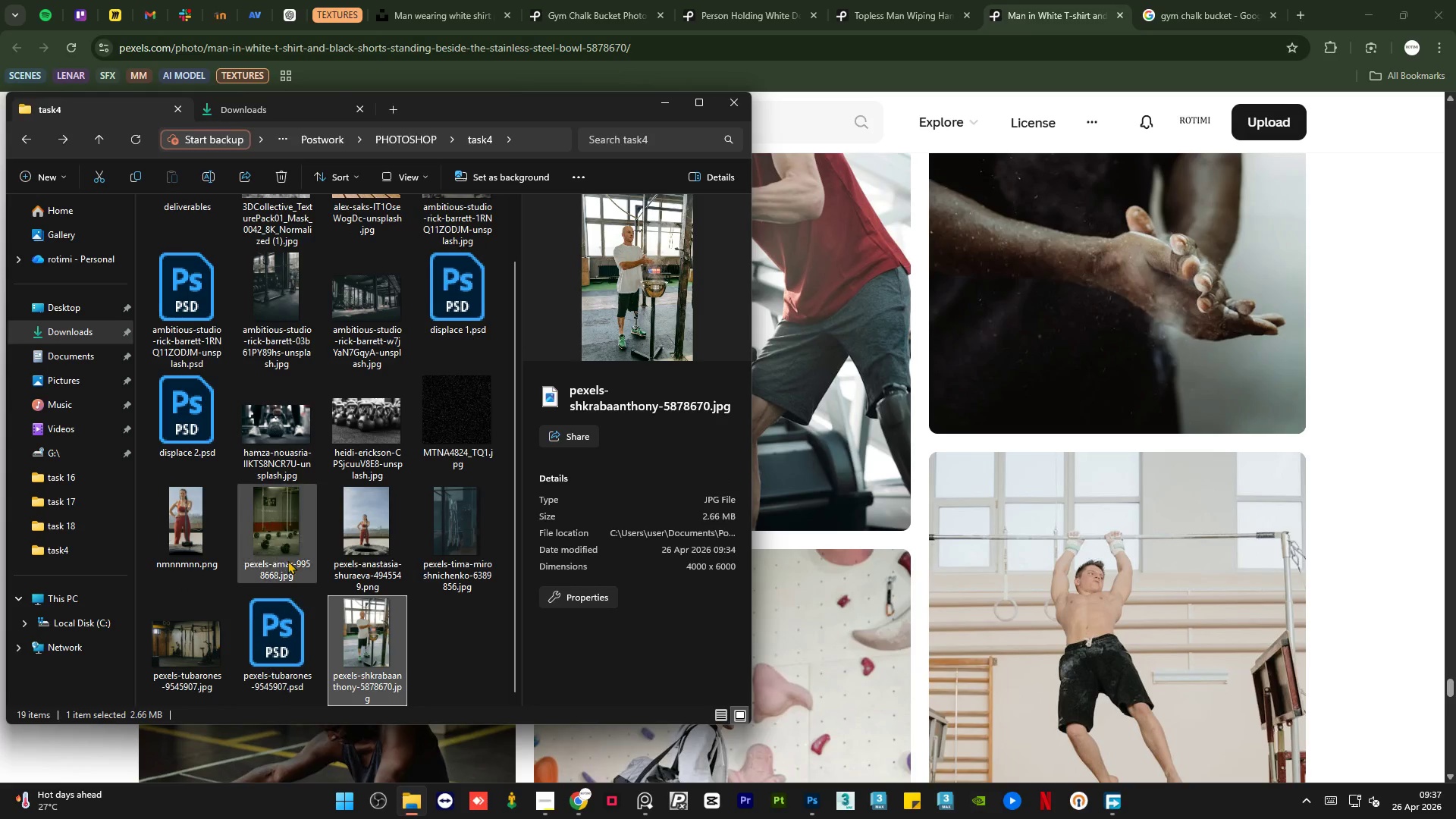 
left_click([268, 526])
 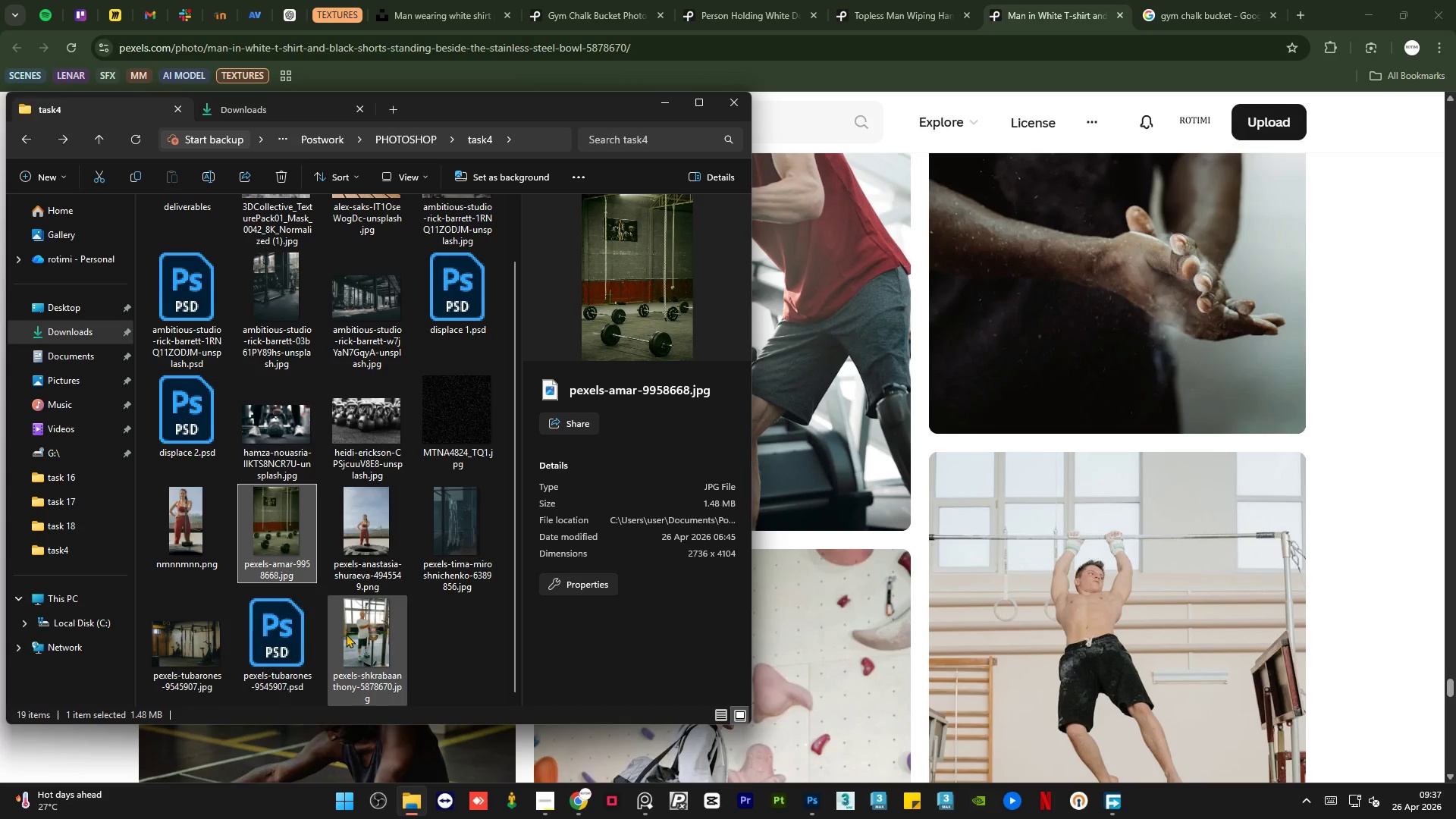 
left_click([357, 652])
 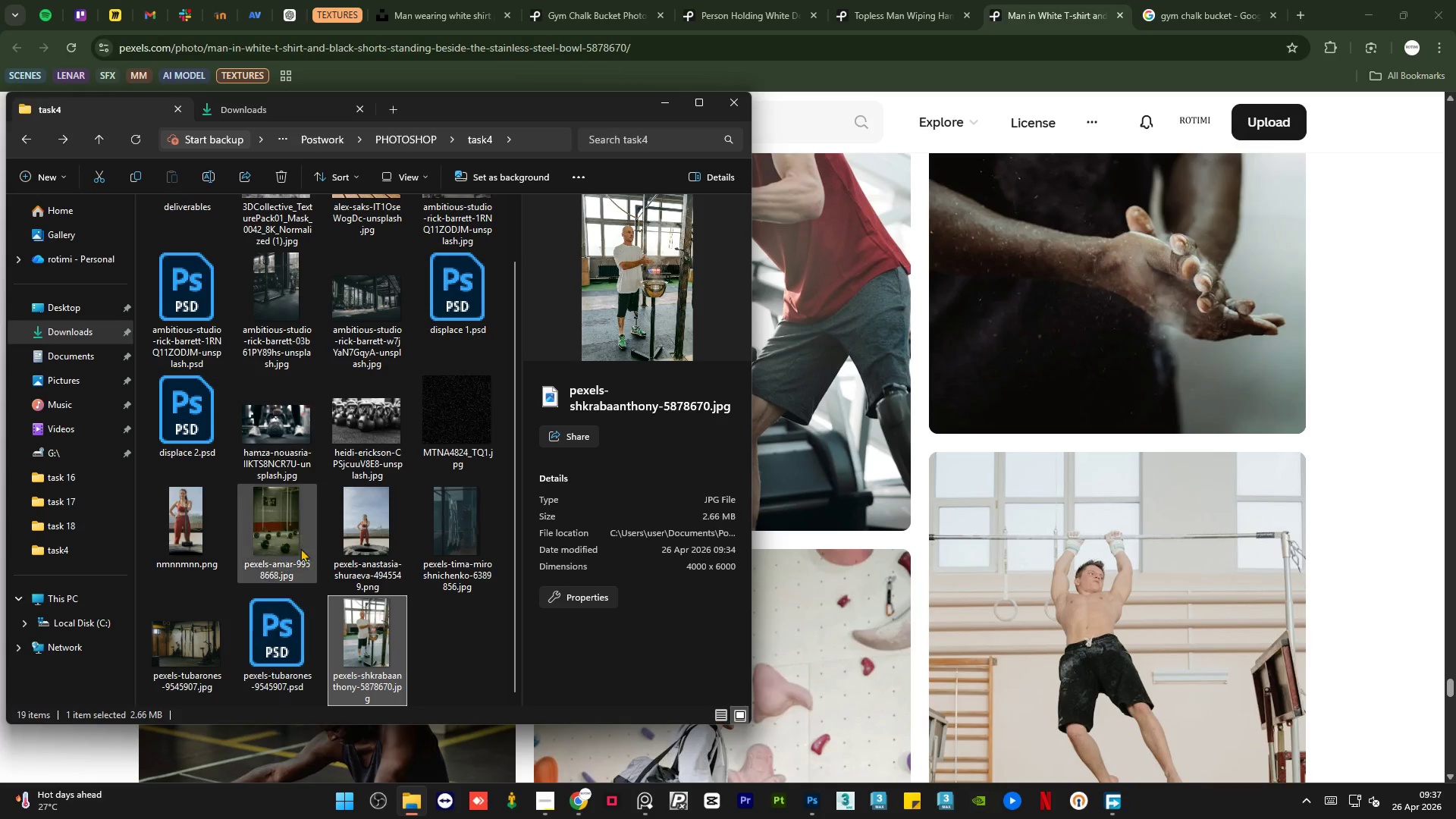 
left_click([285, 529])
 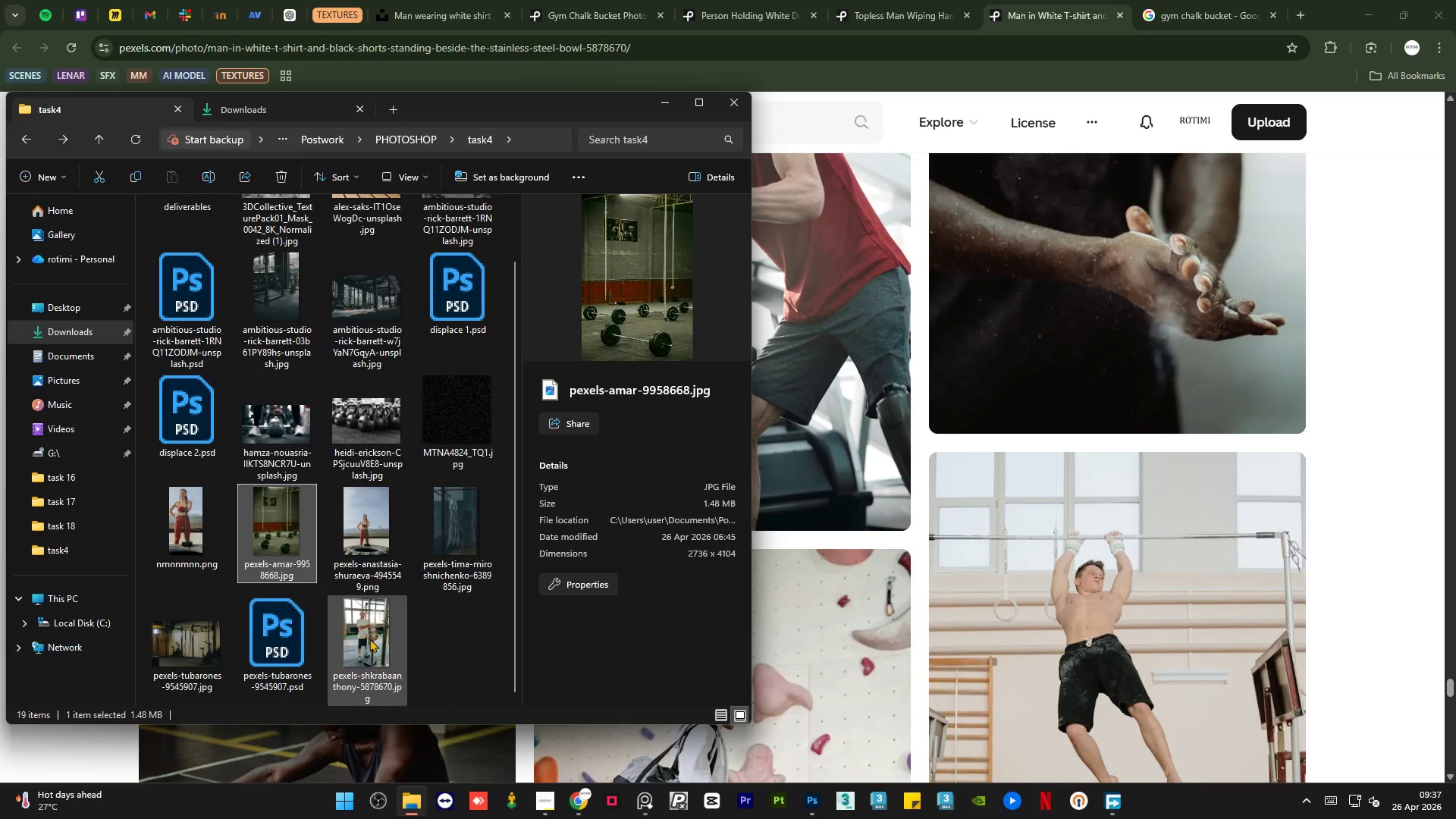 
left_click([369, 639])
 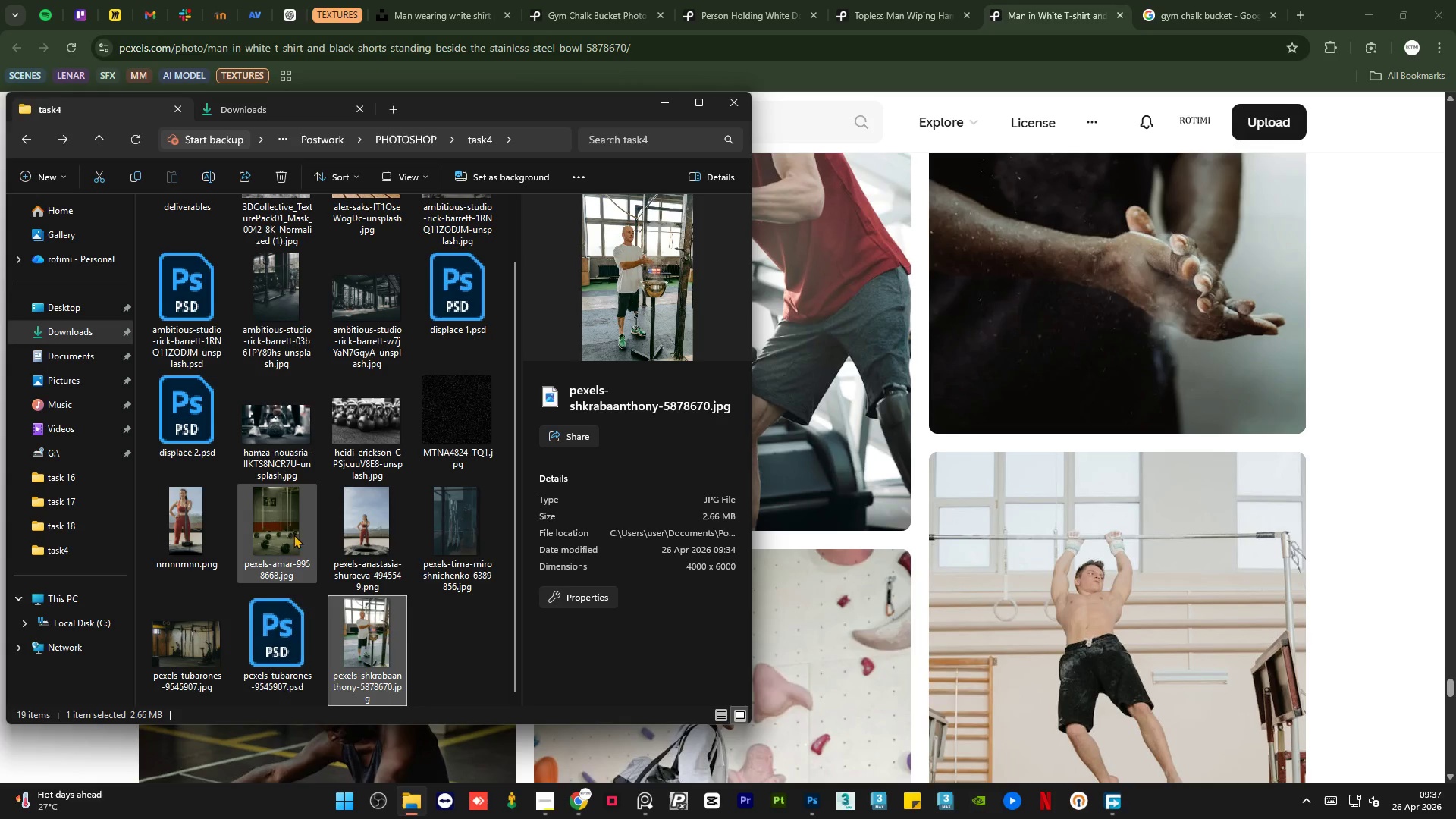 
left_click([283, 519])
 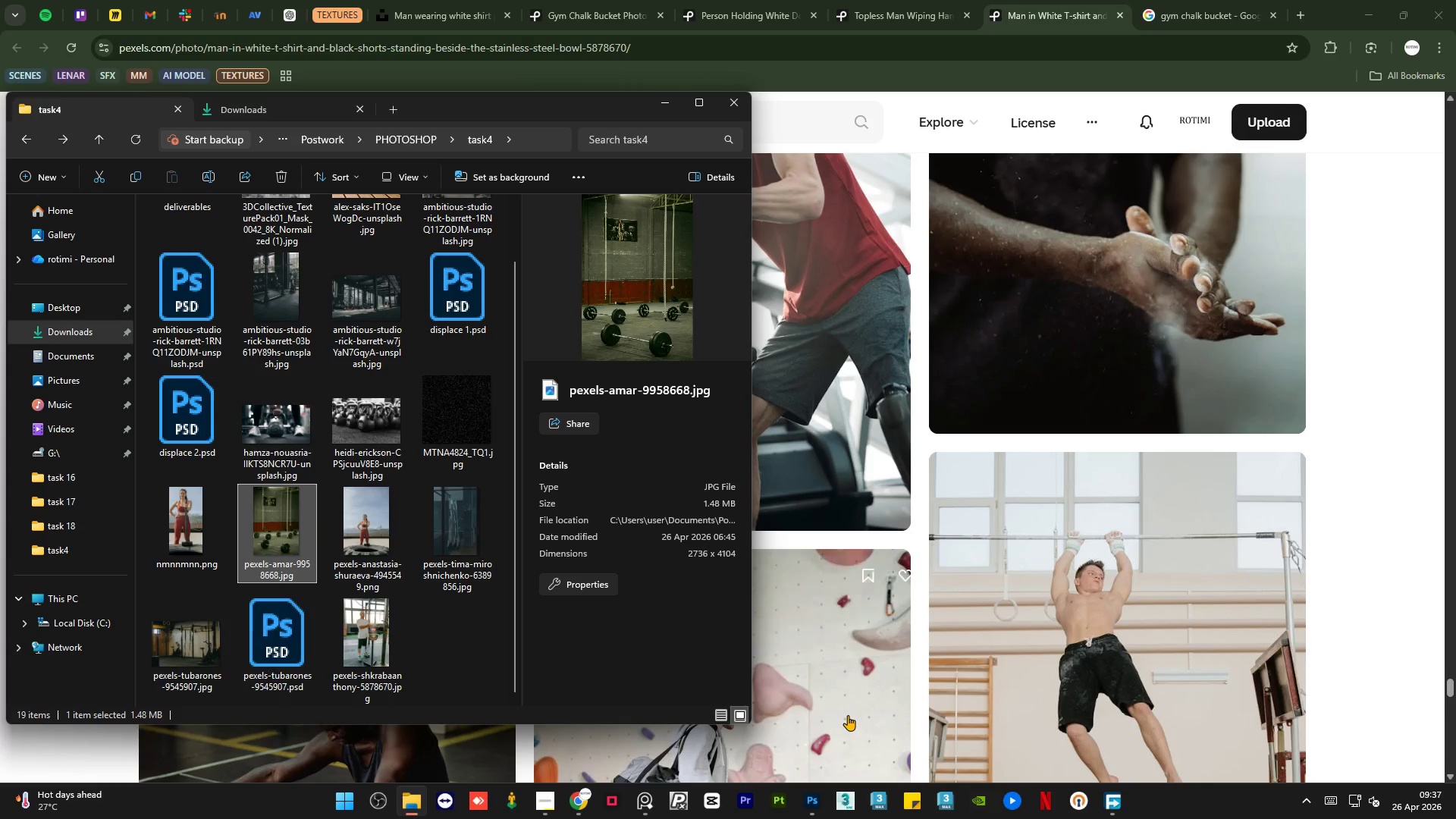 
left_click([813, 818])
 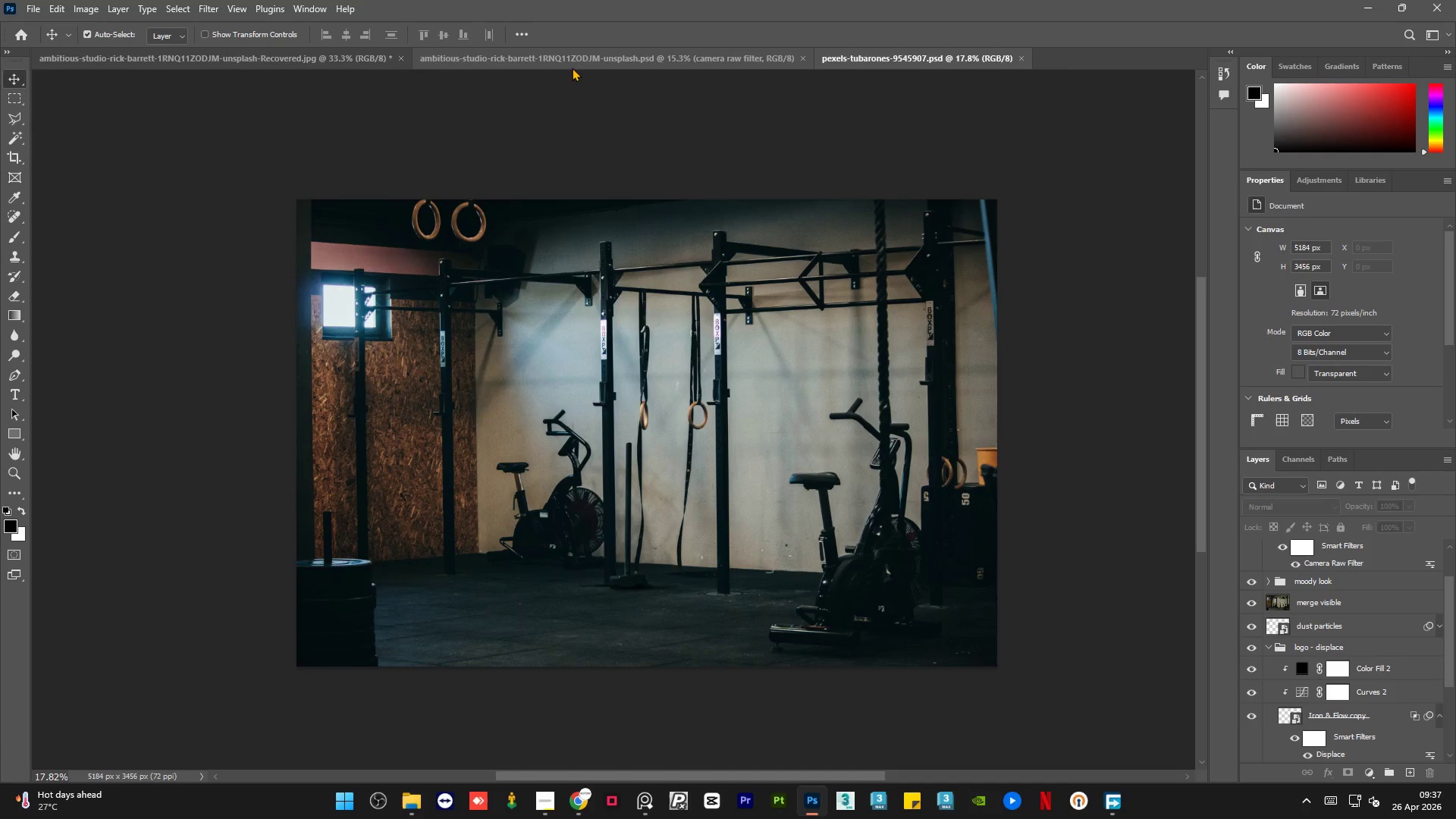 
left_click([572, 58])
 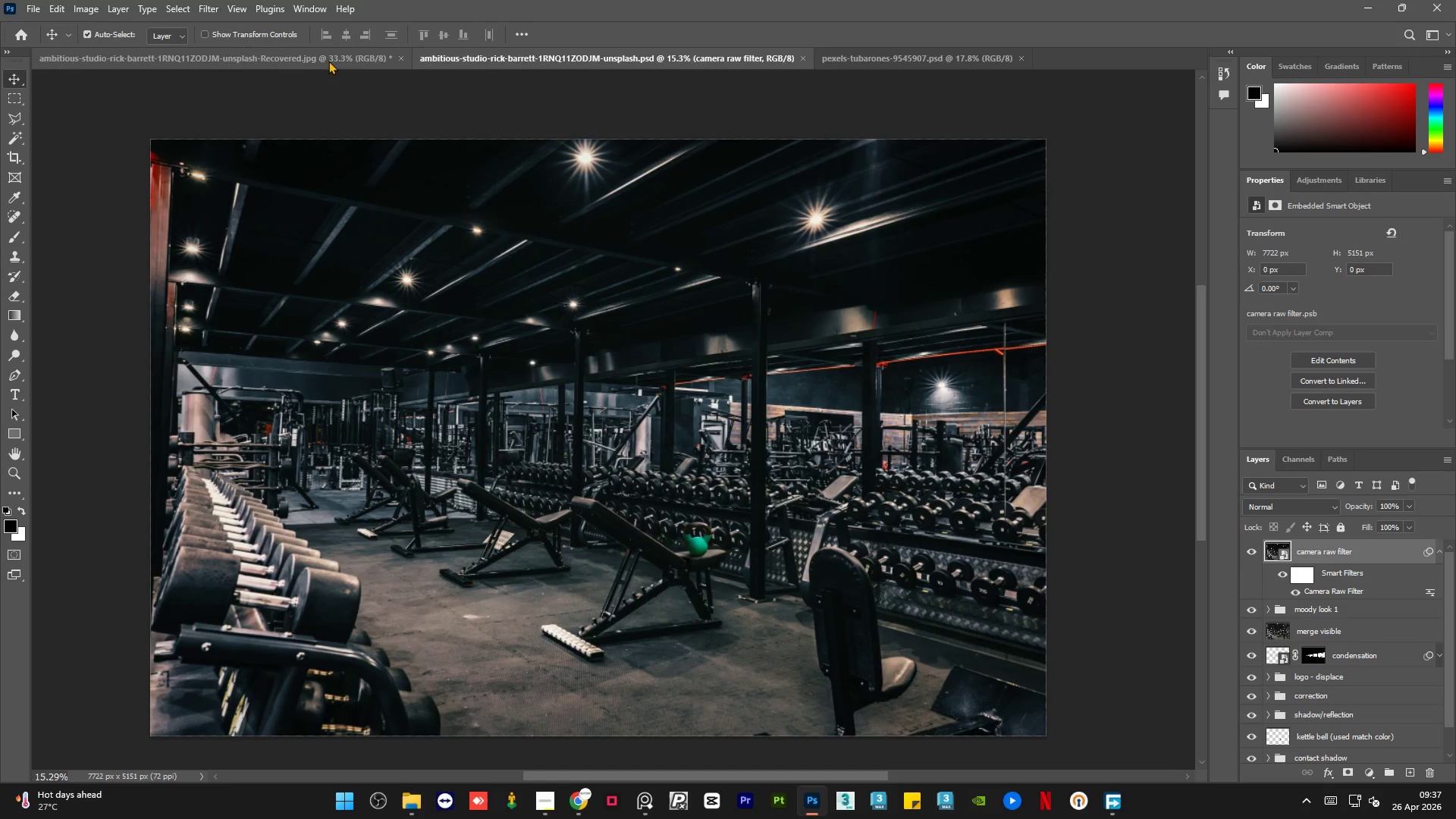 
left_click([277, 55])
 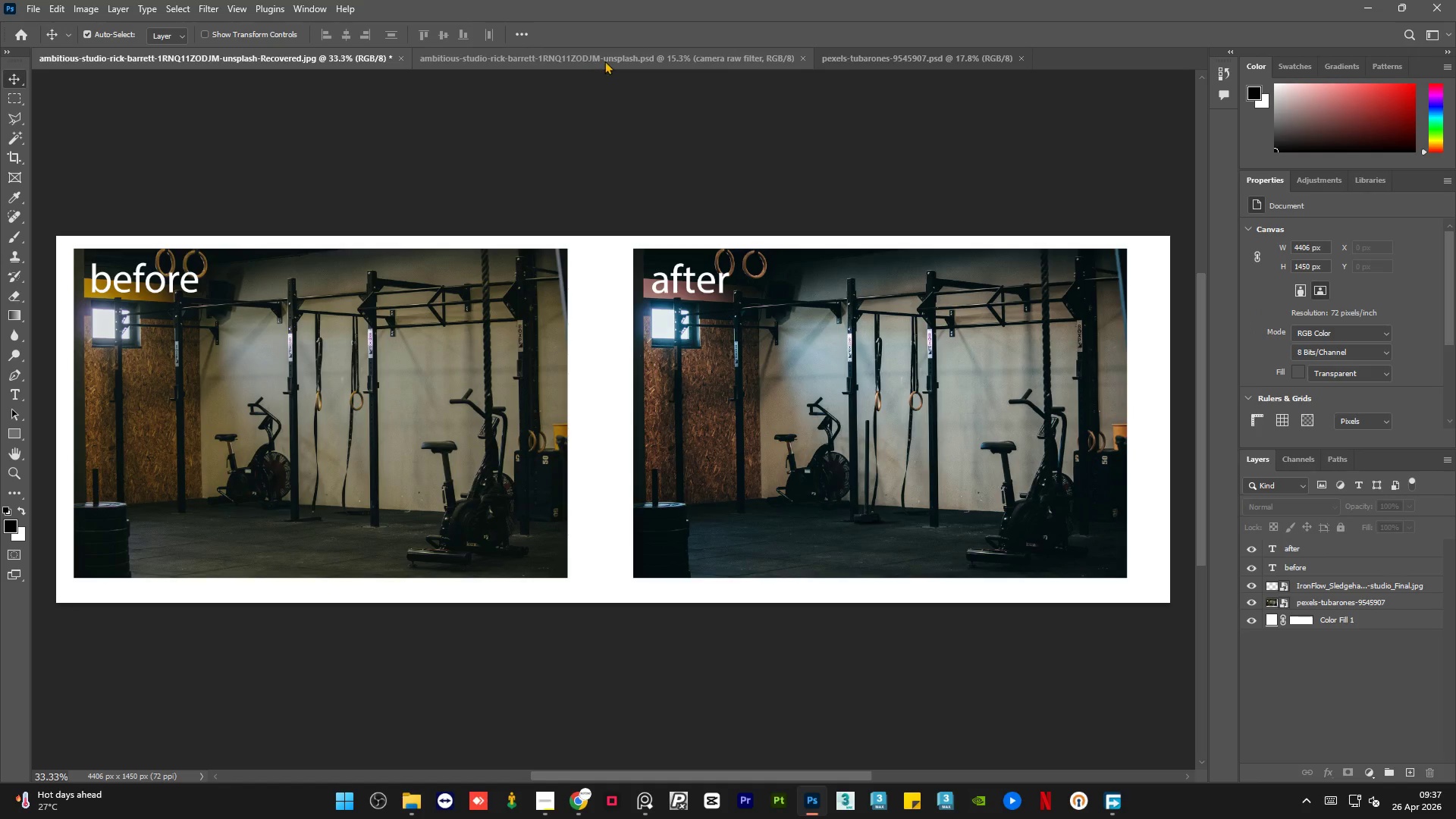 
left_click([605, 61])
 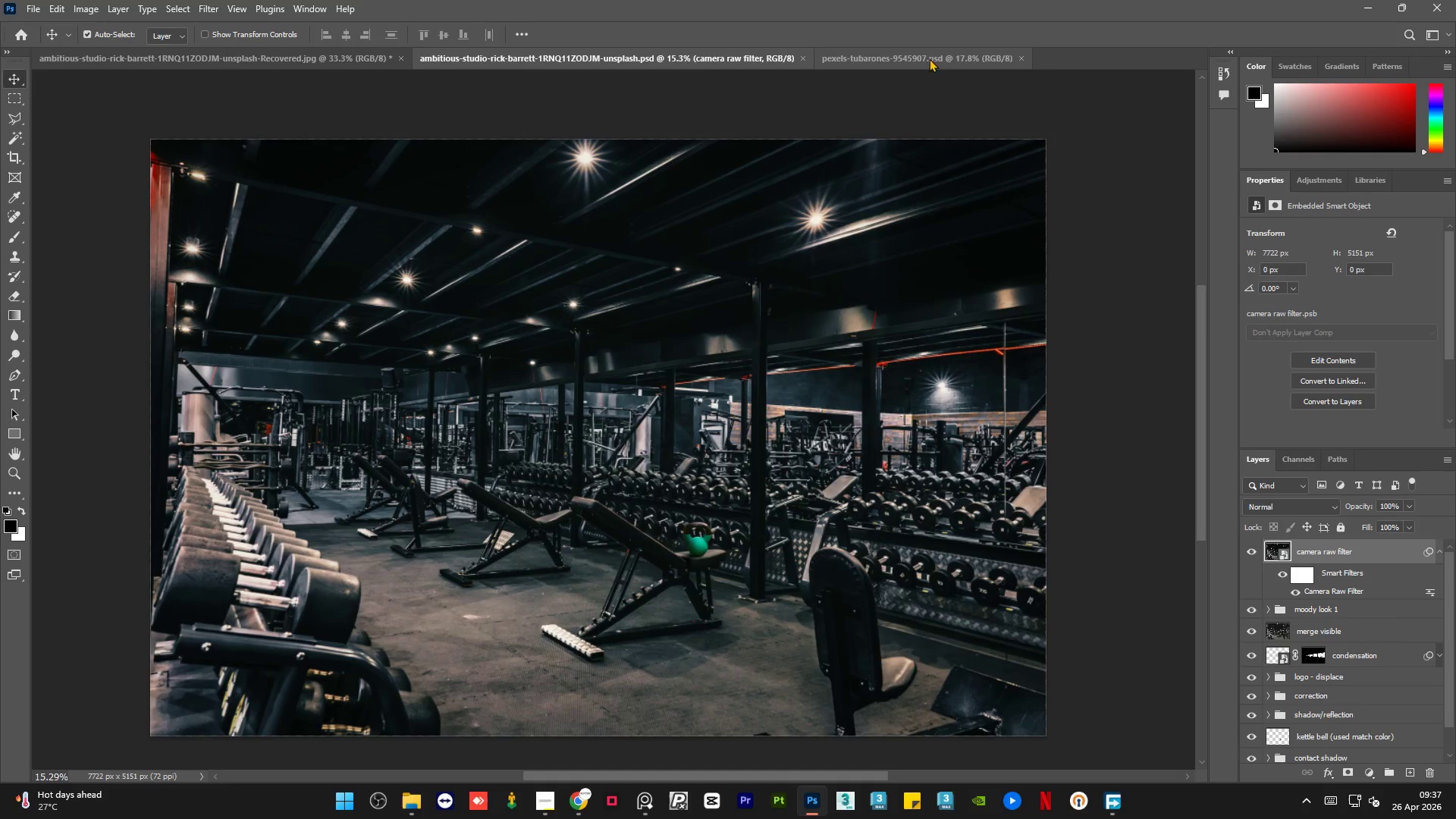 
left_click([924, 55])
 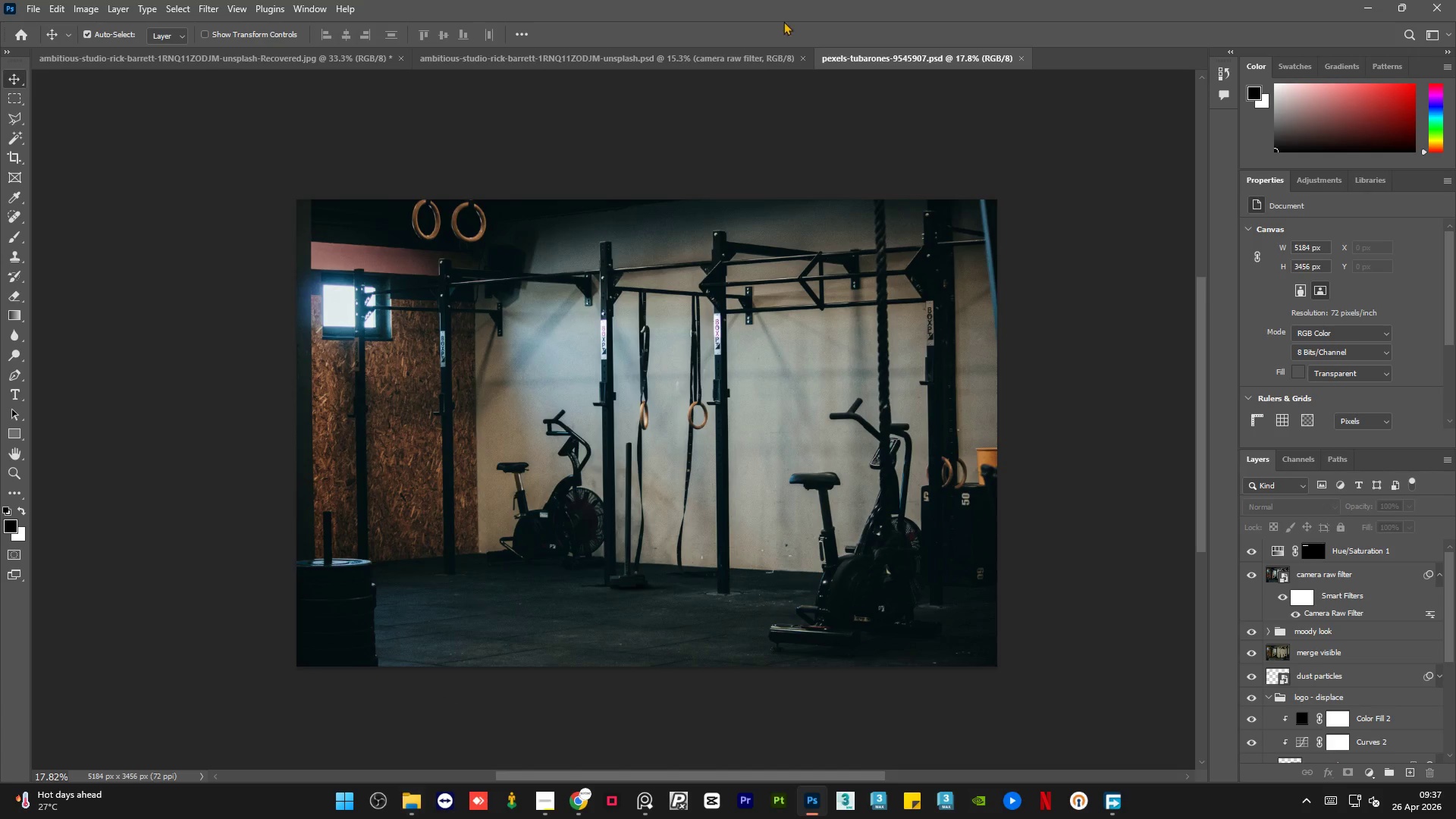 
left_click_drag(start_coordinate=[867, 56], to_coordinate=[450, 46])
 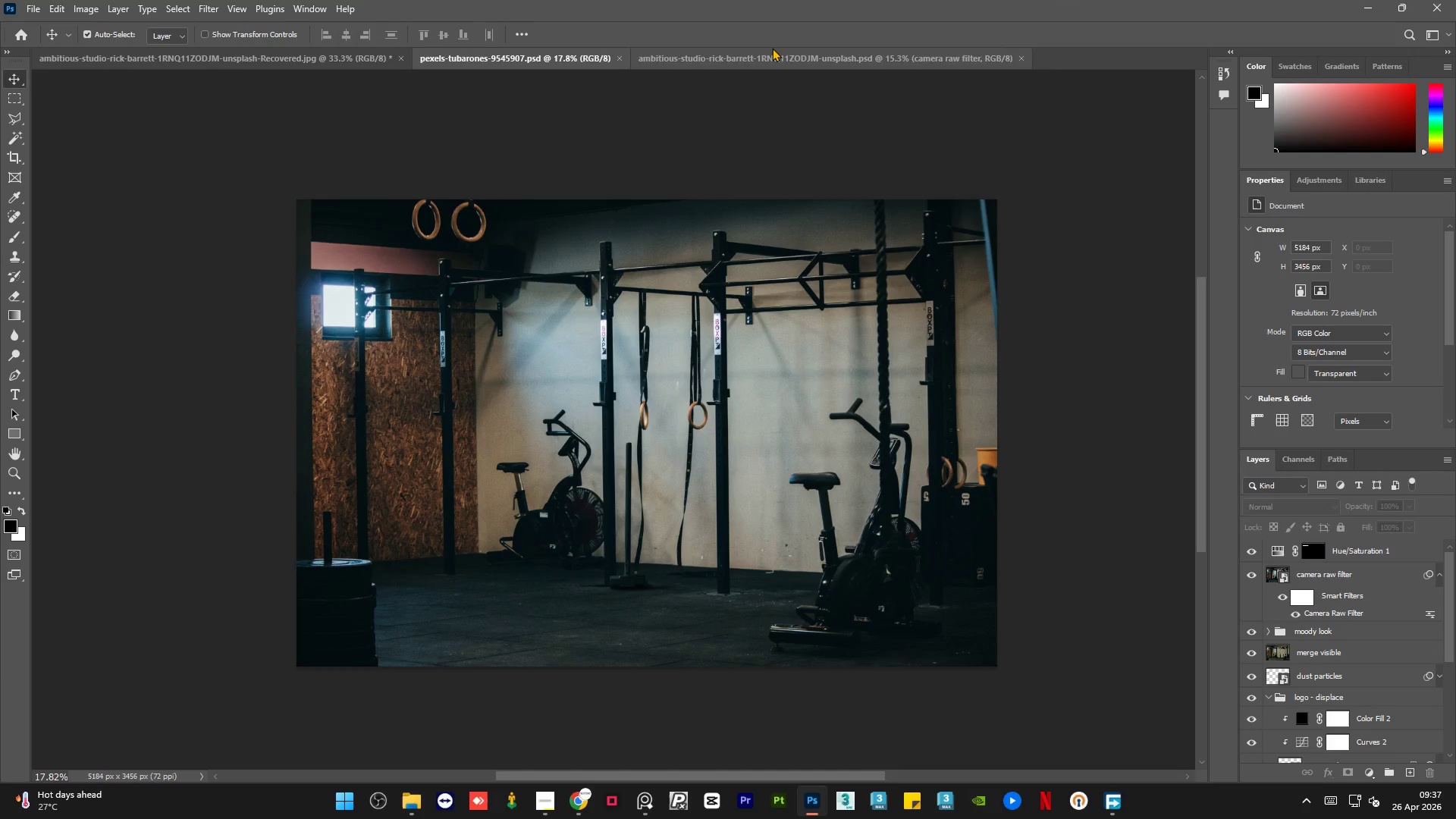 
left_click([772, 48])
 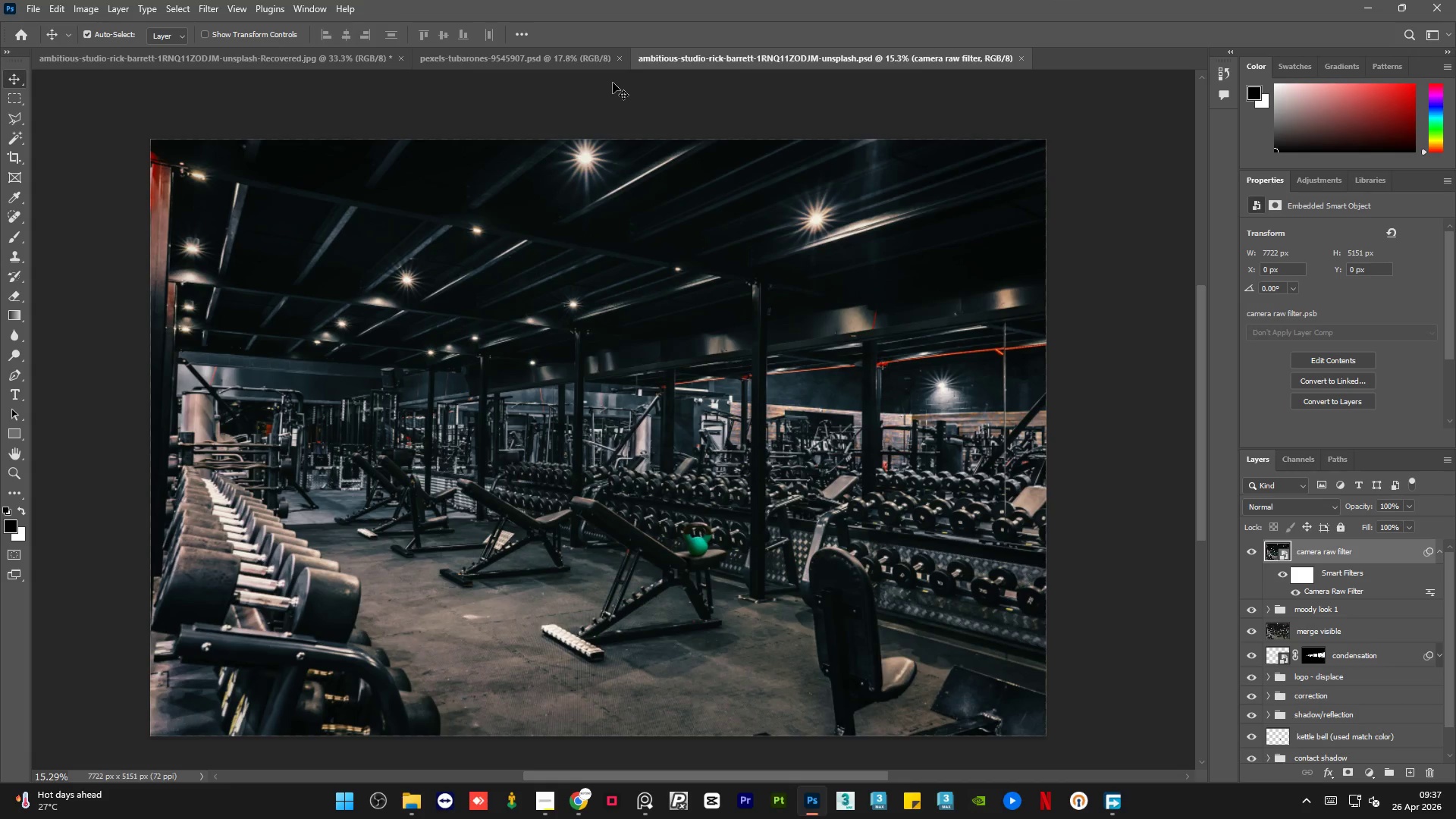 
left_click([621, 62])
 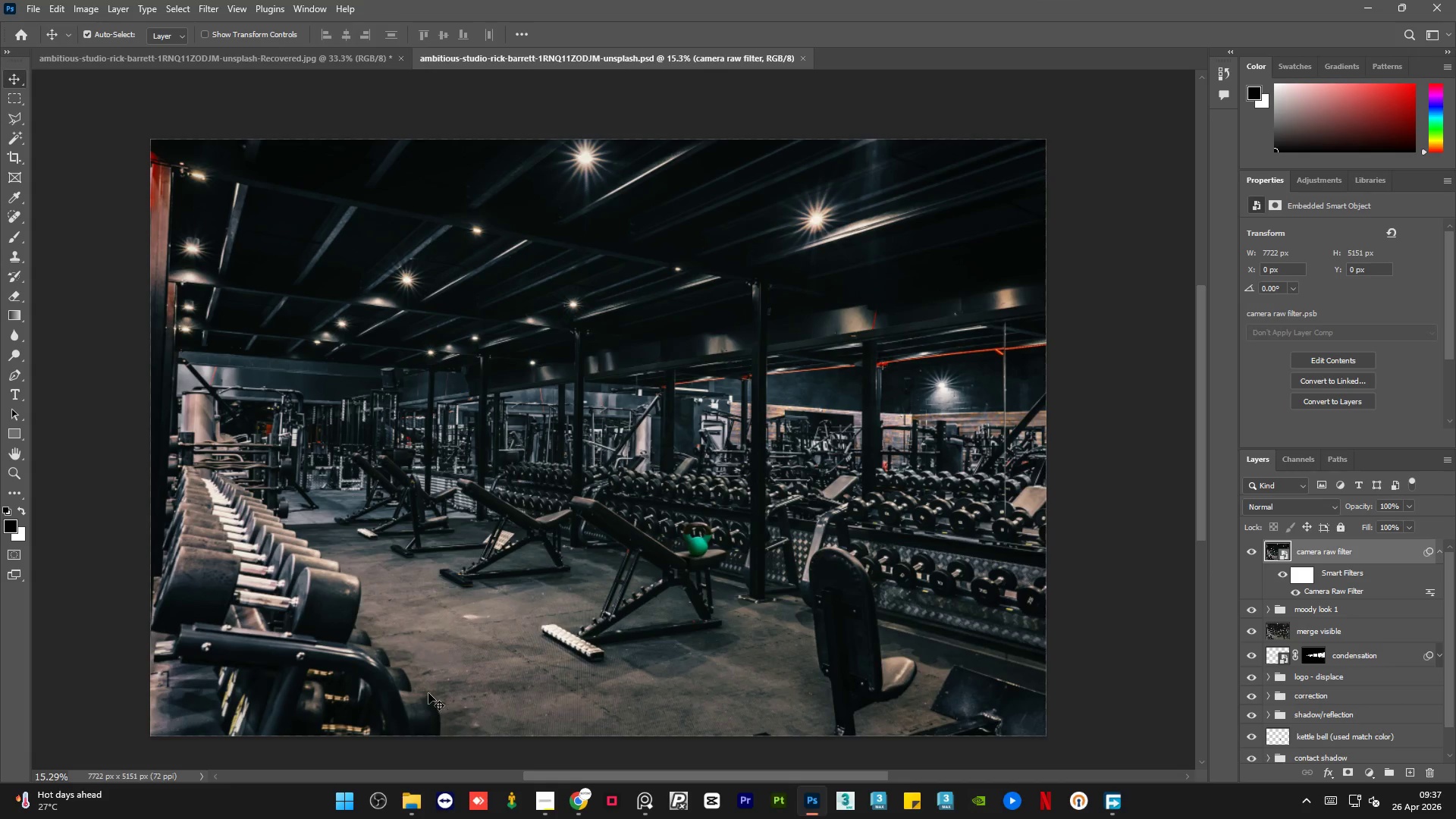 
left_click([408, 818])
 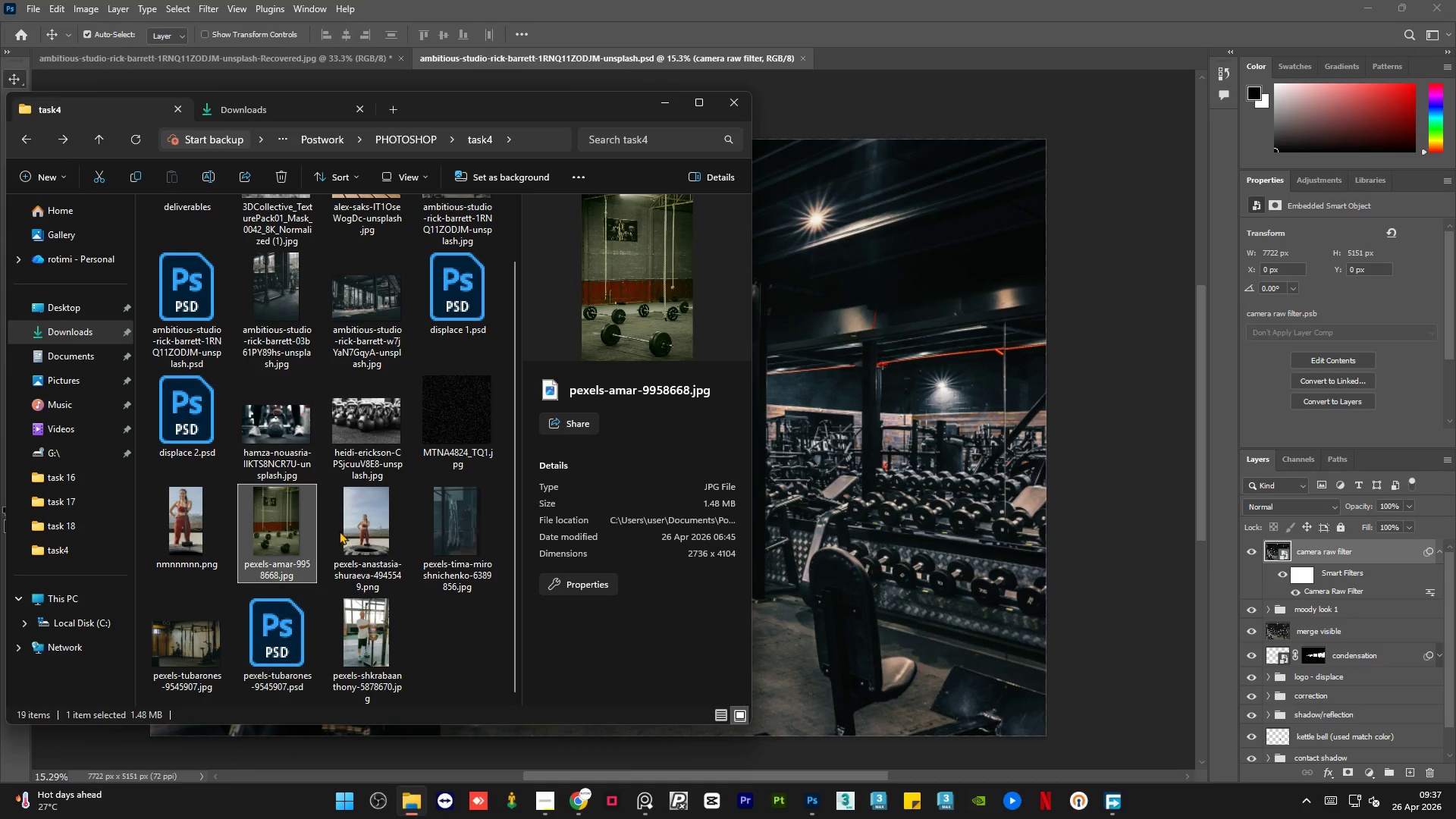 
left_click([380, 635])
 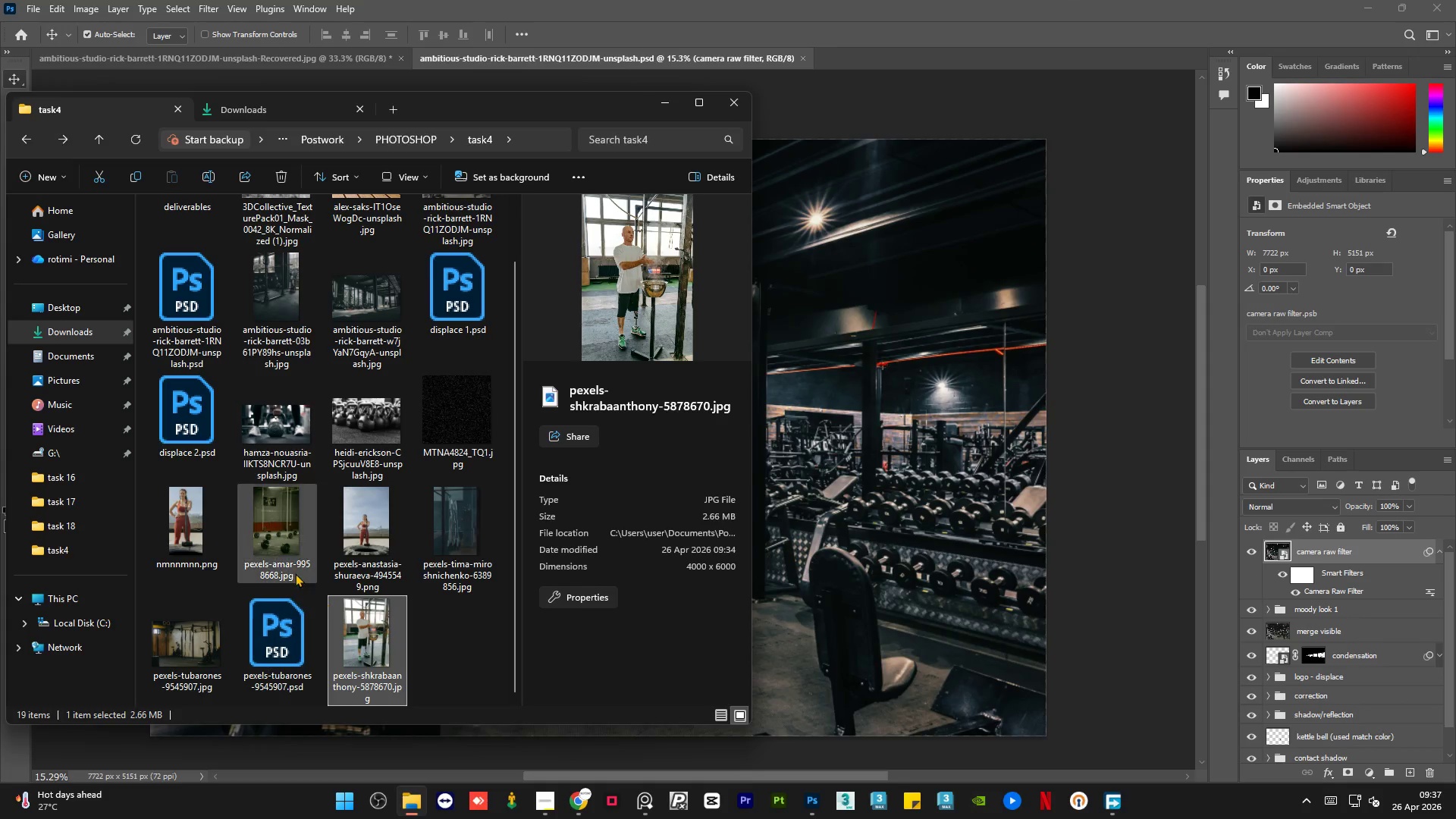 
left_click([288, 563])
 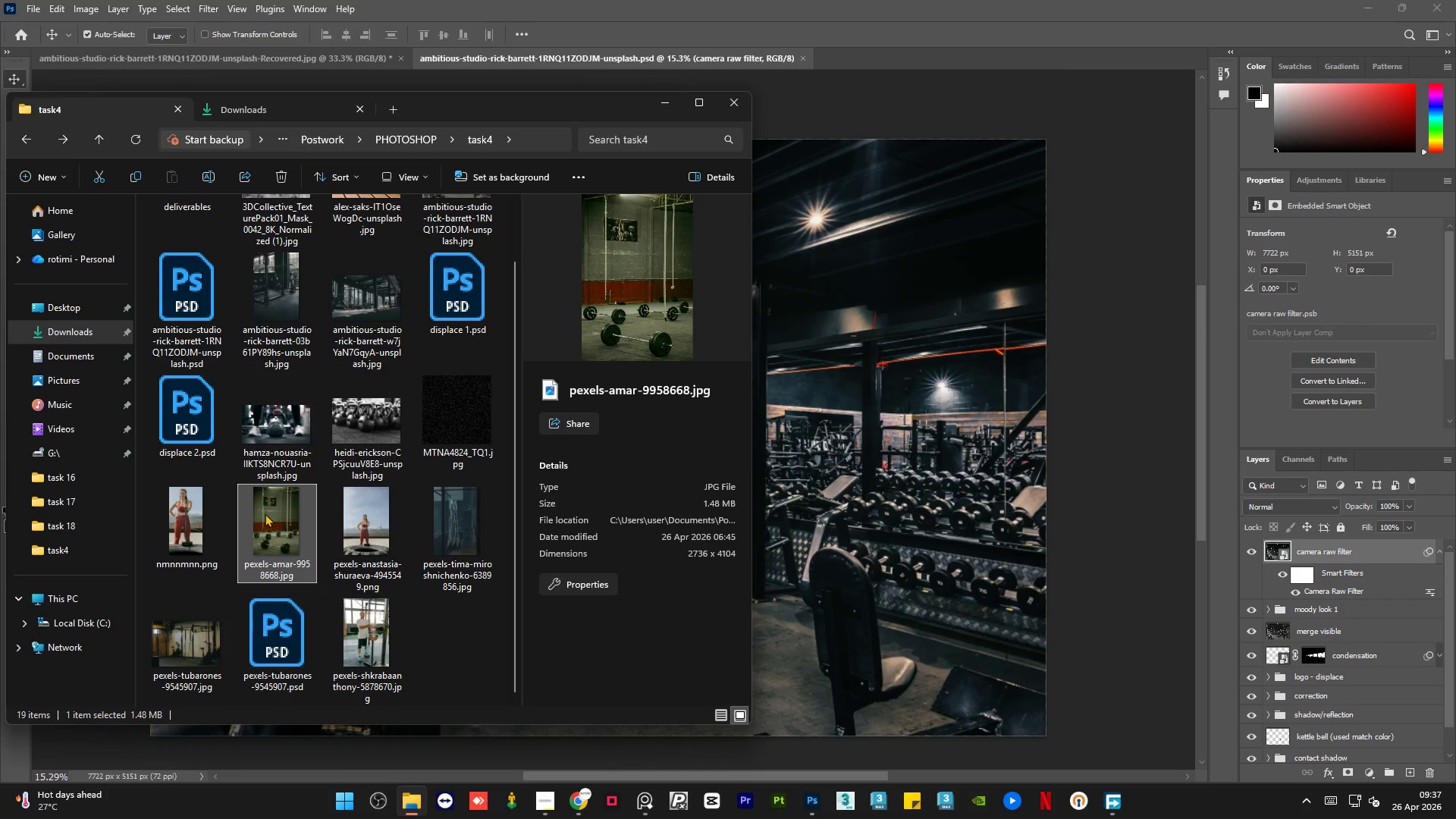 
left_click_drag(start_coordinate=[265, 513], to_coordinate=[859, 58])
 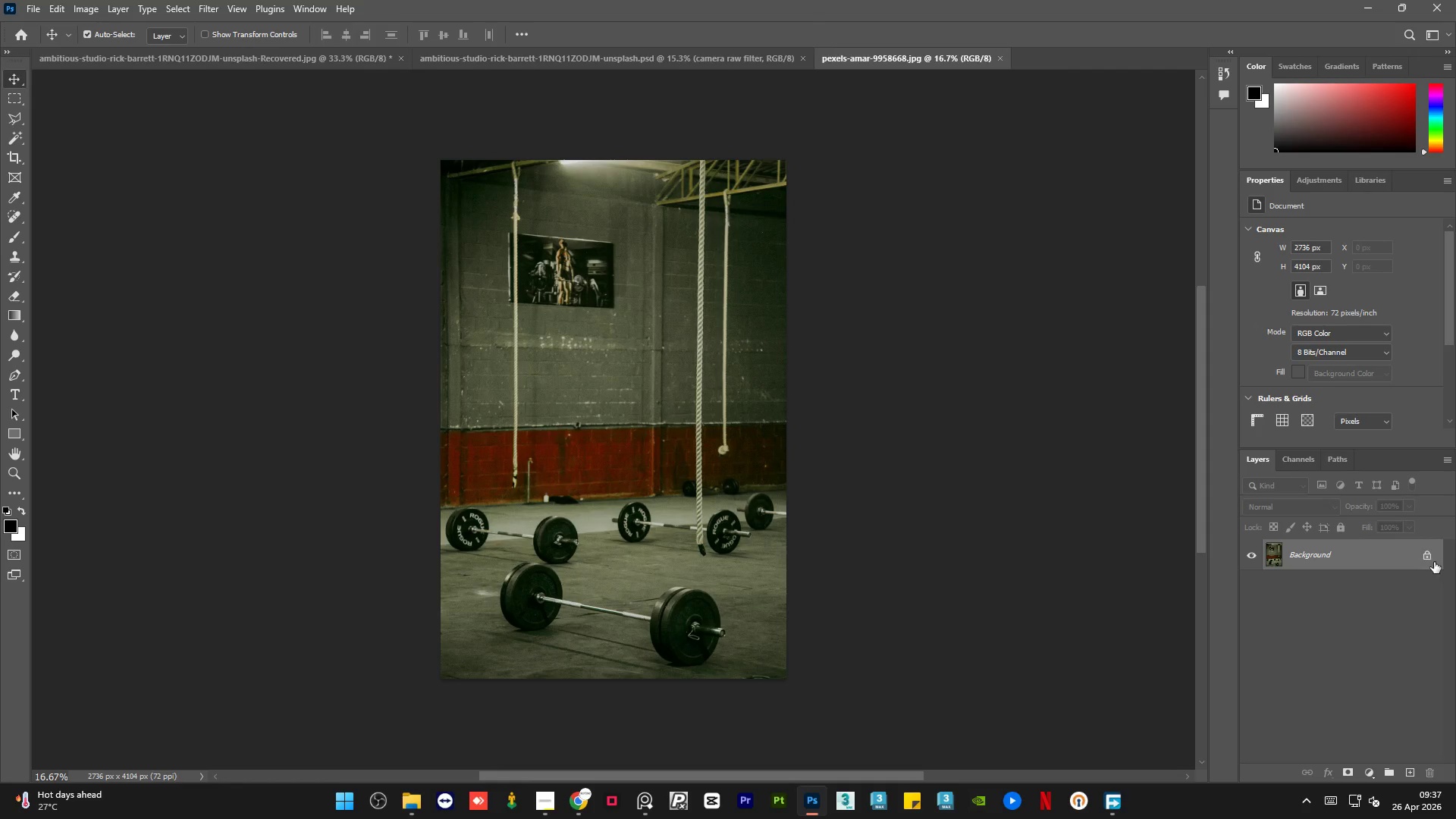 
left_click([1423, 557])
 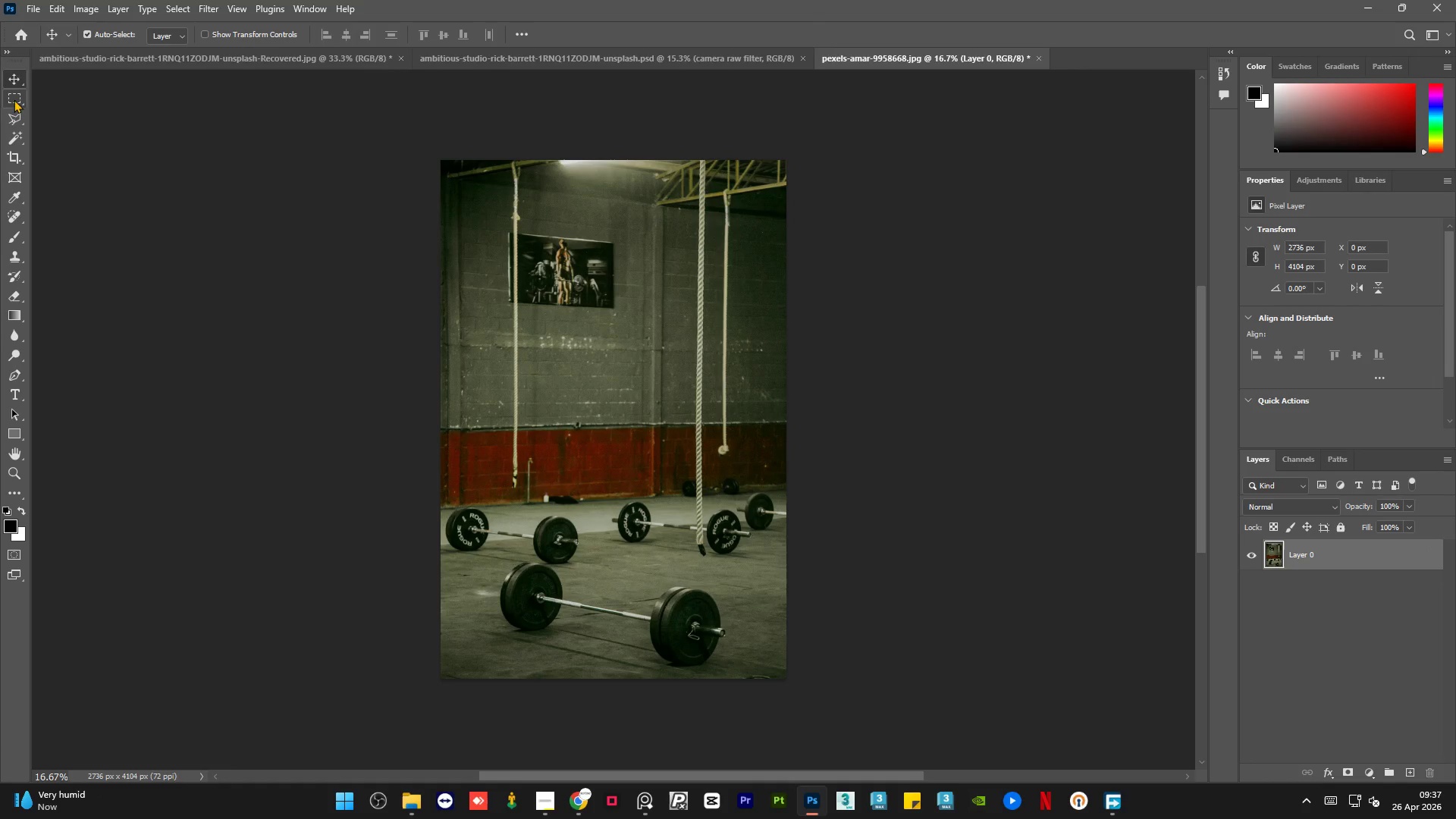 
left_click([194, 281])
 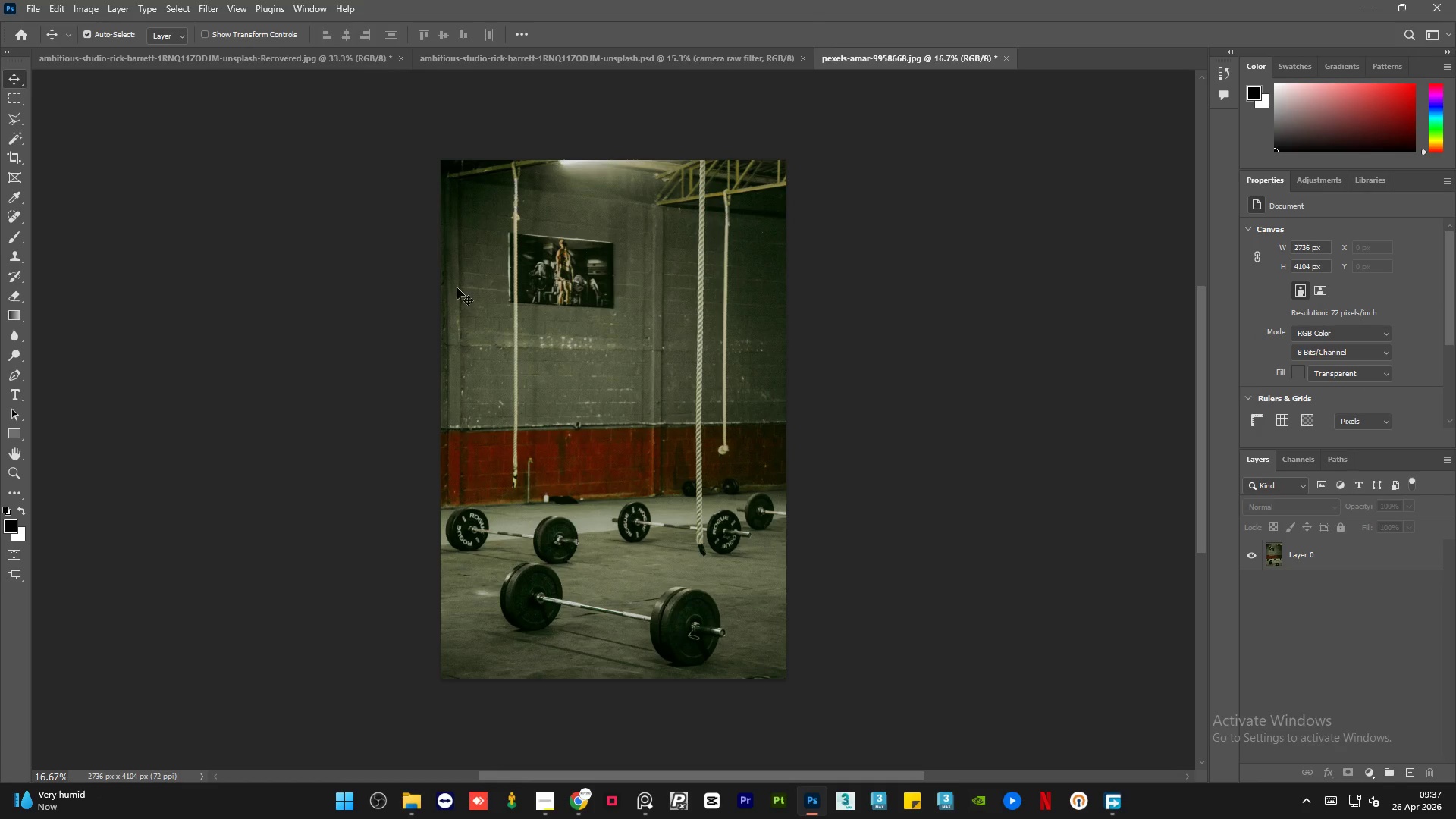 
hold_key(key=AltLeft, duration=1.55)
 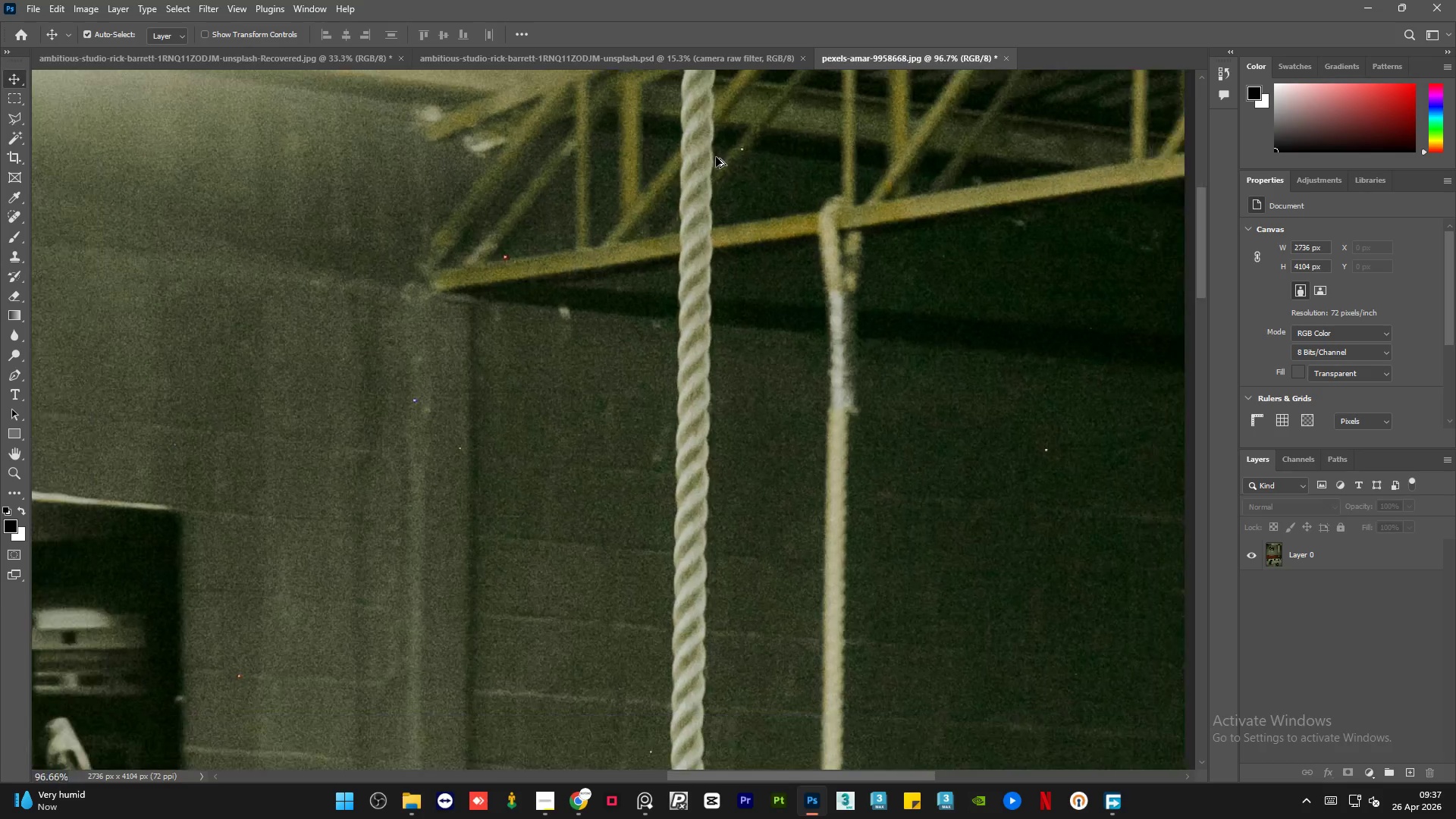 
hold_key(key=AltLeft, duration=4.5)
 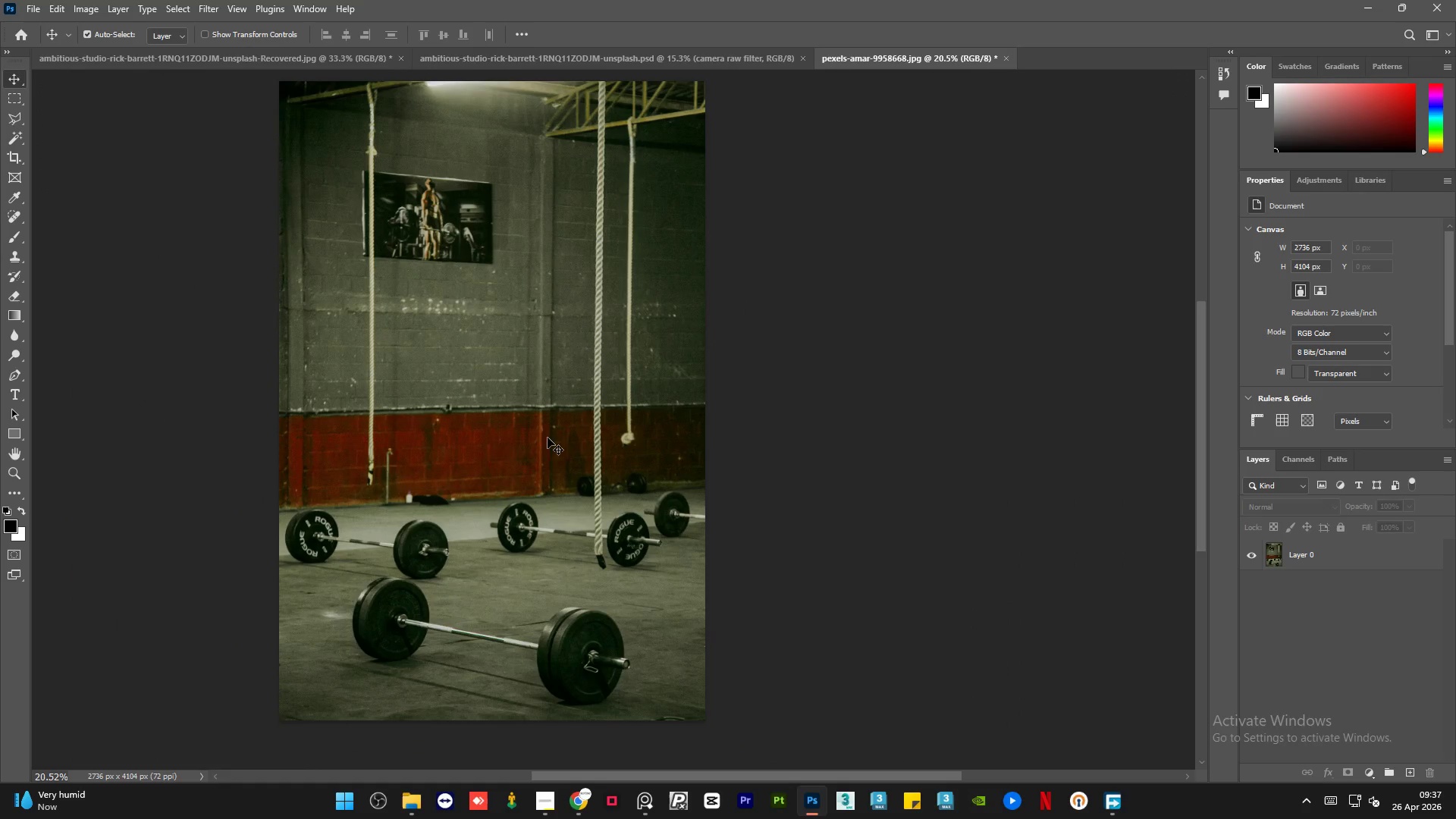 
scroll: coordinate [718, 146], scroll_direction: up, amount: 20.0
 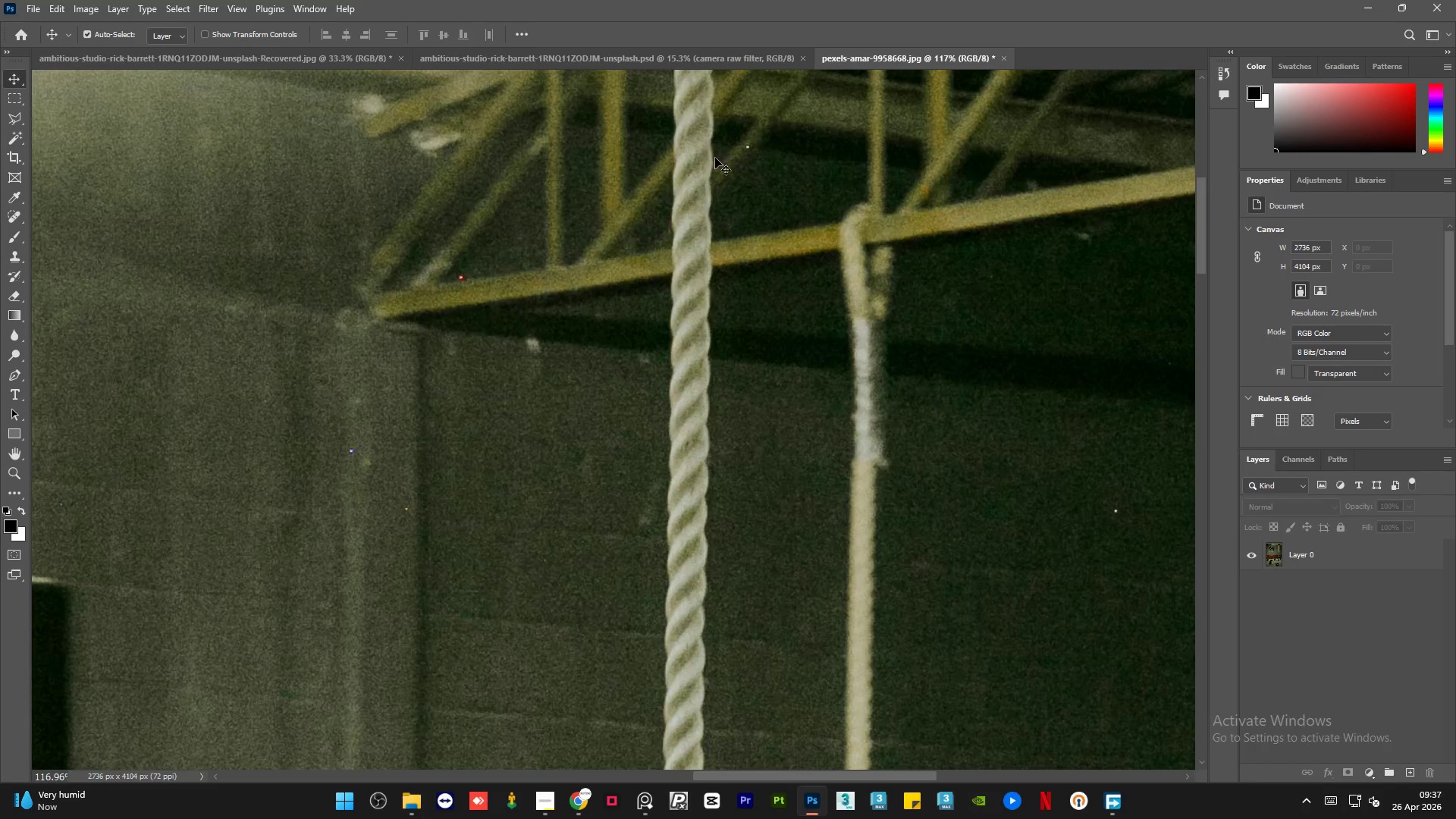 
scroll: coordinate [460, 506], scroll_direction: down, amount: 18.0
 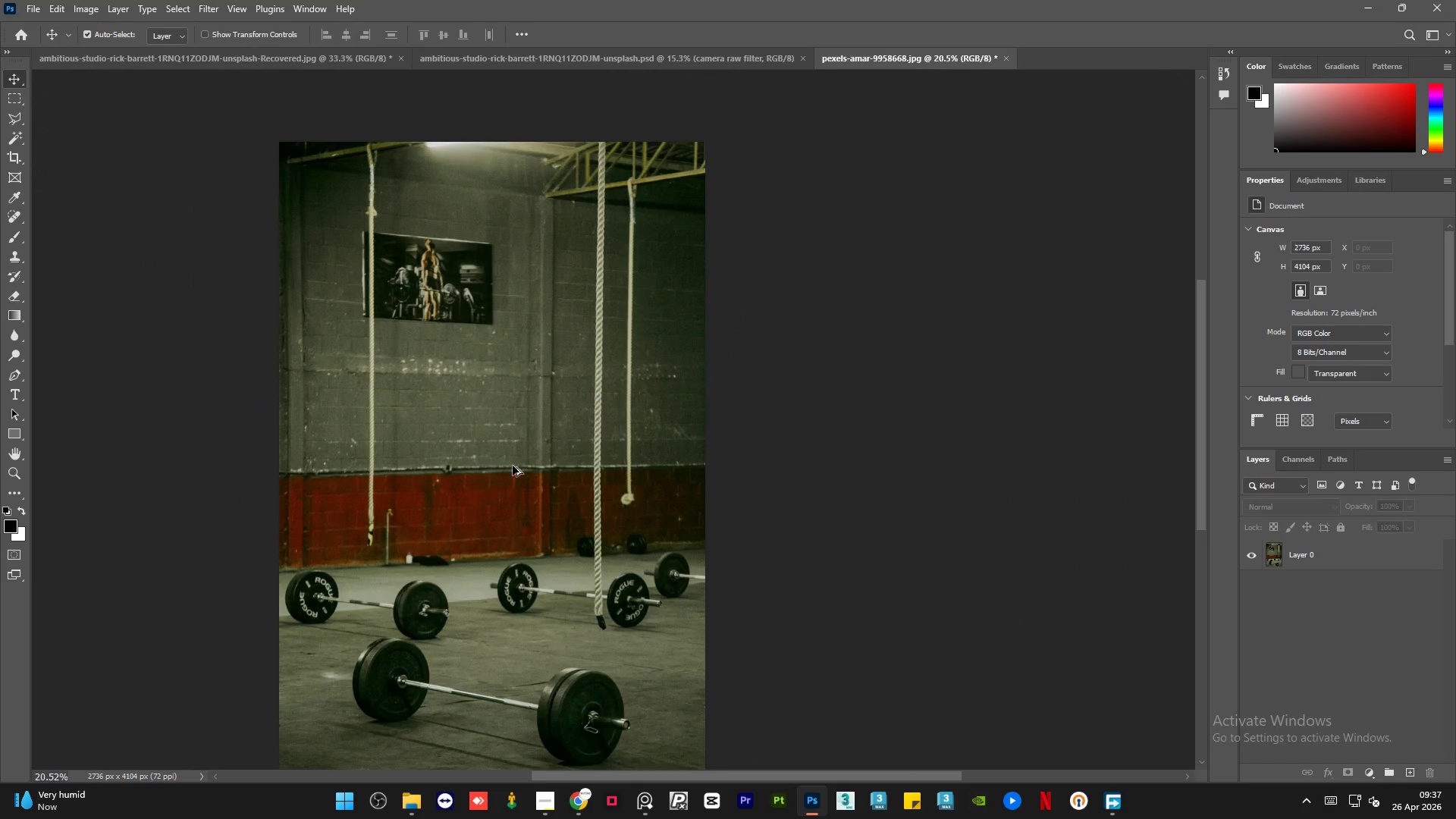 
hold_key(key=AltLeft, duration=0.55)
 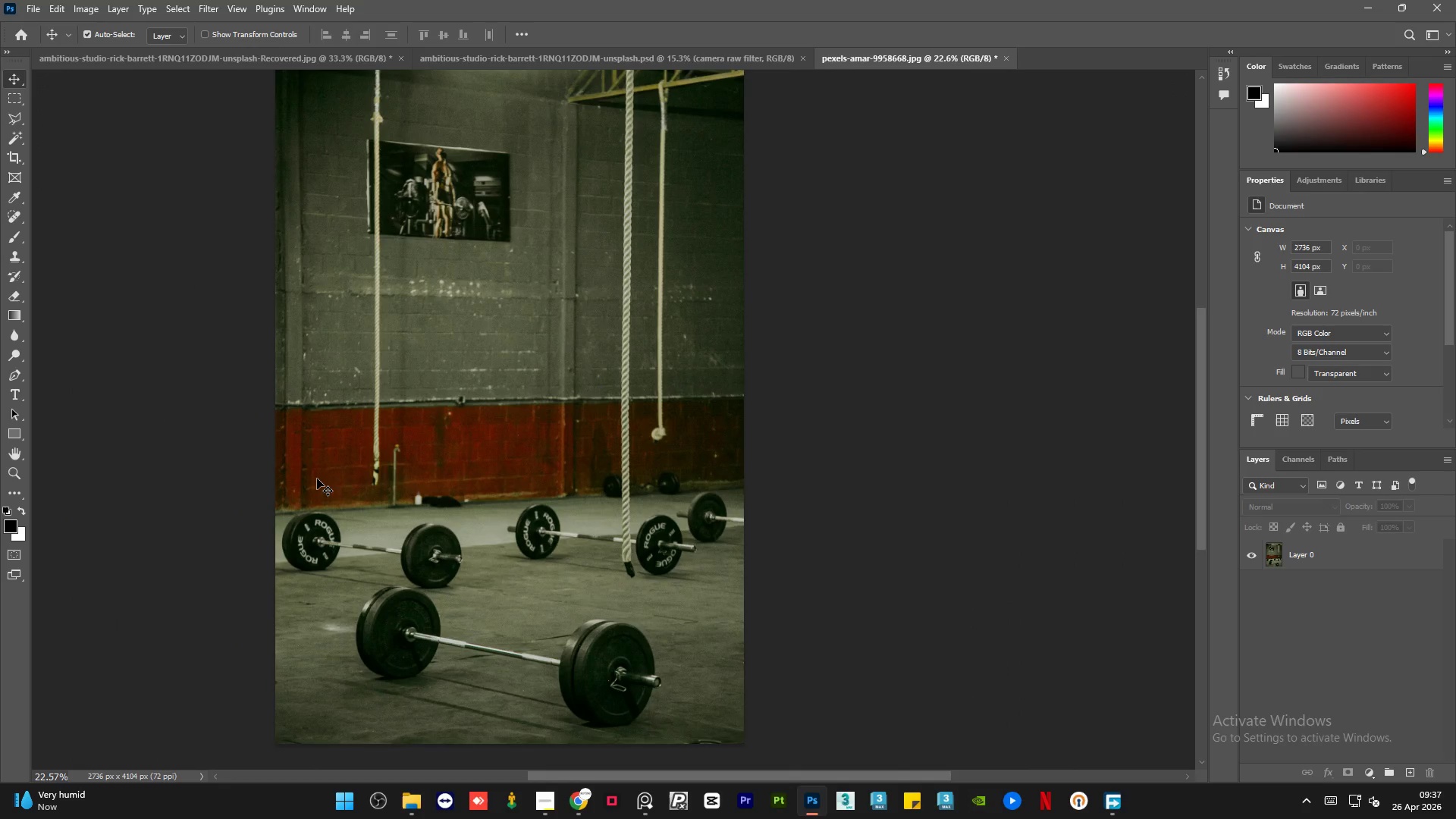 
scroll: coordinate [553, 438], scroll_direction: down, amount: 5.0
 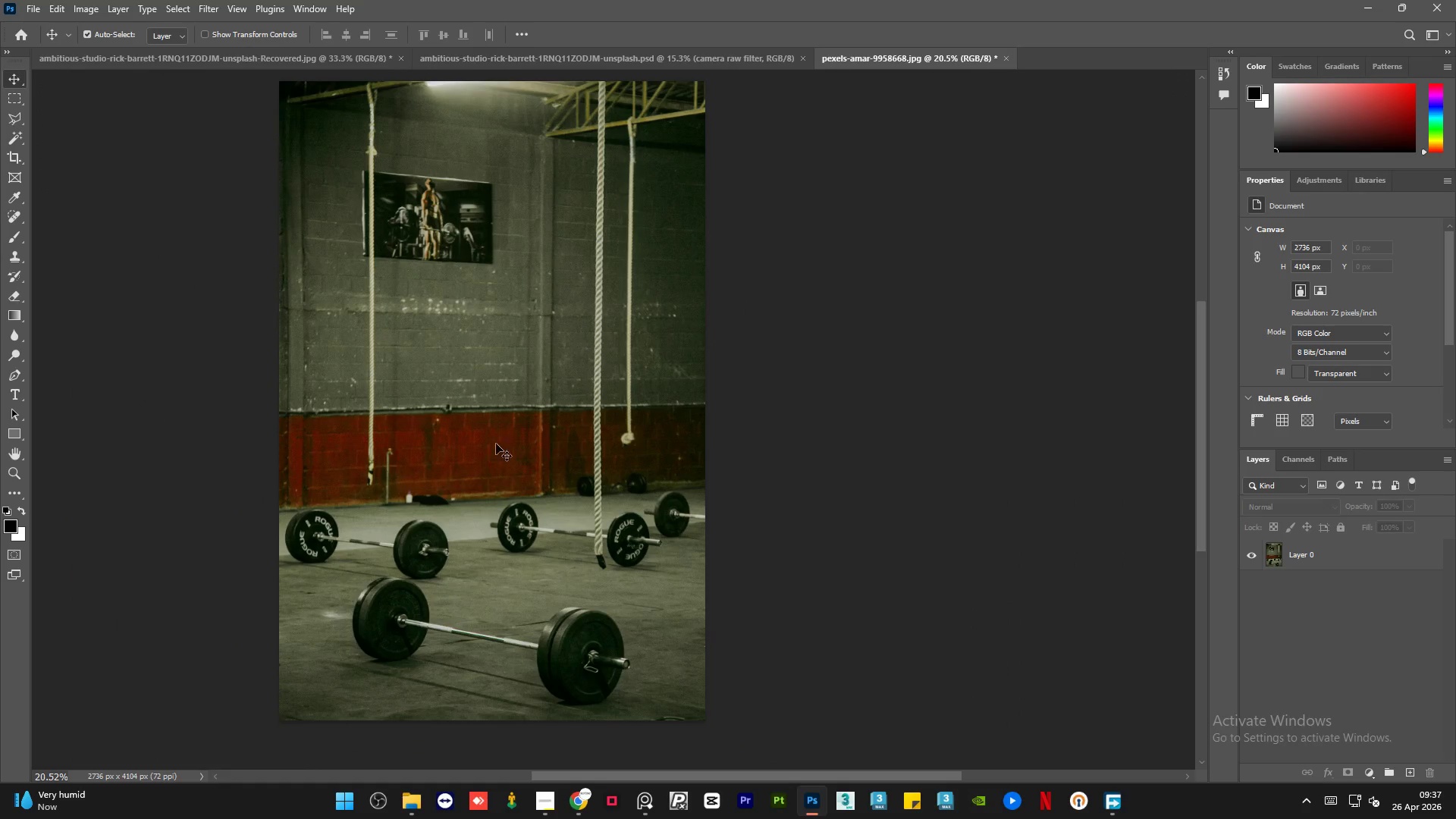 
scroll: coordinate [317, 479], scroll_direction: up, amount: 1.0
 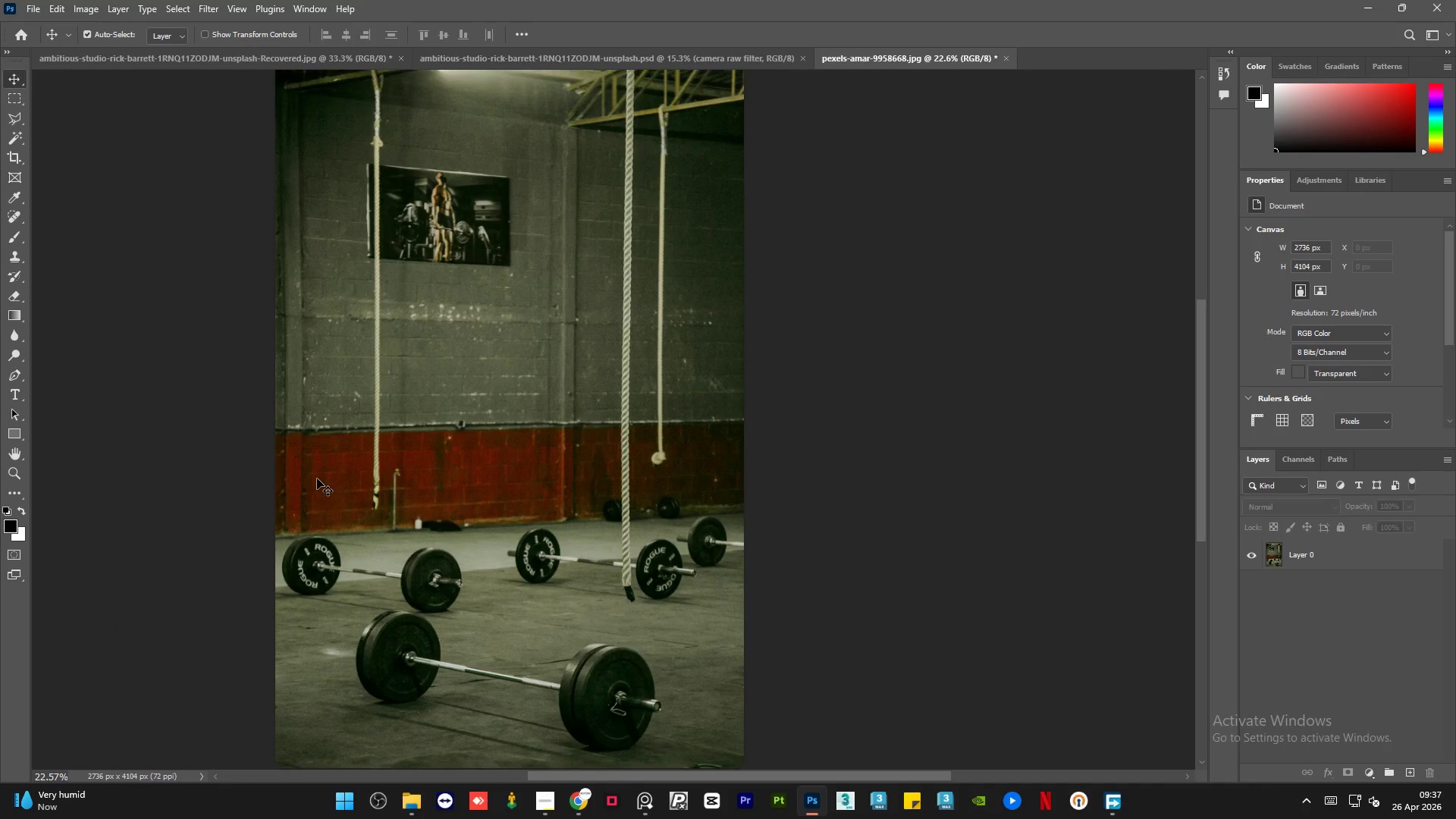 
hold_key(key=AltLeft, duration=0.83)
scroll: coordinate [612, 646], scroll_direction: down, amount: 2.0
 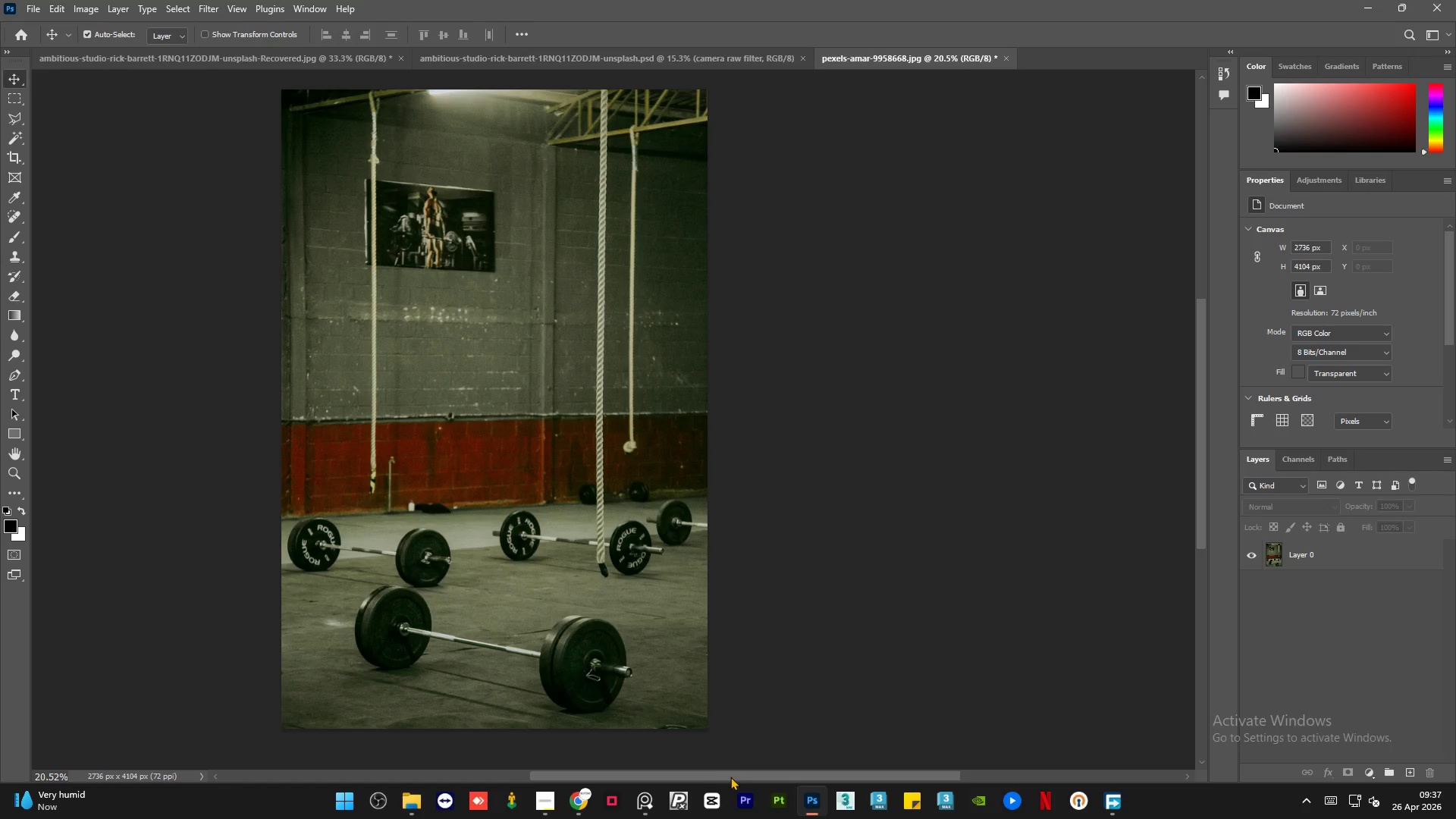 
left_click_drag(start_coordinate=[733, 777], to_coordinate=[708, 774])
 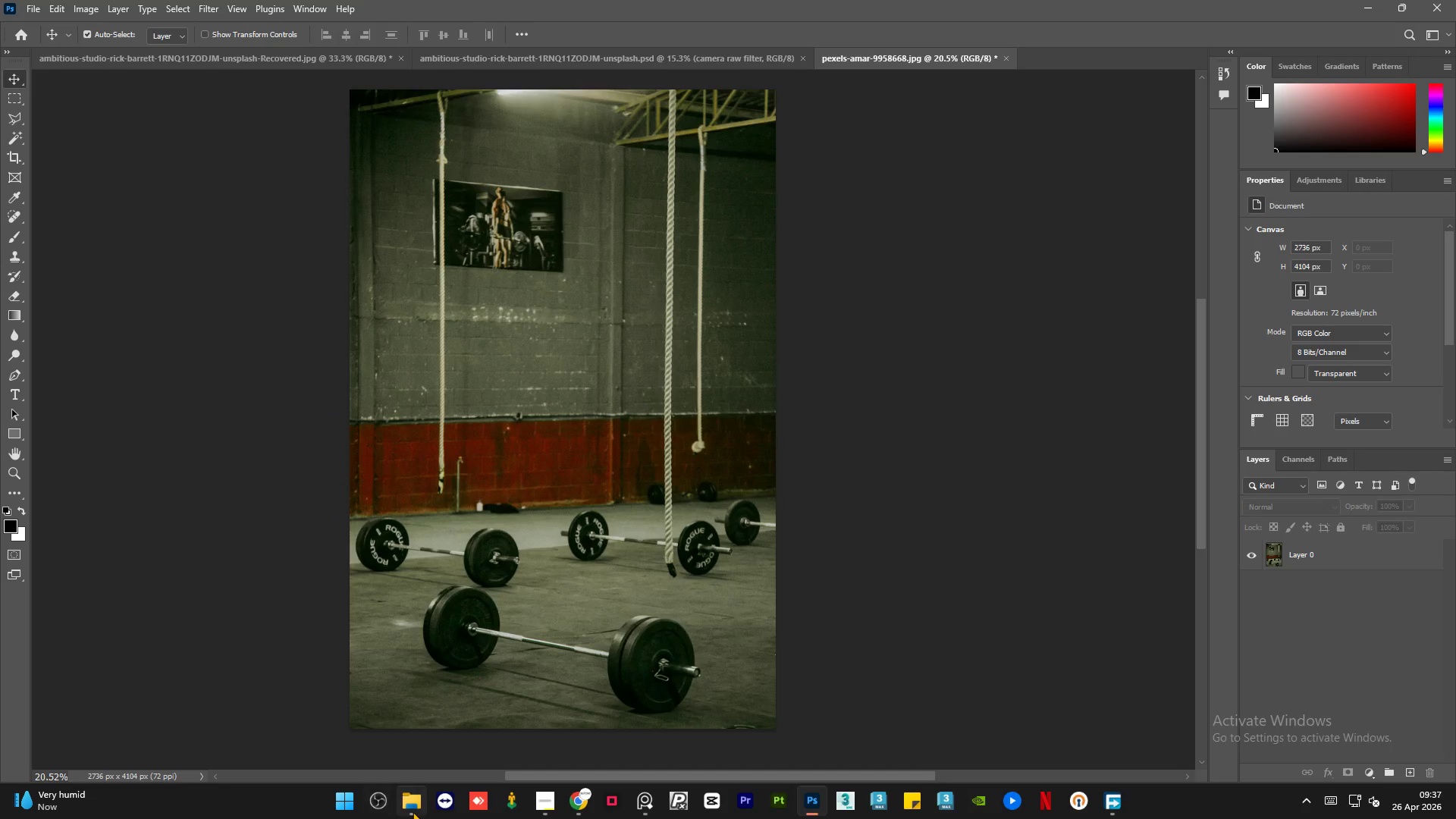 
left_click([413, 811])
 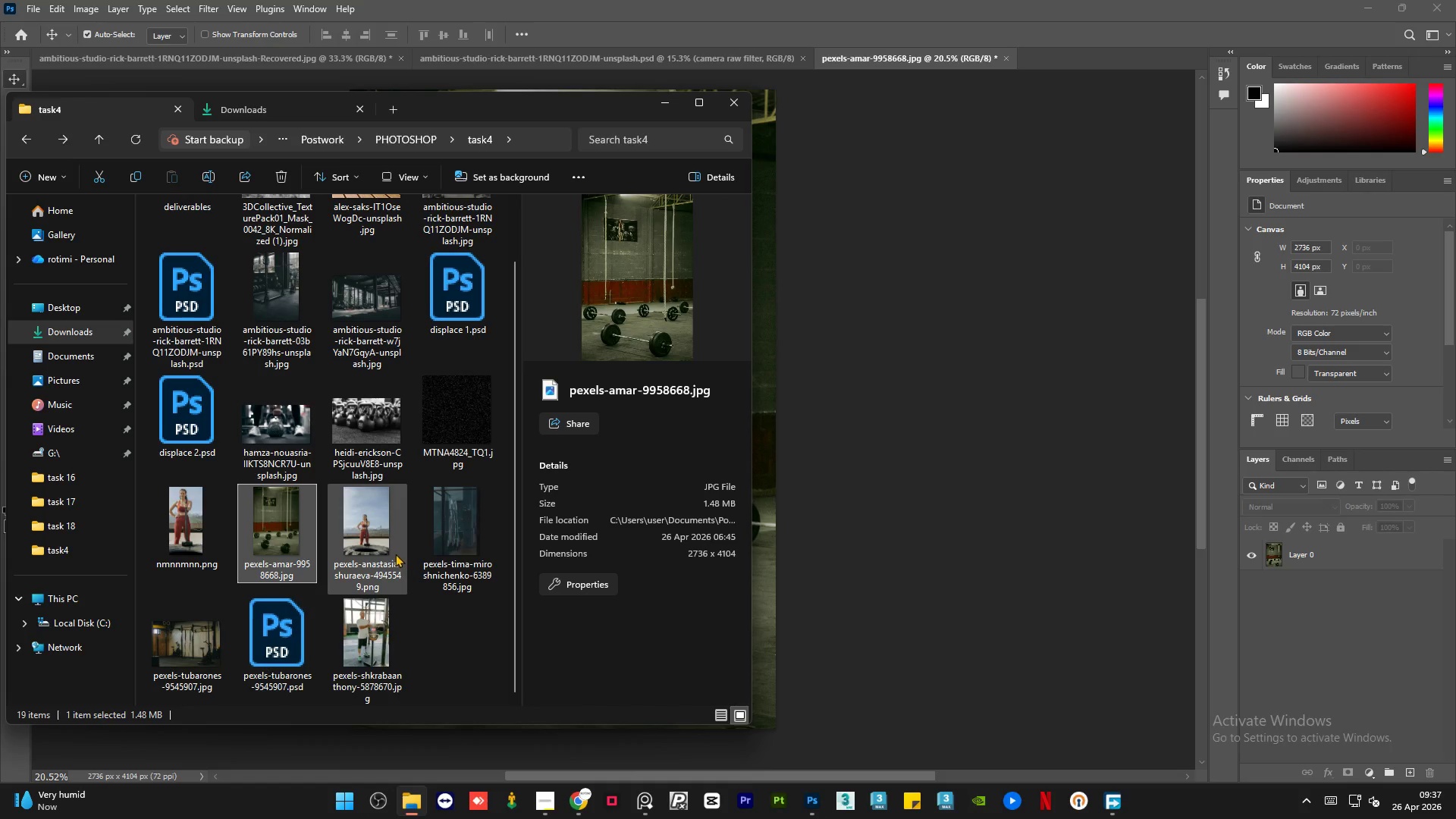 
left_click([359, 646])
 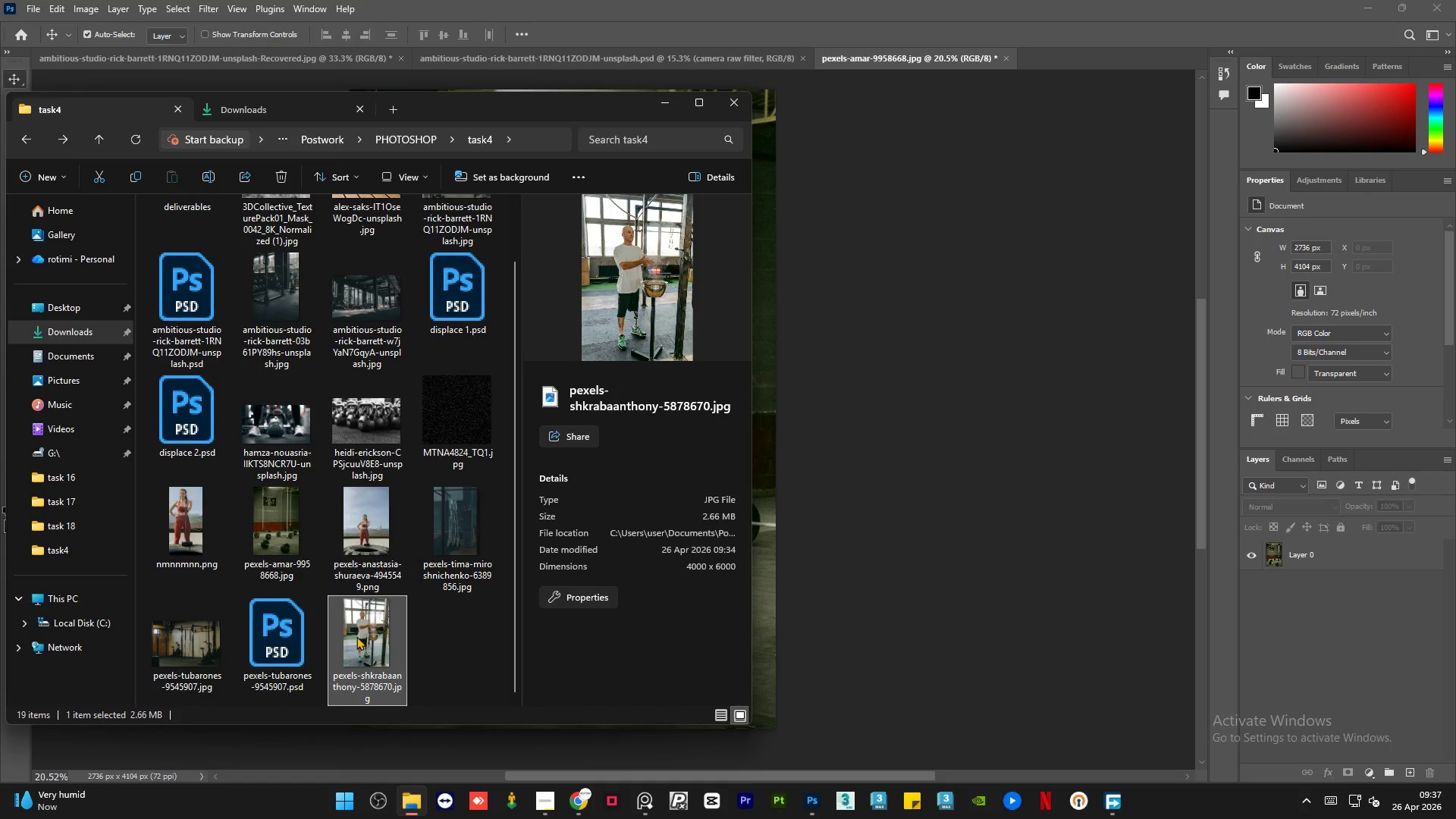 
left_click_drag(start_coordinate=[356, 636], to_coordinate=[758, 506])
 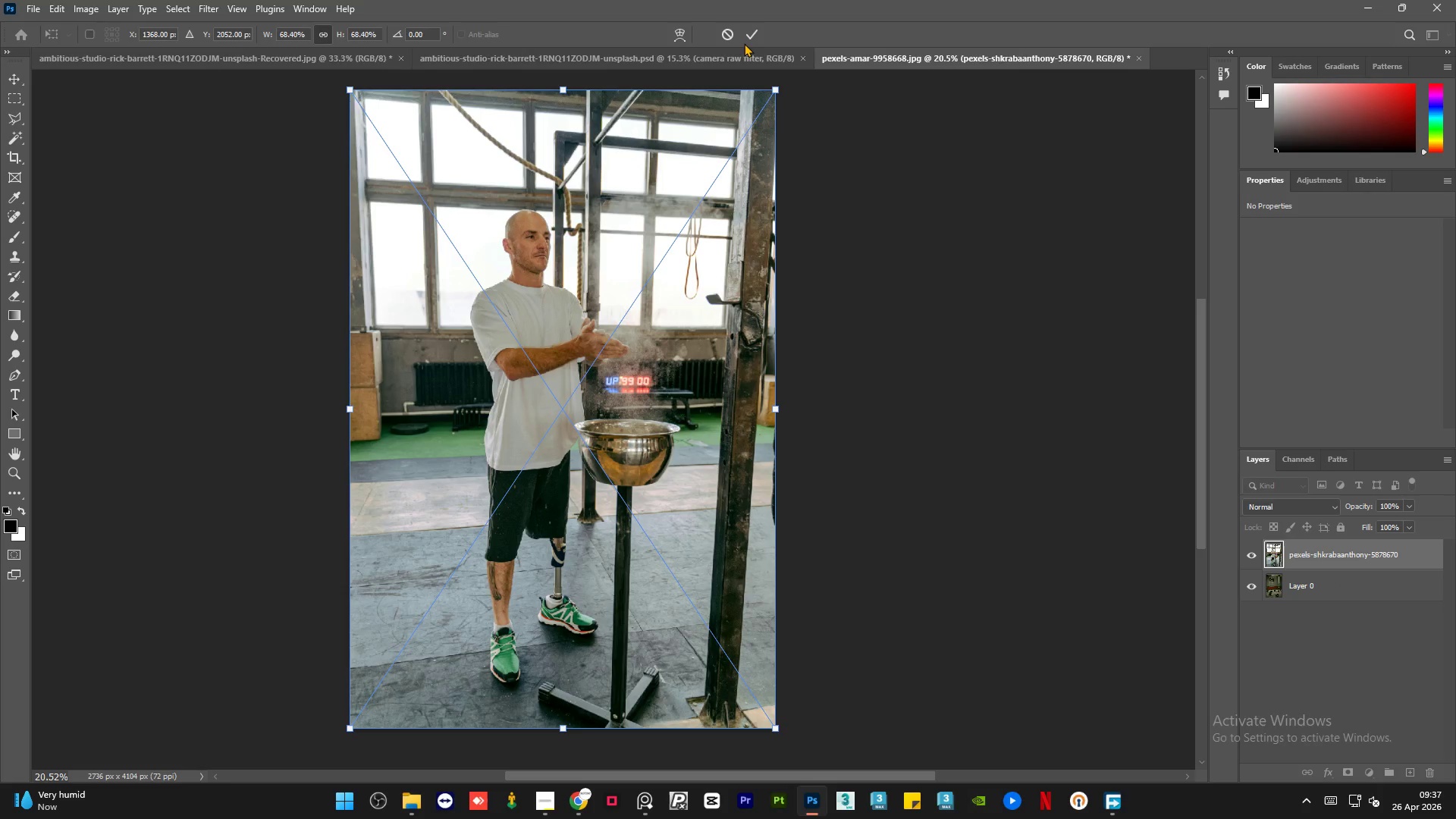 
left_click([746, 42])
 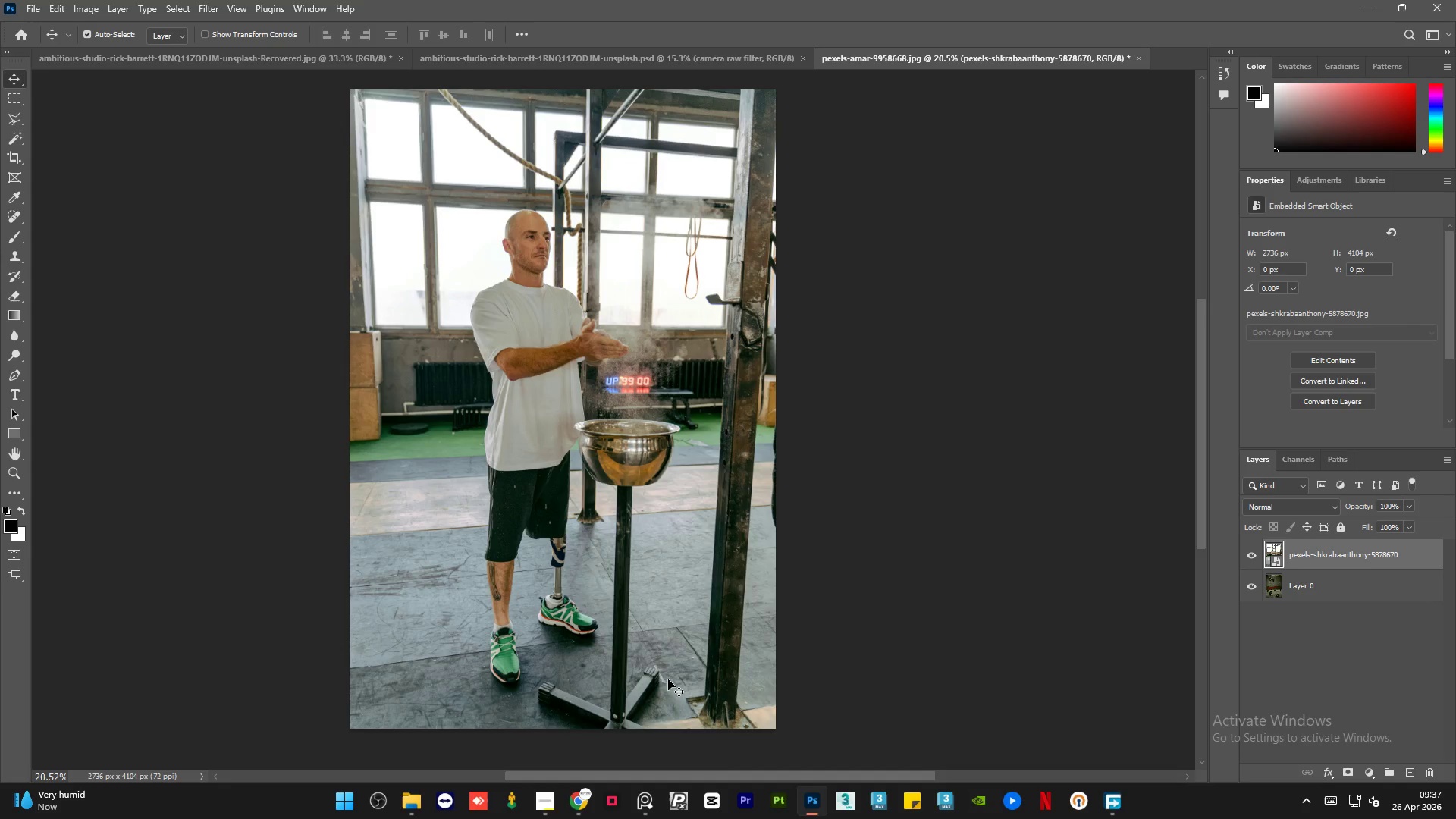 
hold_key(key=AltLeft, duration=1.95)
scroll: coordinate [615, 723], scroll_direction: up, amount: 25.0
 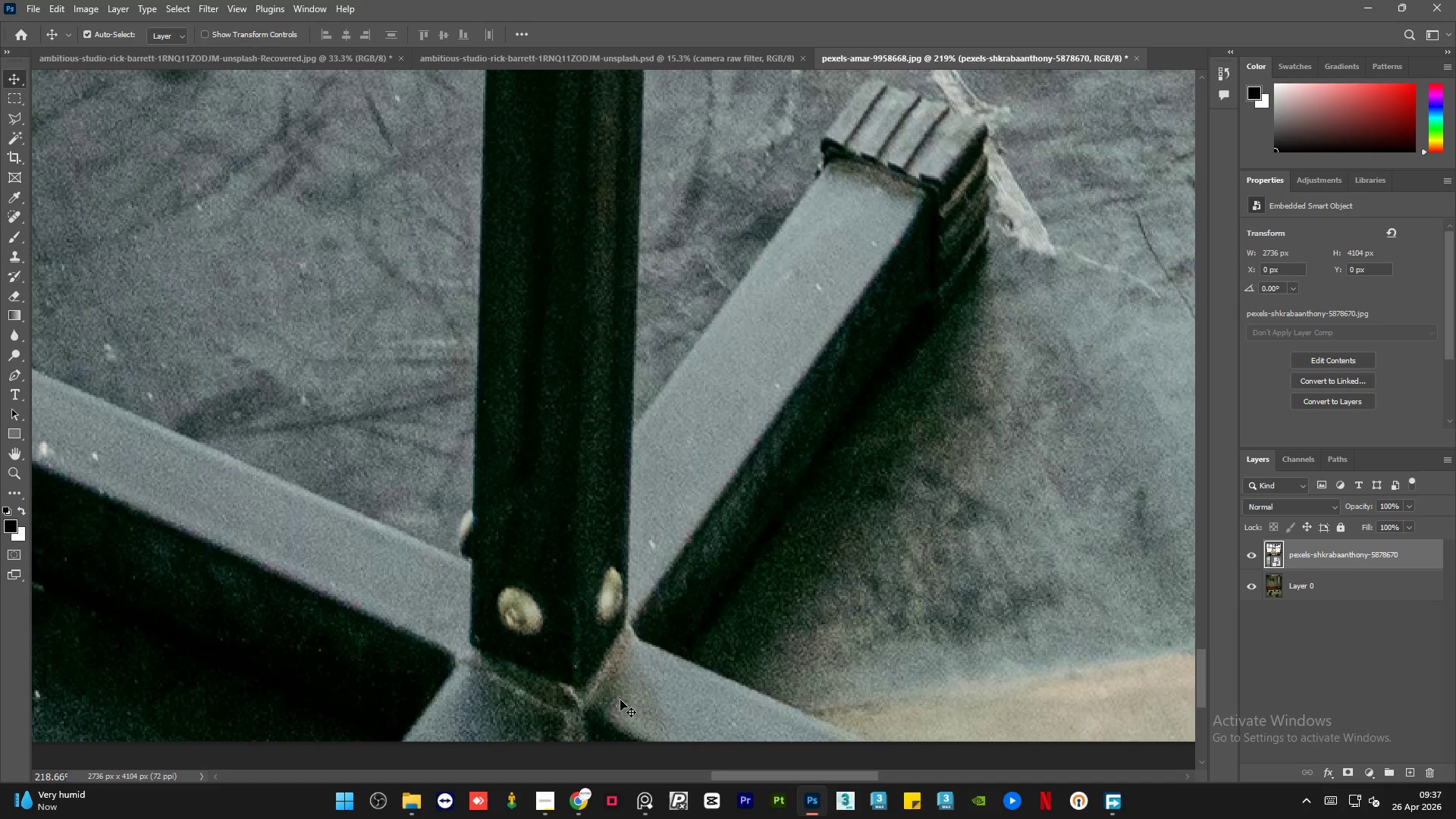 
hold_key(key=AltLeft, duration=2.12)
 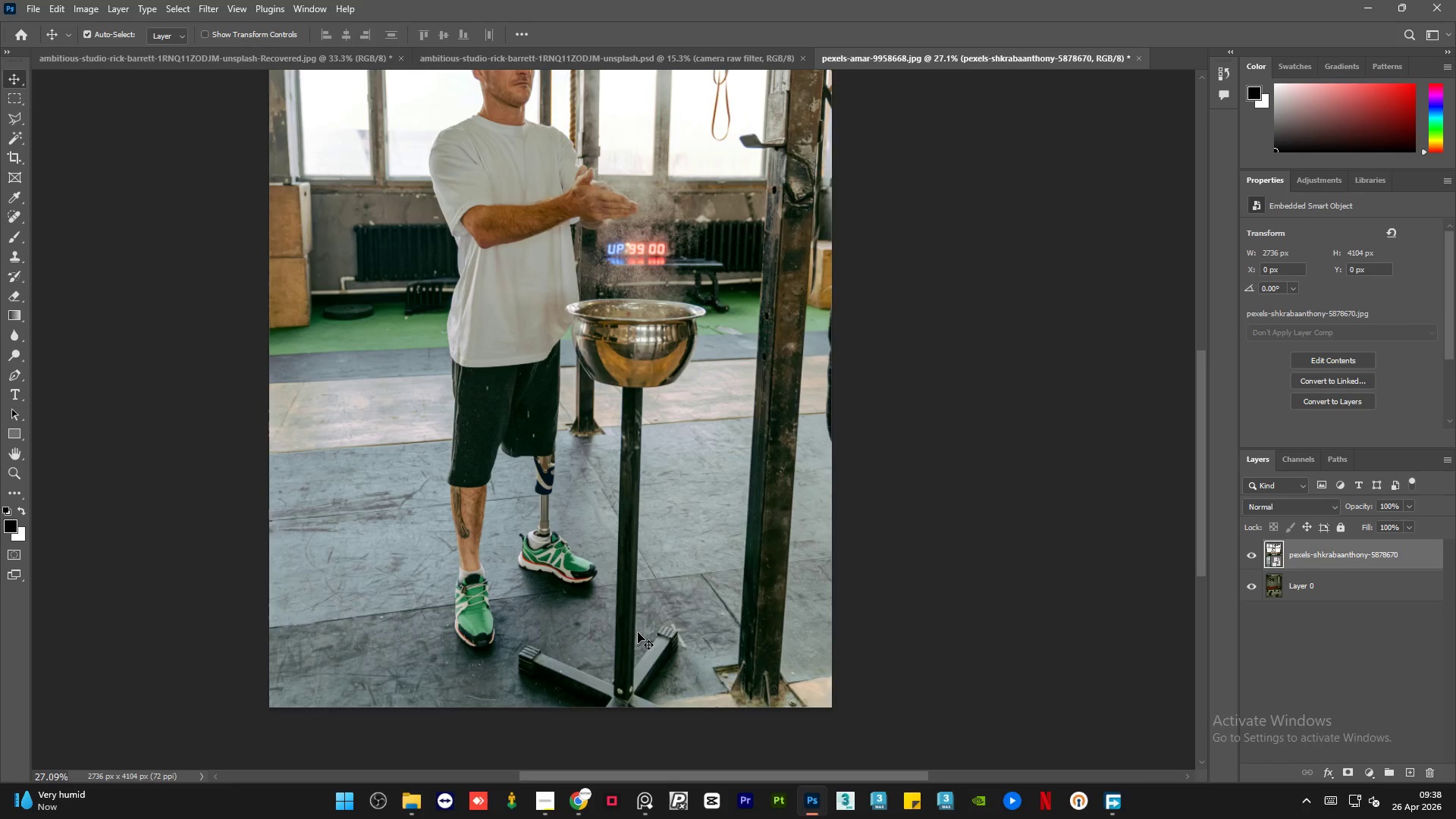 
hold_key(key=AltLeft, duration=0.53)
 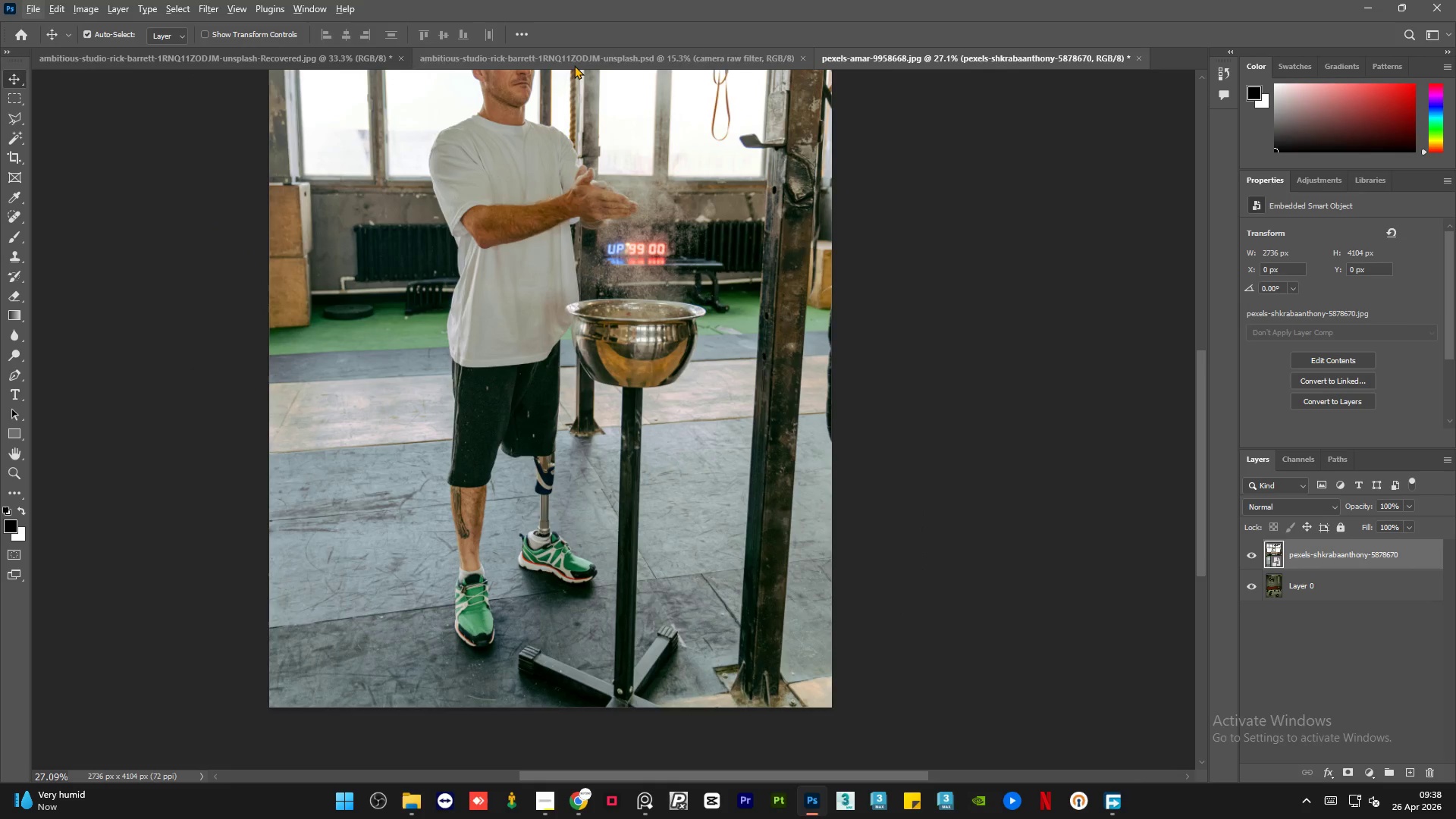 
scroll: coordinate [638, 632], scroll_direction: down, amount: 18.0
 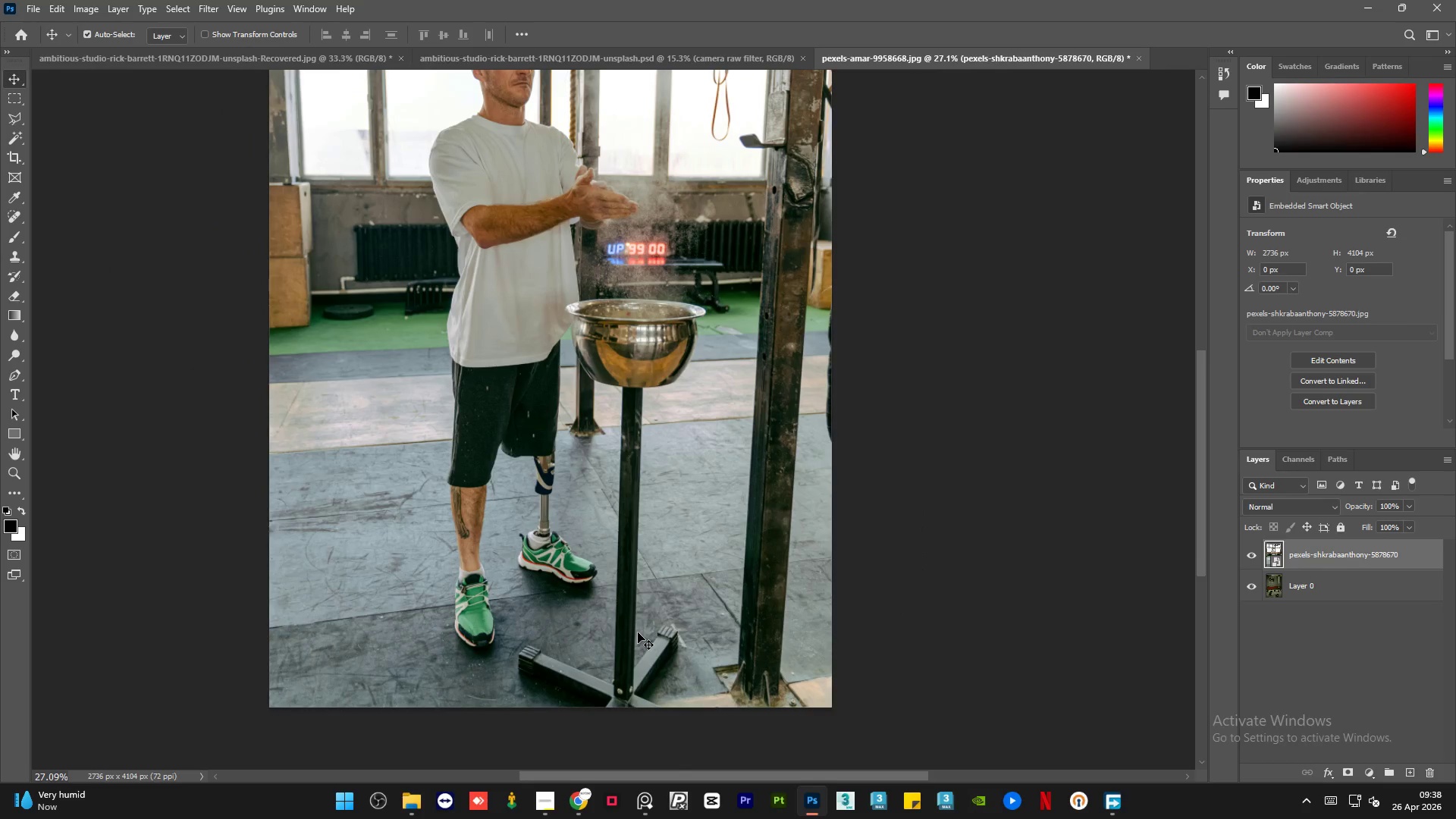 
left_click([574, 65])
 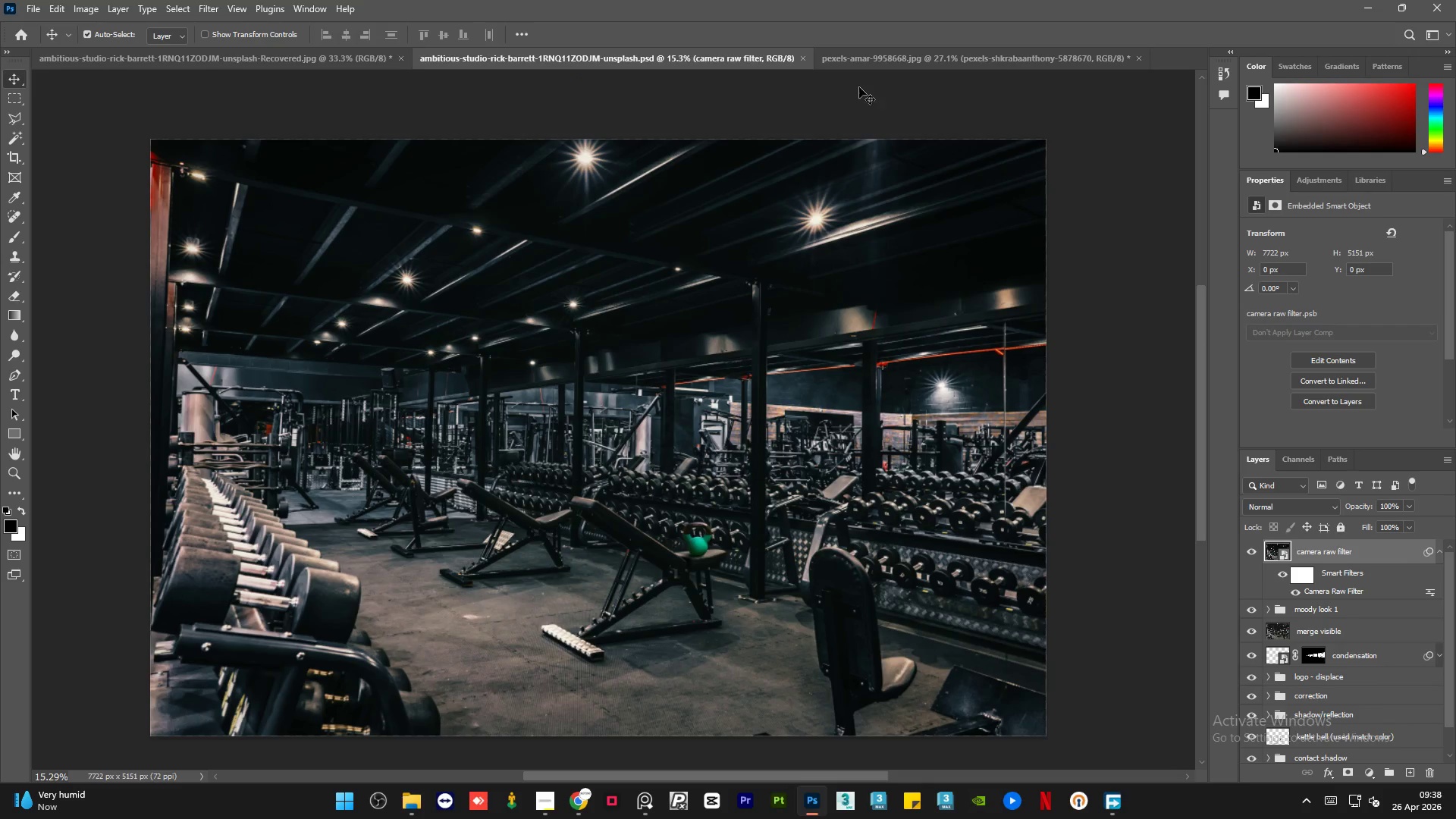 
left_click([890, 54])
 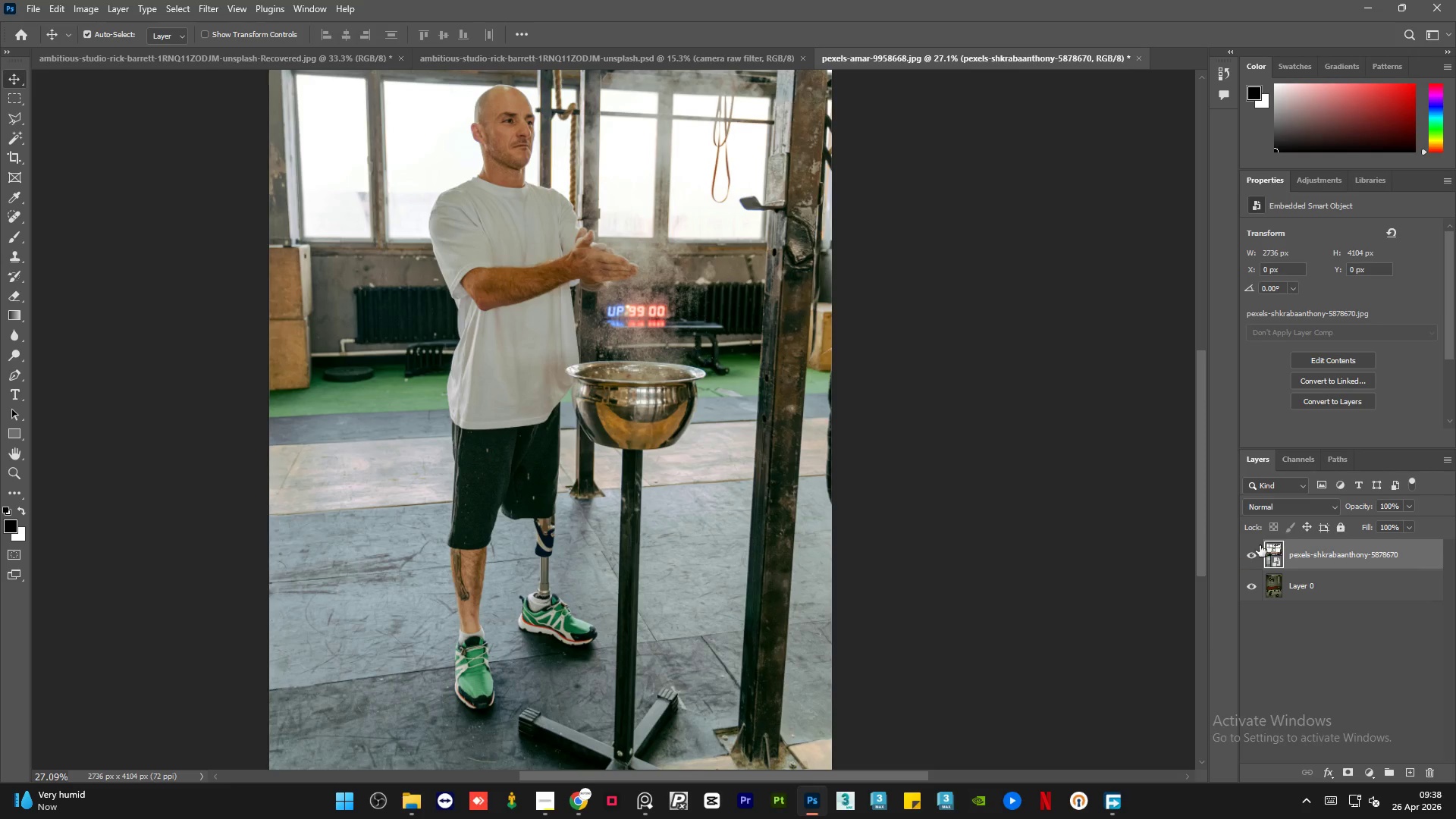 
left_click([1254, 550])
 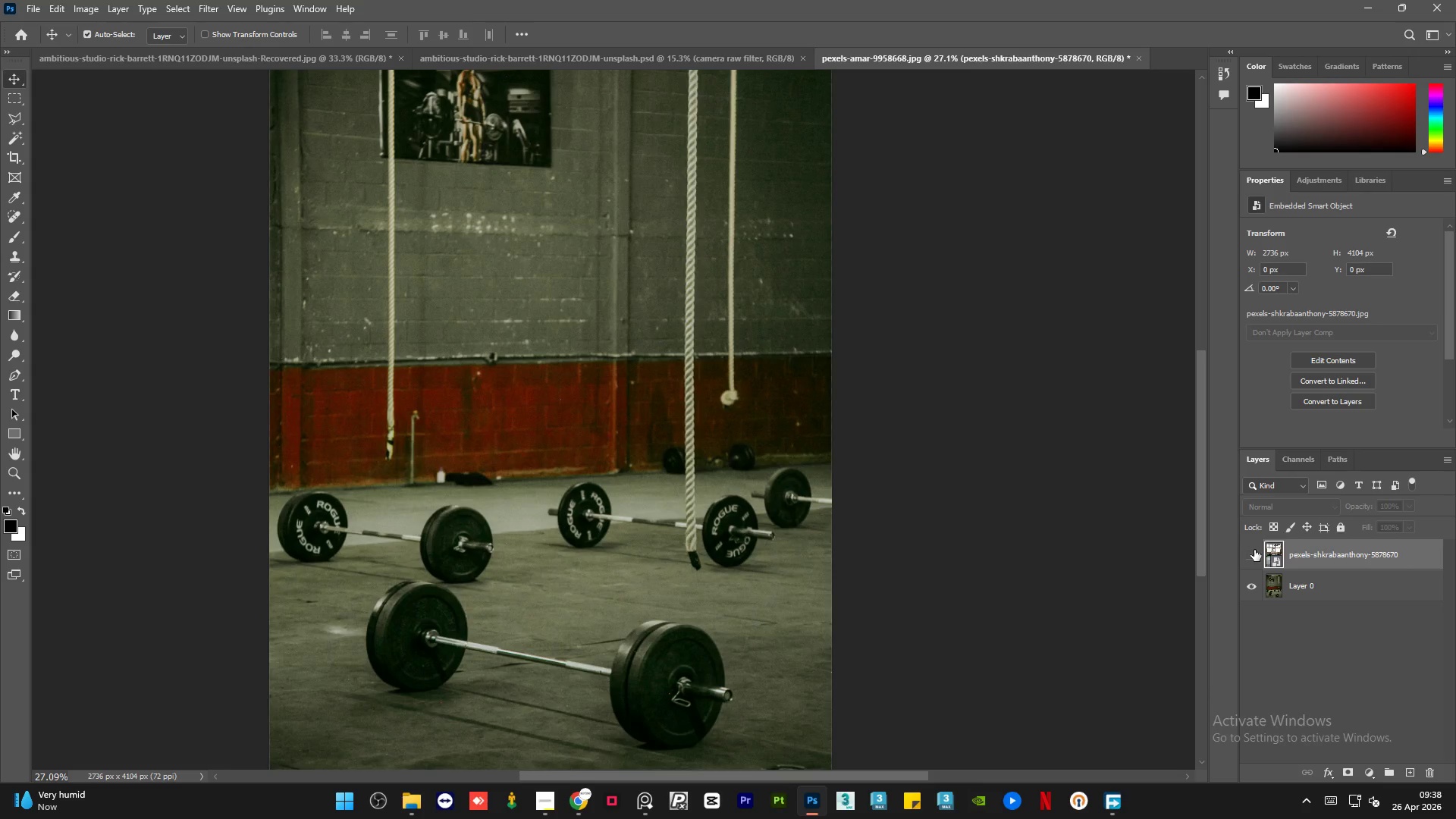 
left_click([1254, 550])
 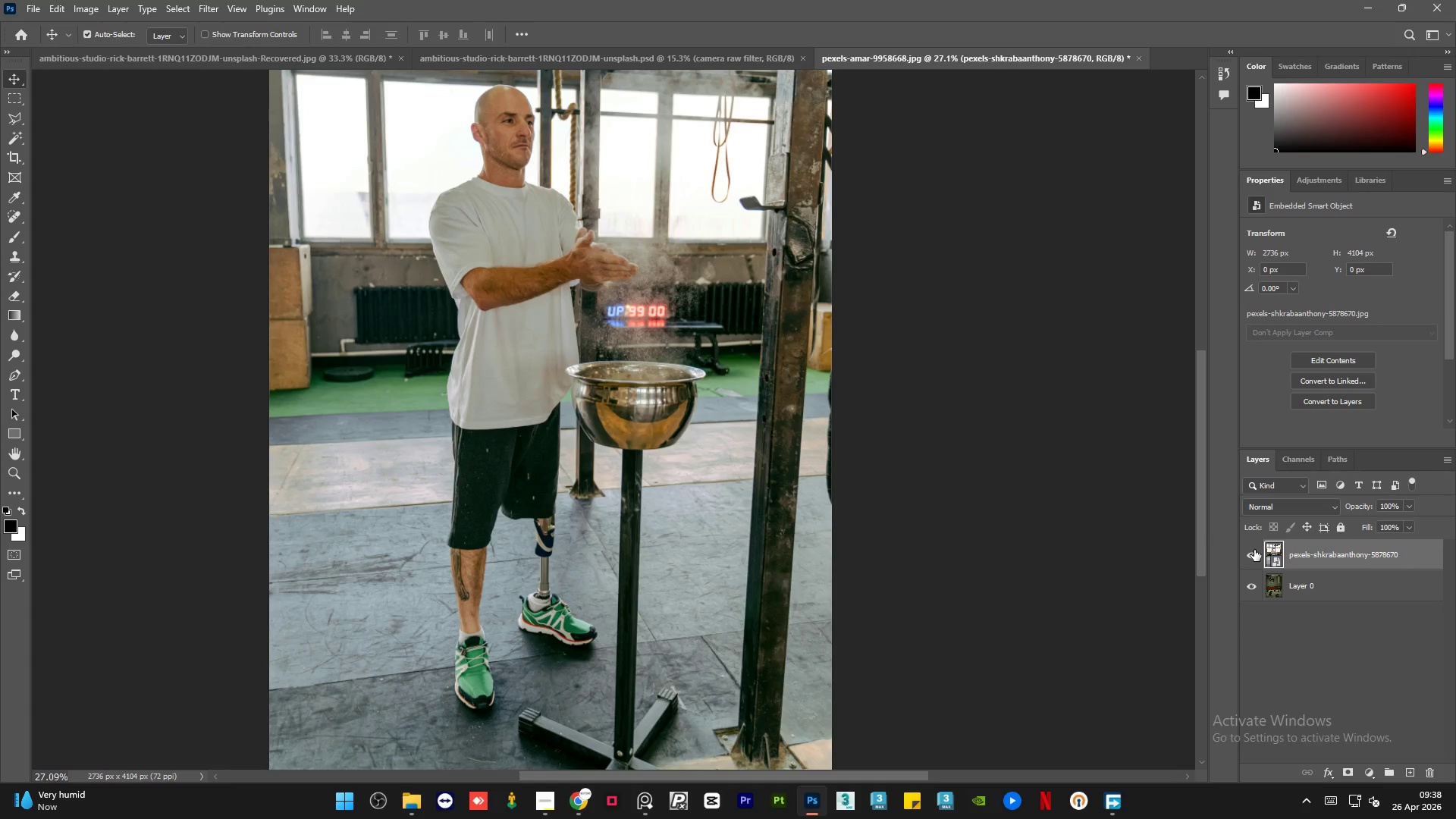 
left_click([1254, 550])
 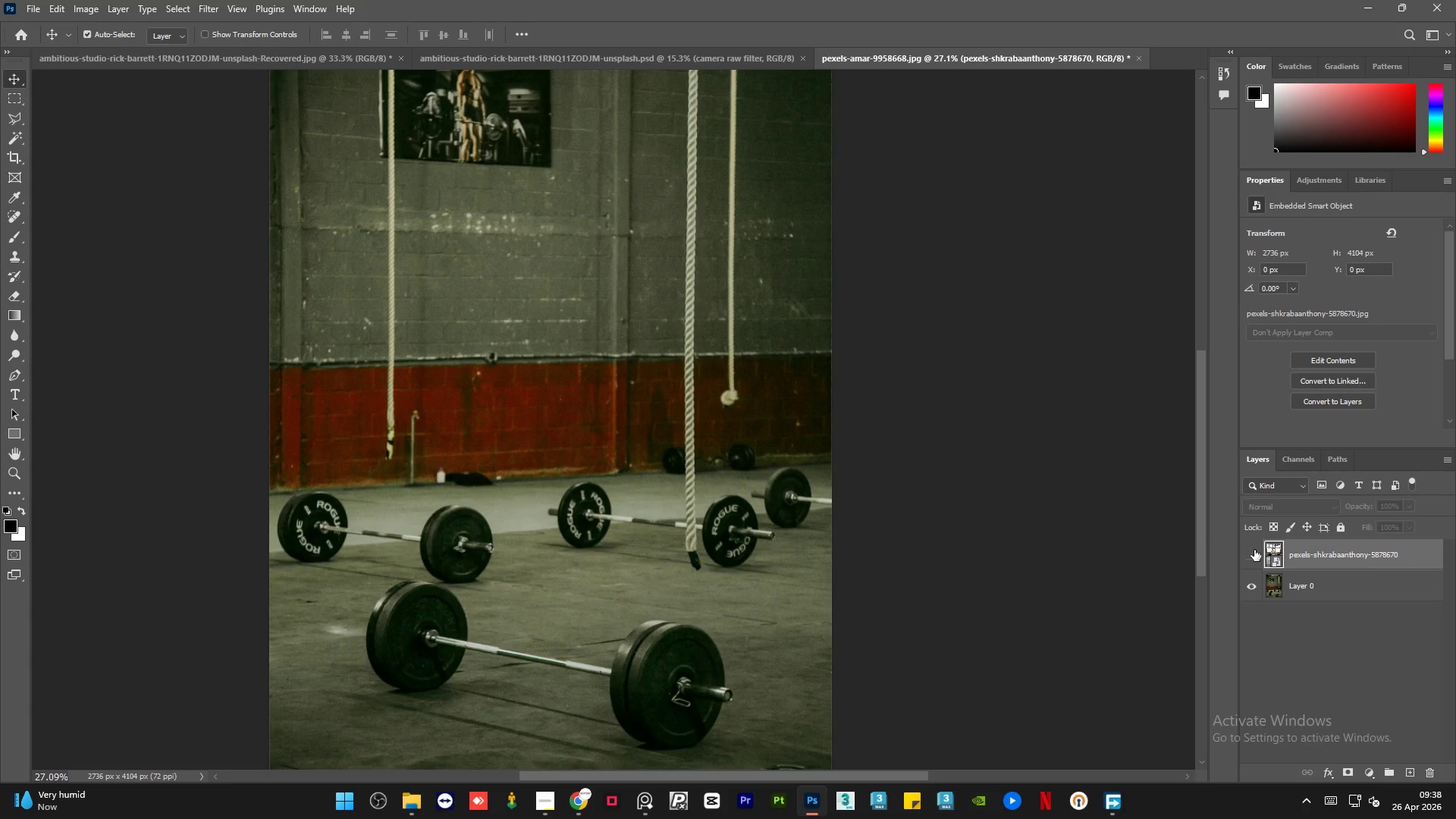 
left_click([1254, 550])
 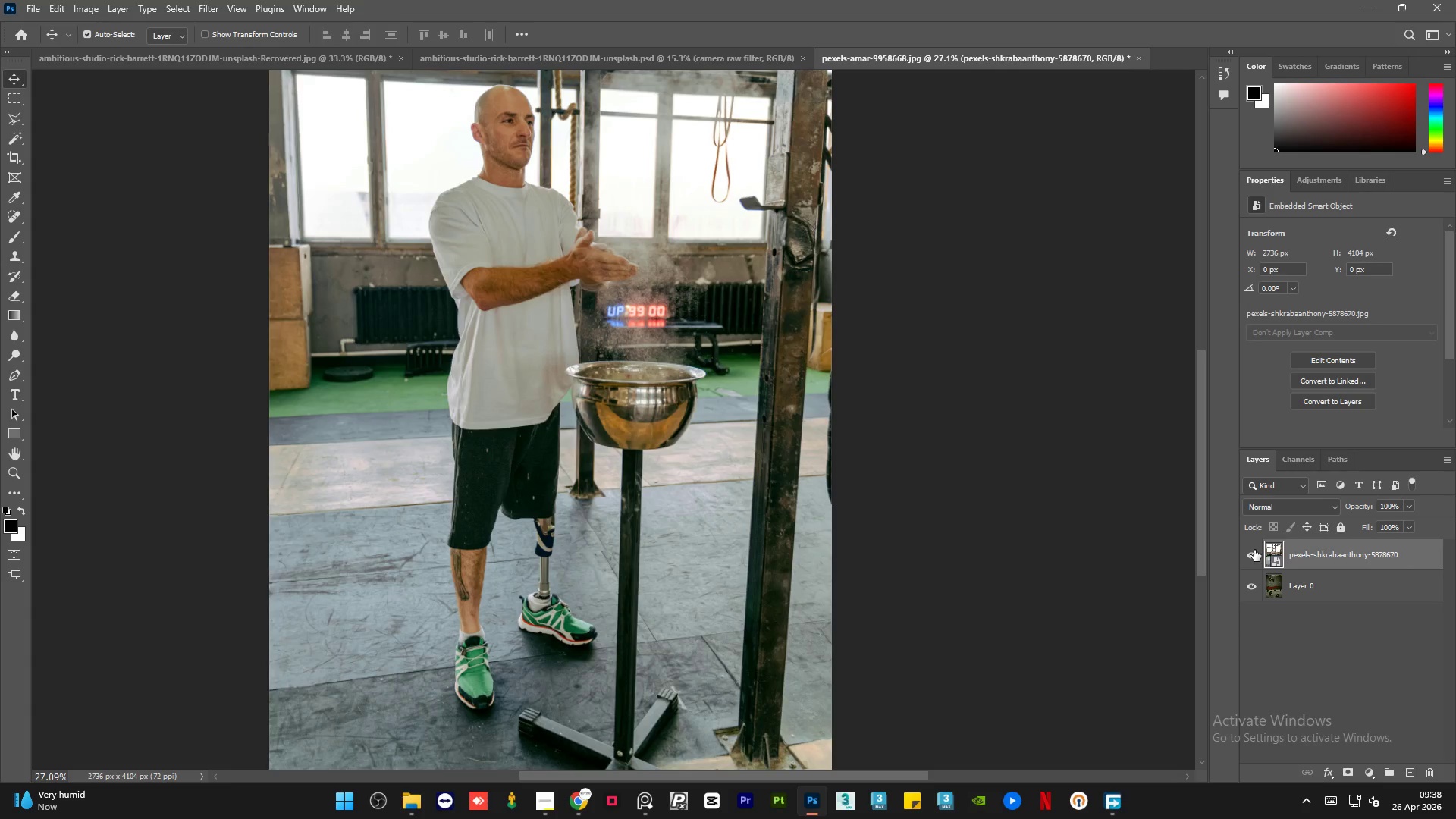 
left_click([1254, 550])
 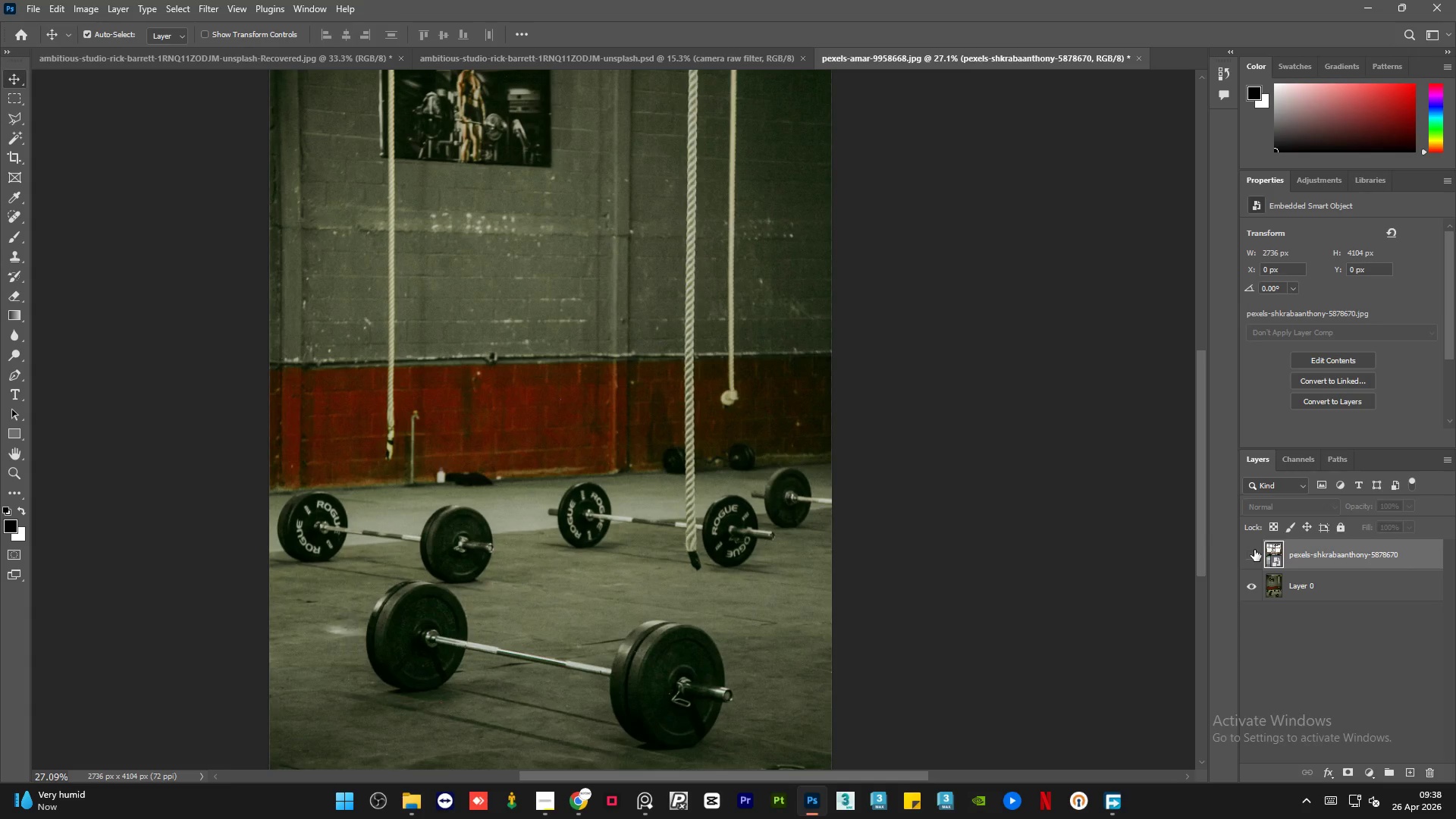 
left_click([1254, 550])
 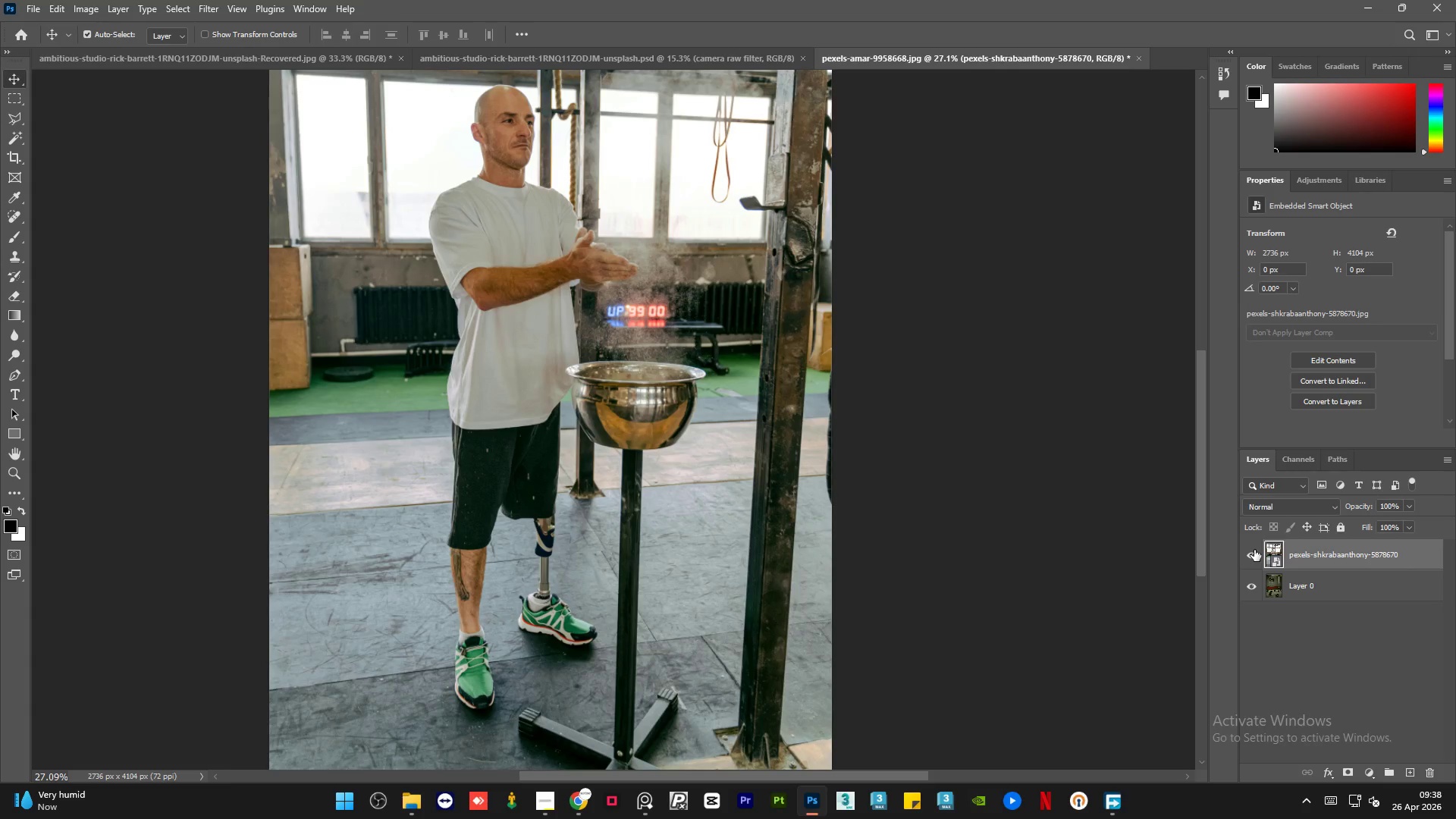 
left_click([1254, 550])
 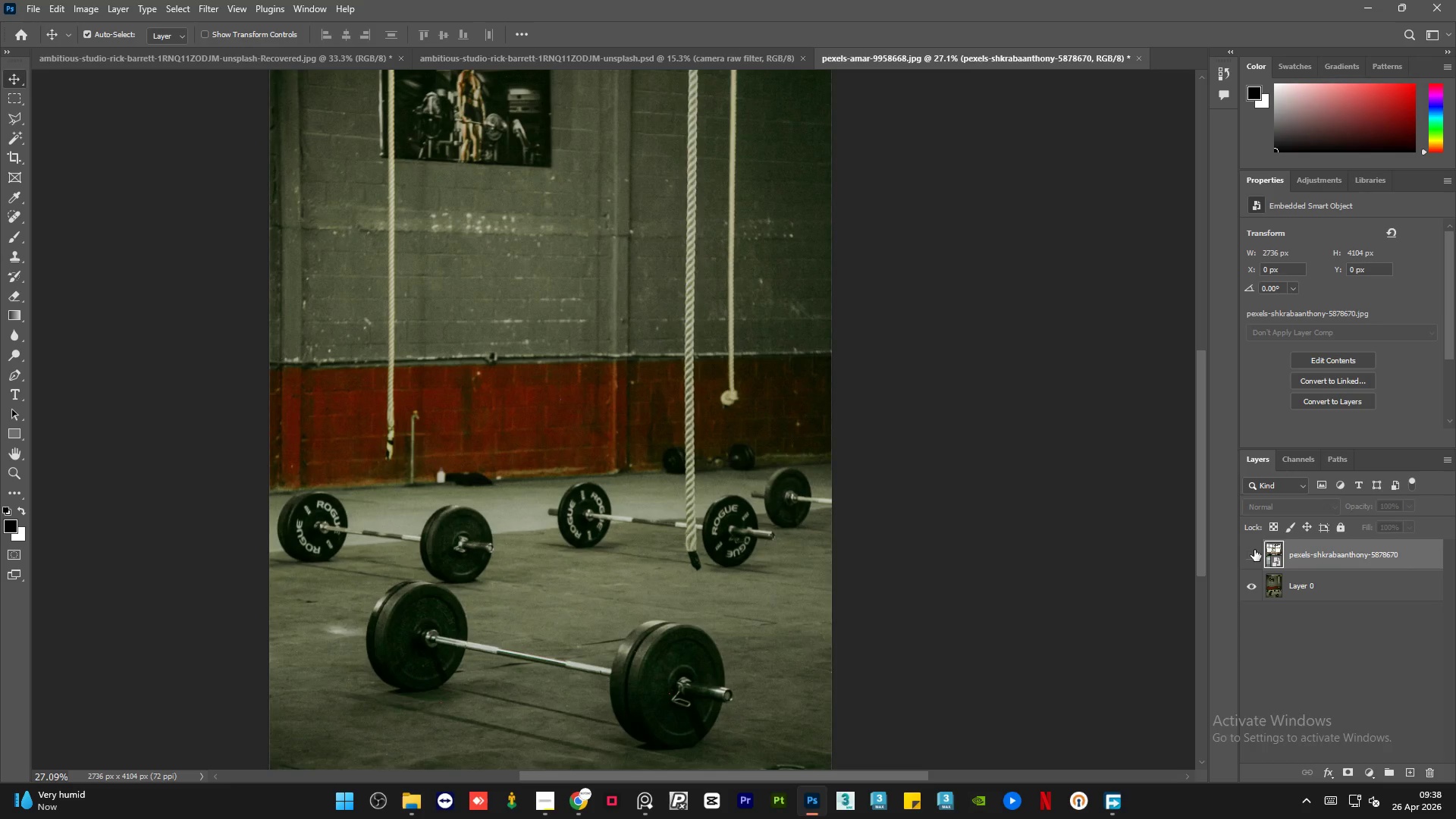 
hold_key(key=AltLeft, duration=1.53)
scroll: coordinate [562, 488], scroll_direction: down, amount: 2.0
 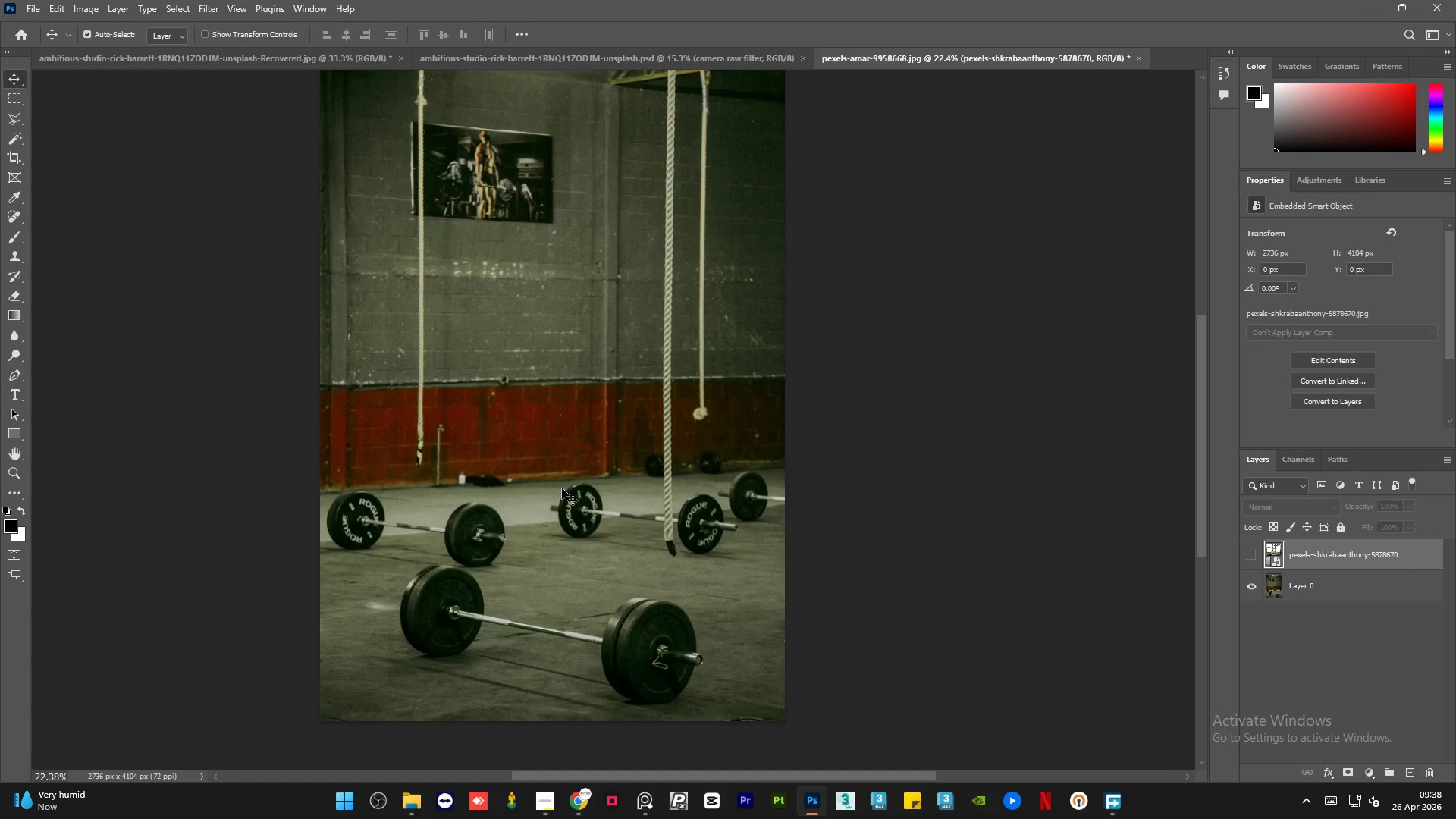 
hold_key(key=AltLeft, duration=0.56)
 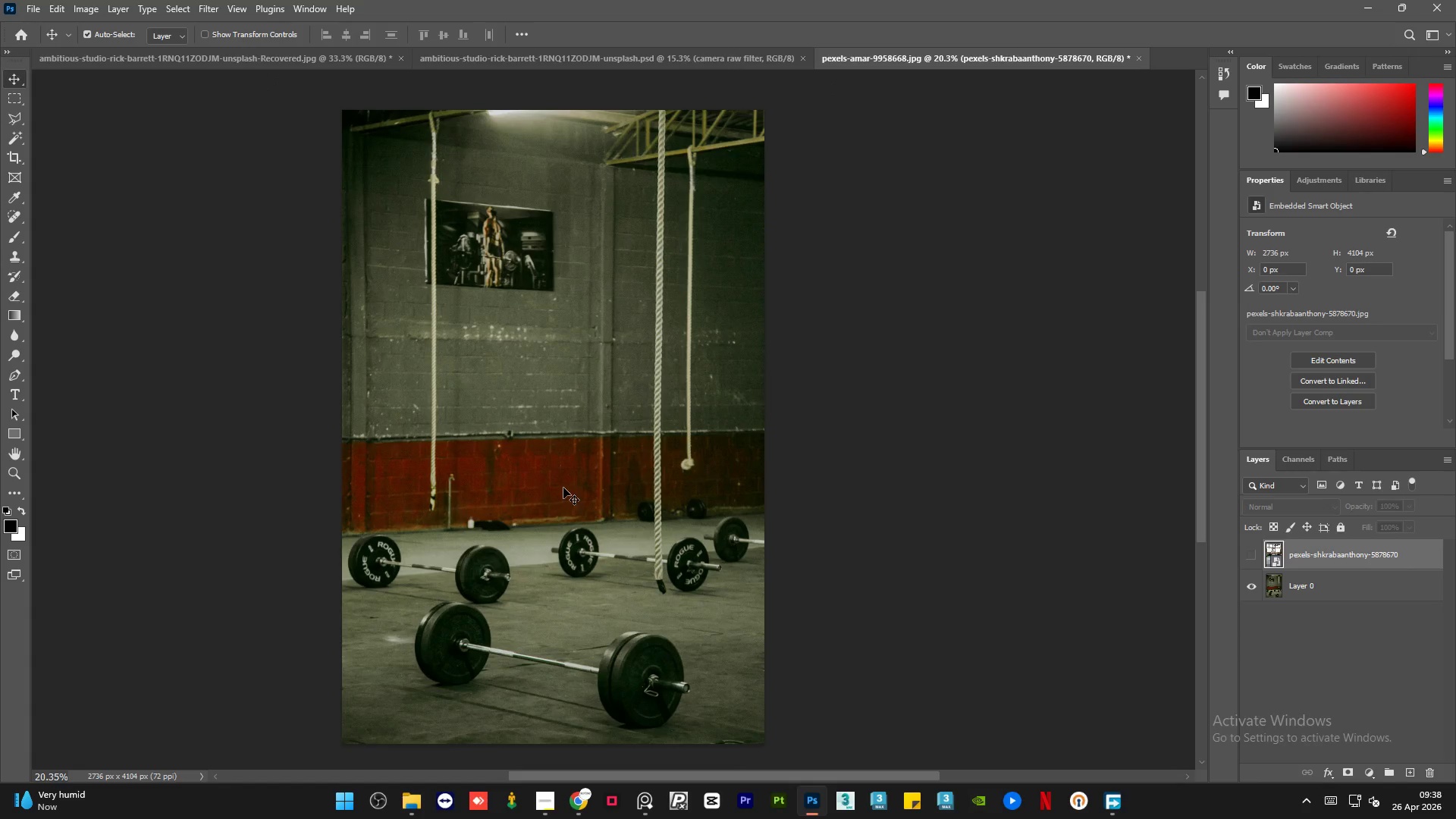 
scroll: coordinate [562, 488], scroll_direction: up, amount: 4.0
 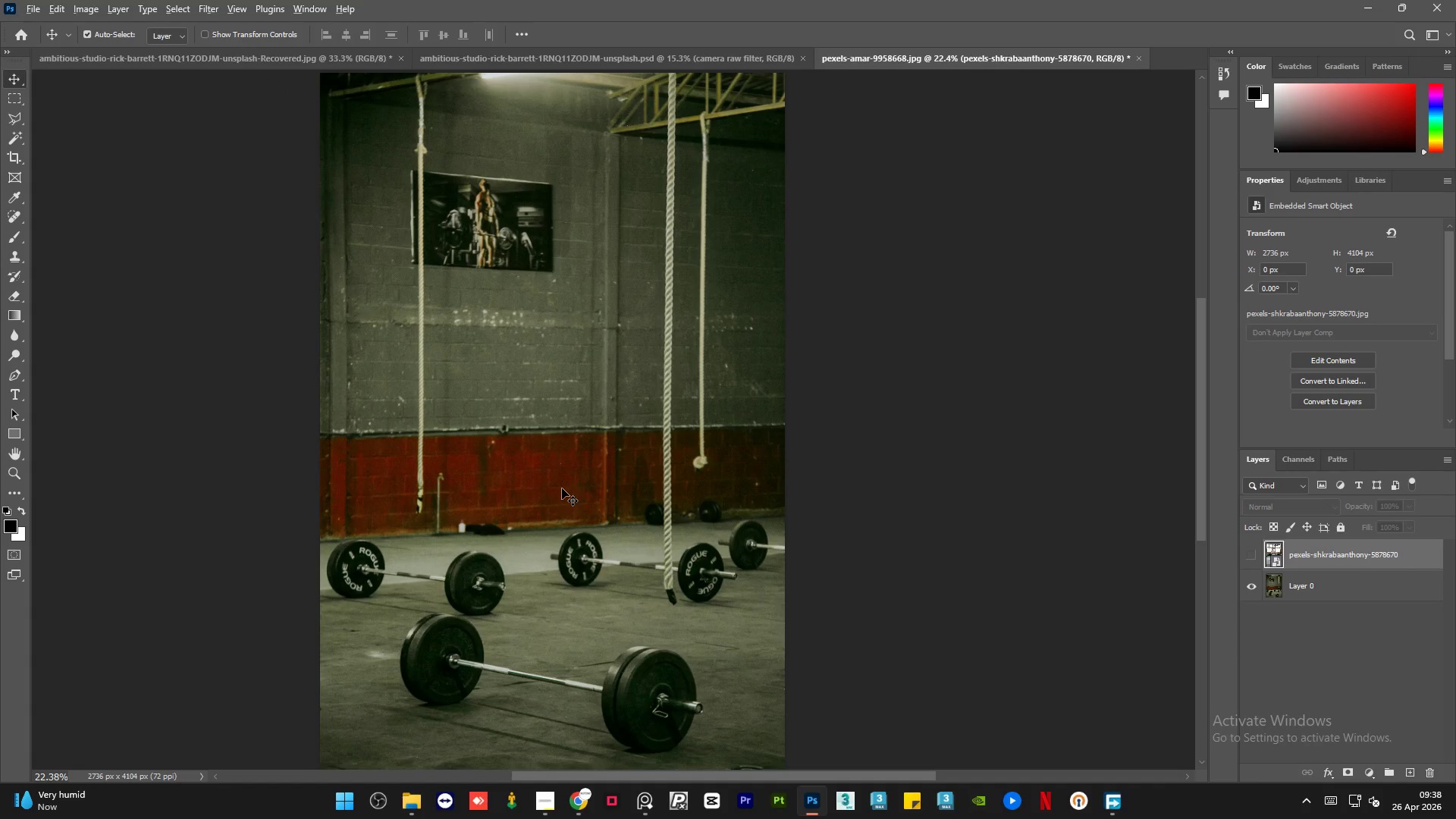 
scroll: coordinate [562, 488], scroll_direction: down, amount: 1.0
 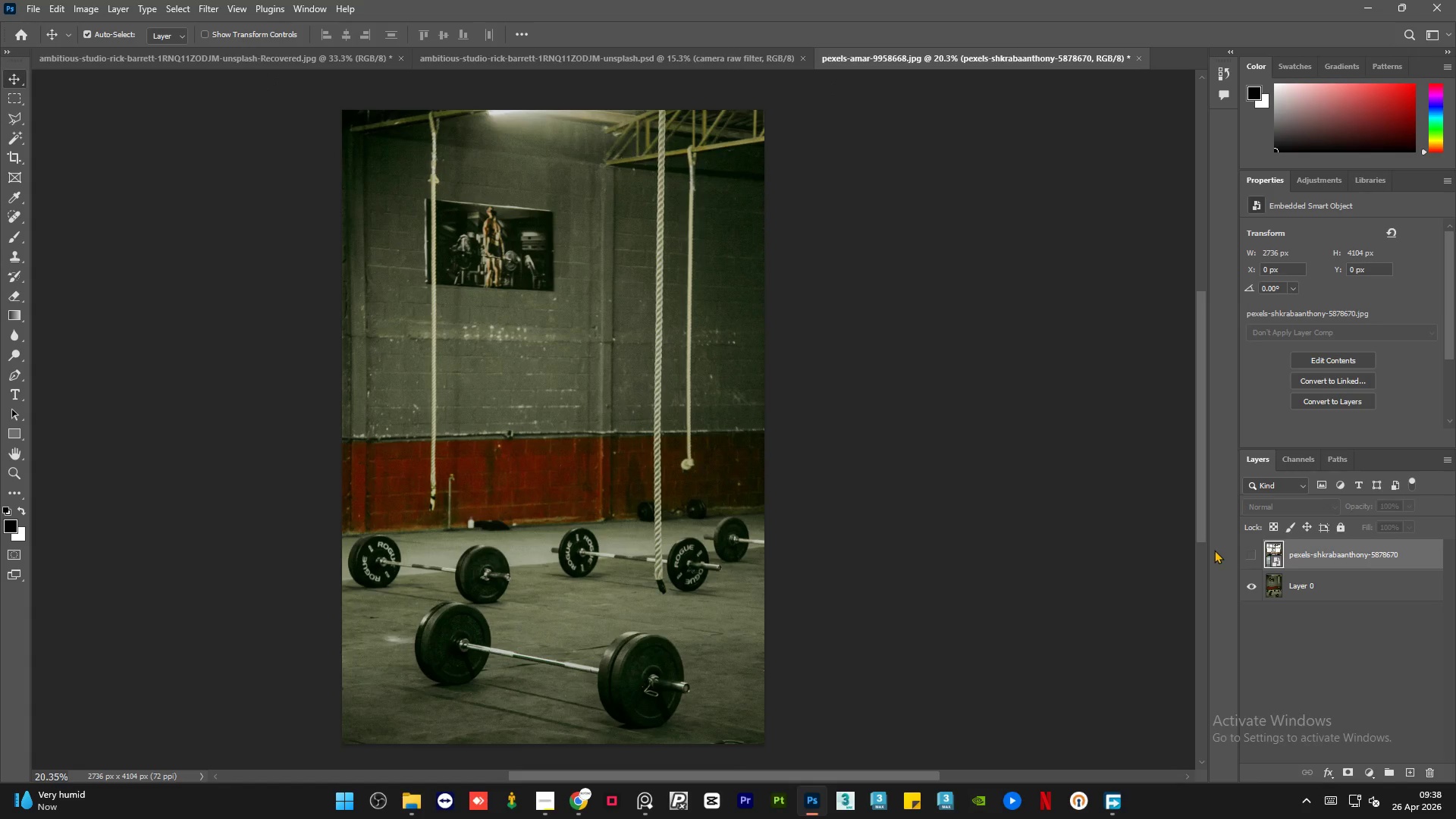 
left_click([1250, 557])
 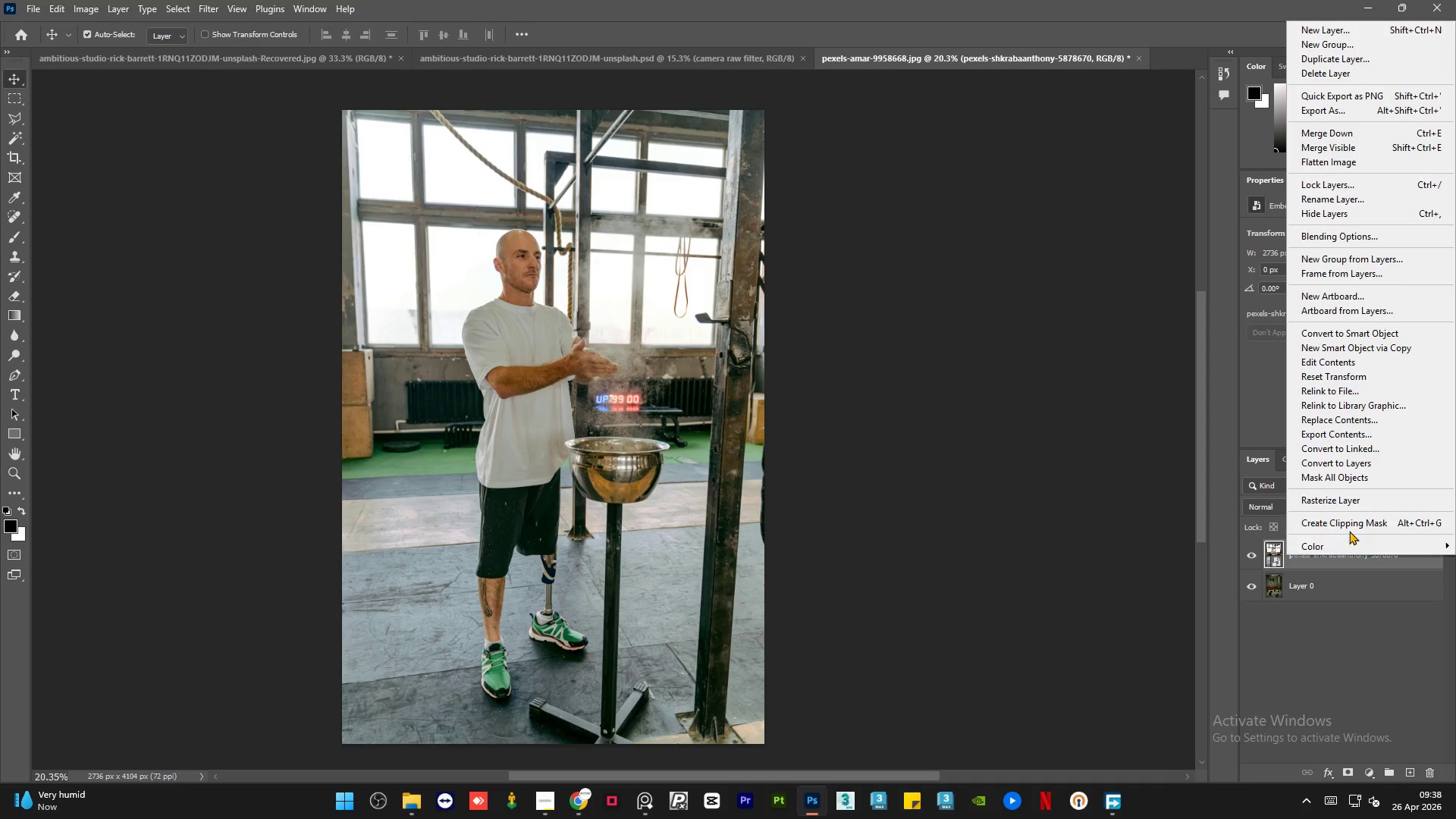 
left_click([1360, 507])
 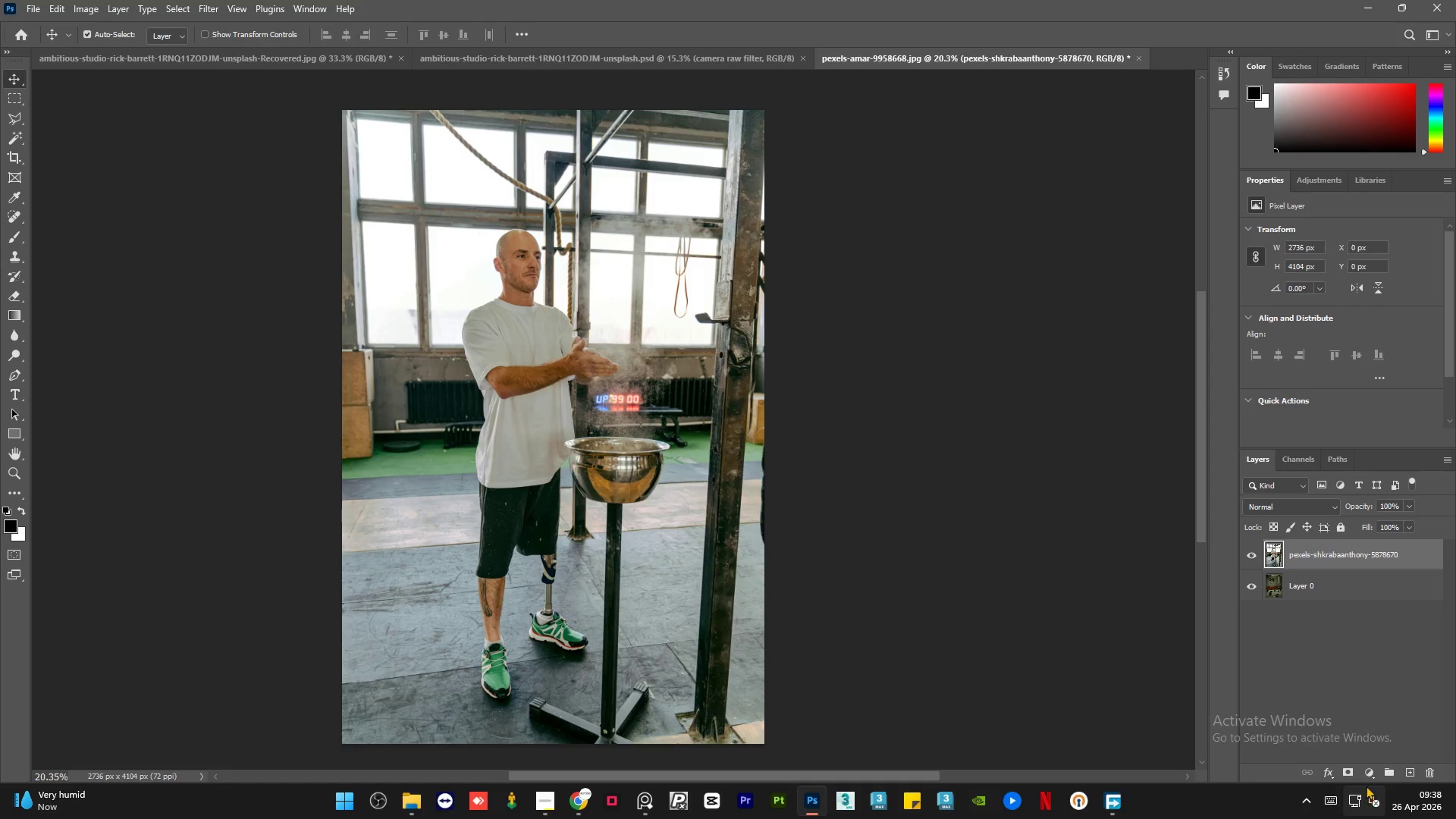 
left_click([1354, 771])
 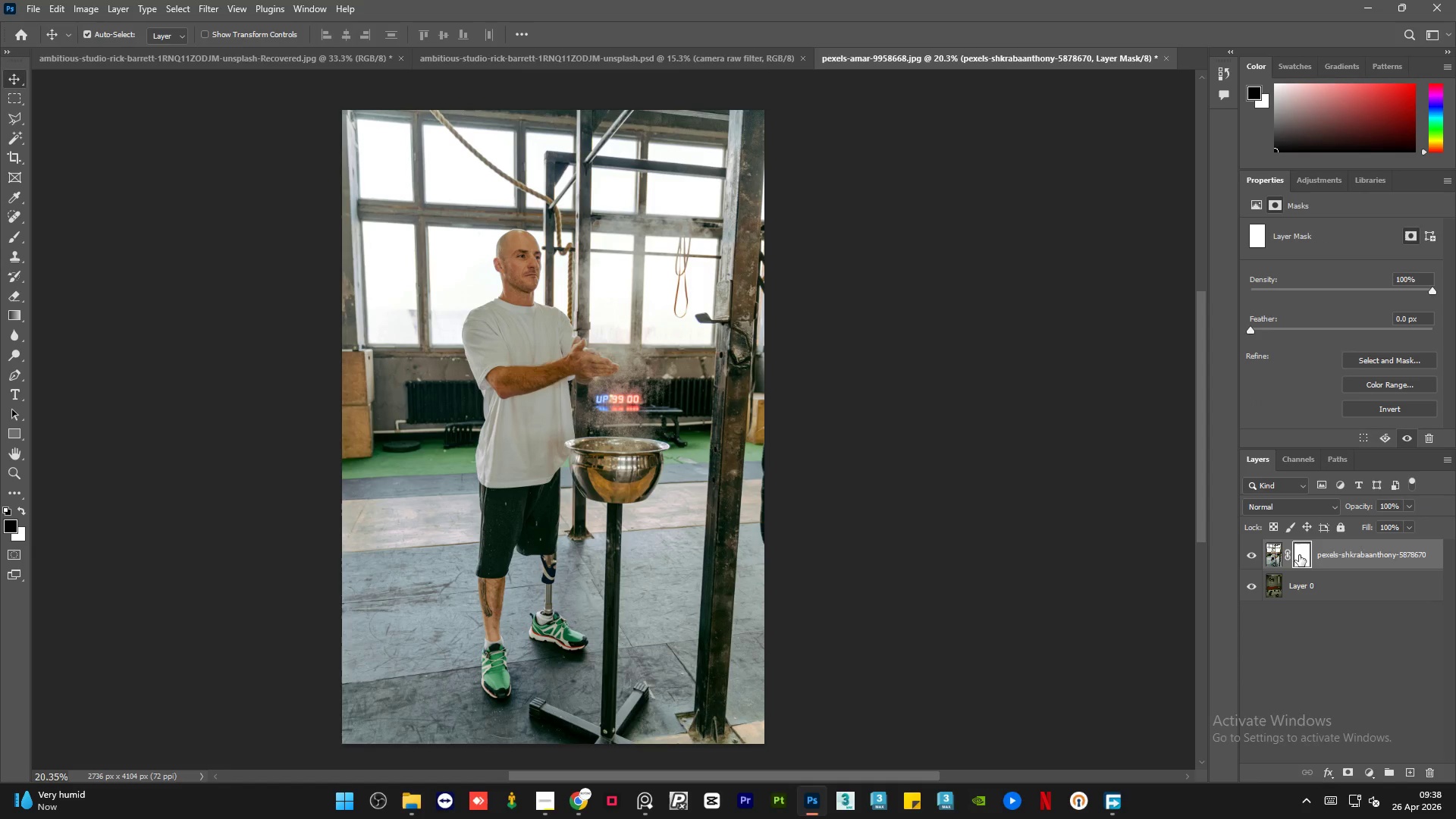 
key(Control+I)
 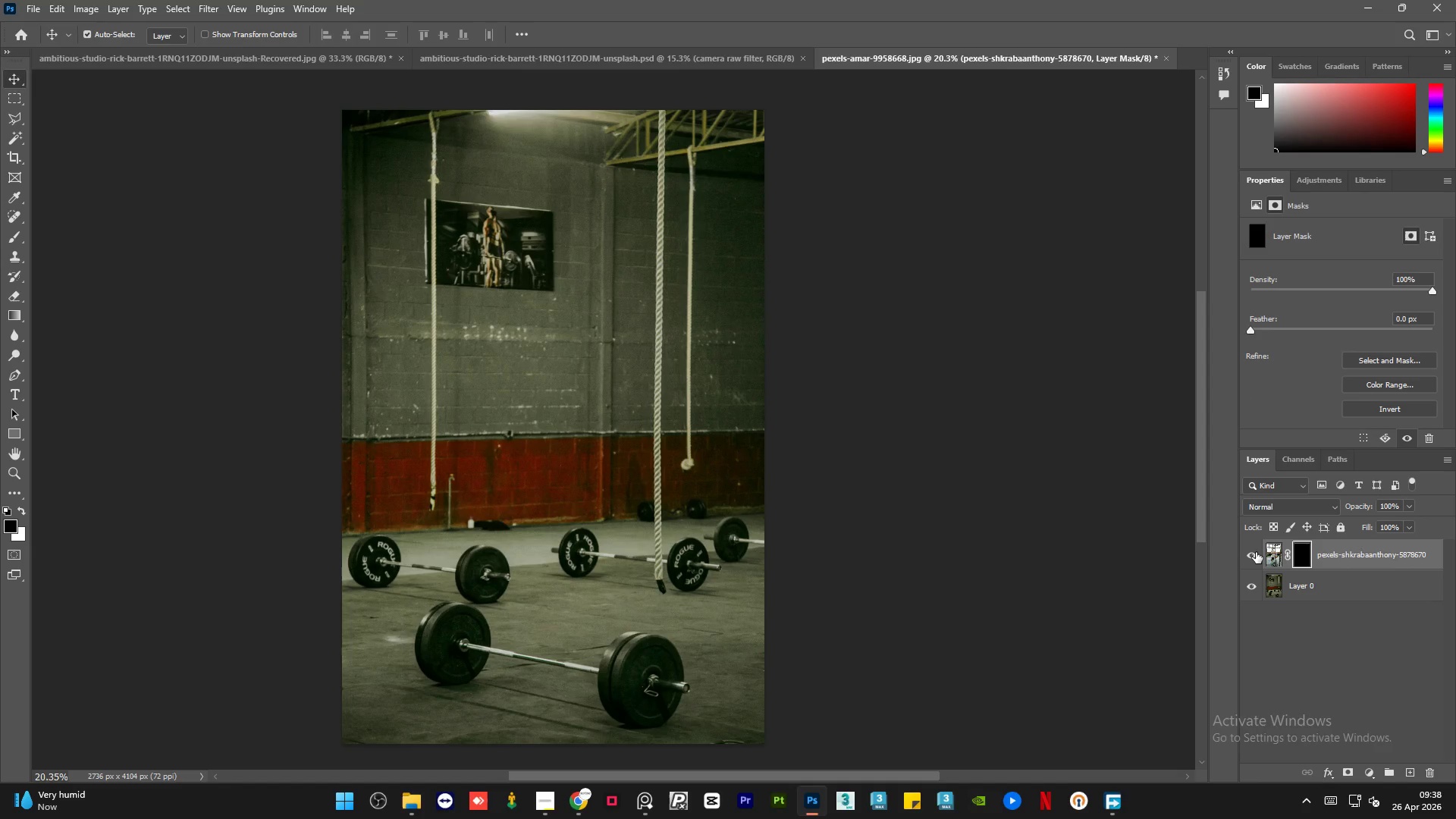 
key(Control+Z)
 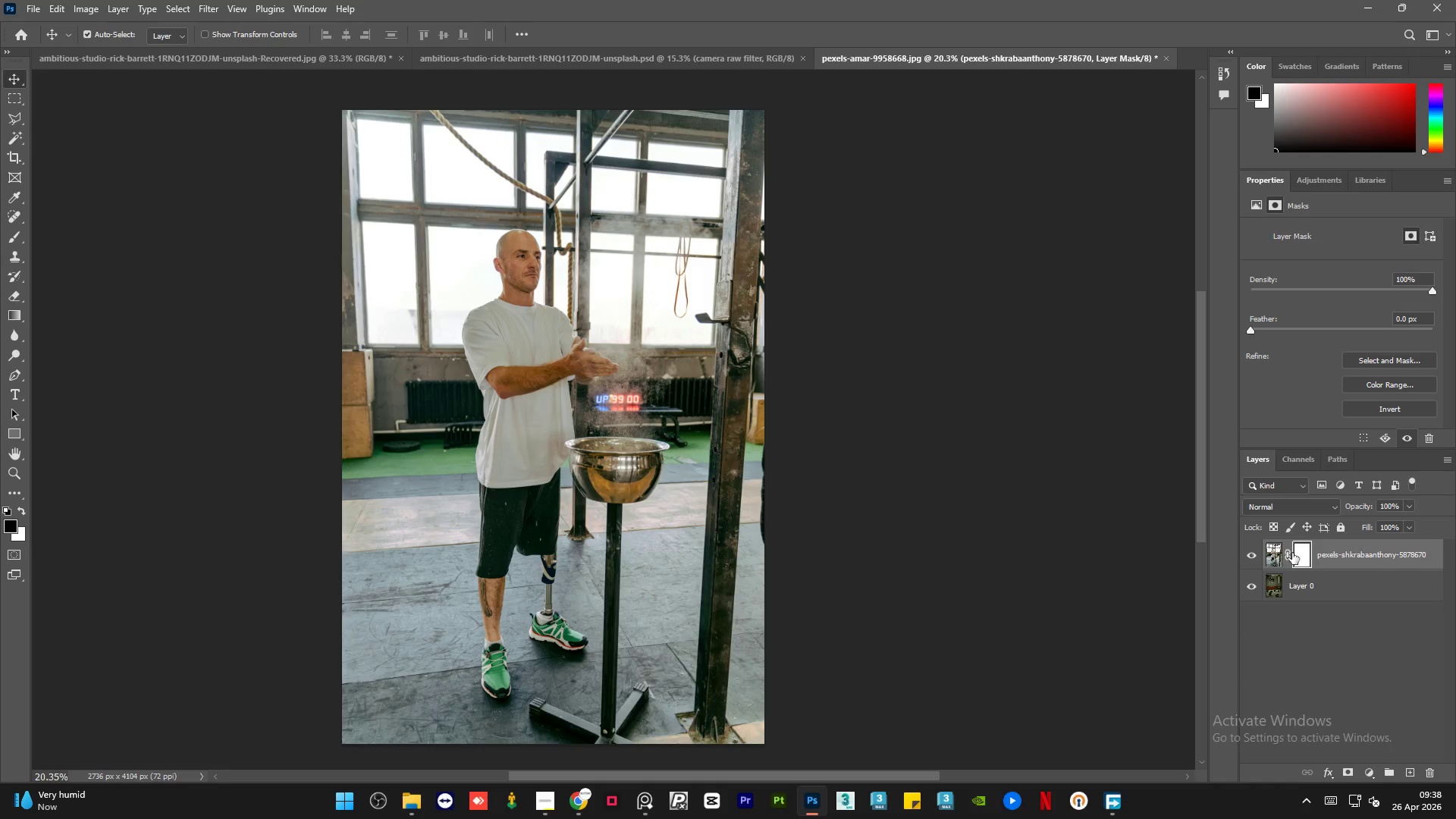 
left_click([170, 0])
 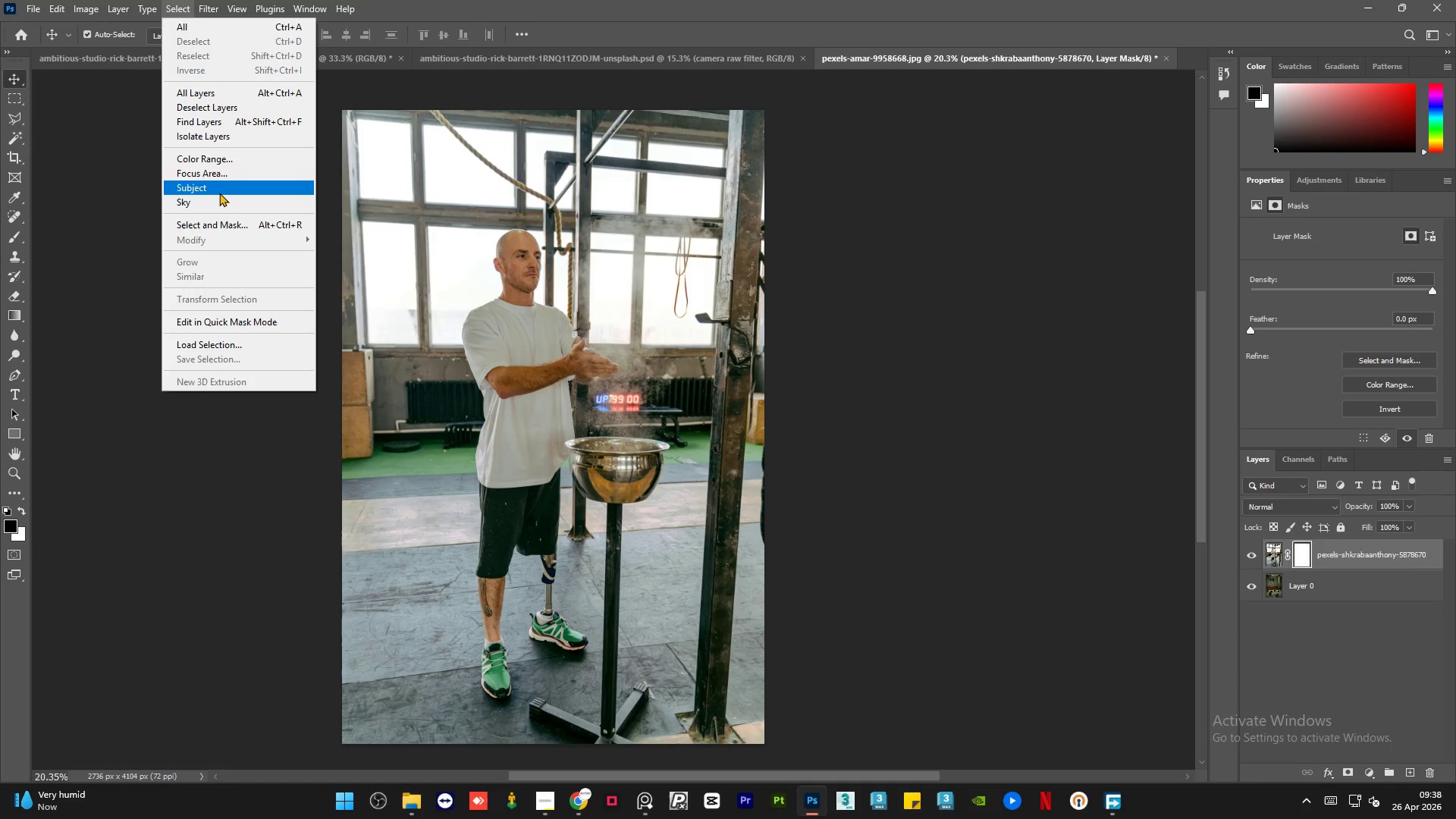 
left_click([221, 188])
 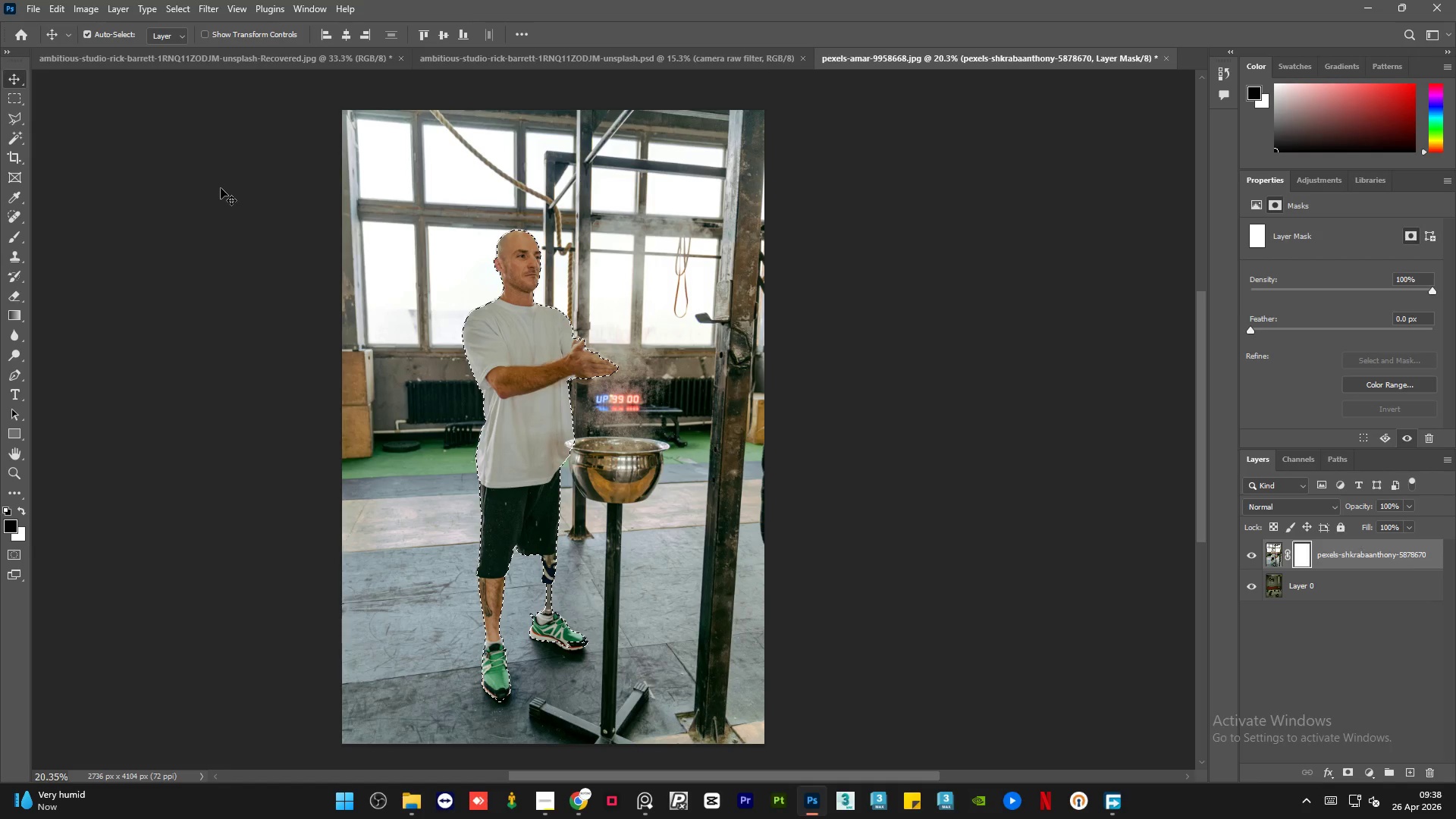 
wait(5.5)
 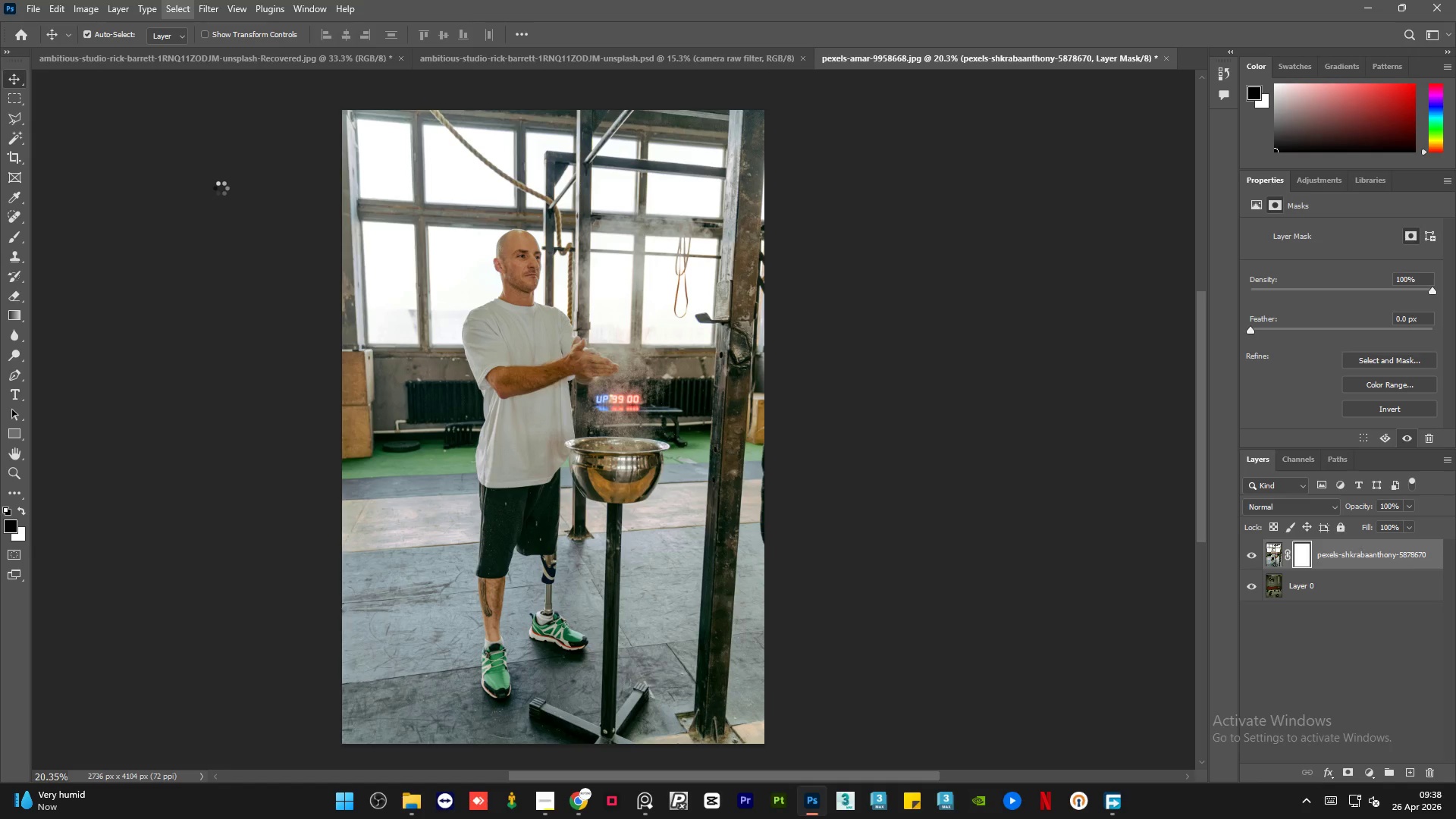 
hold_key(key=AltLeft, duration=1.77)
scroll: coordinate [563, 450], scroll_direction: up, amount: 21.0
 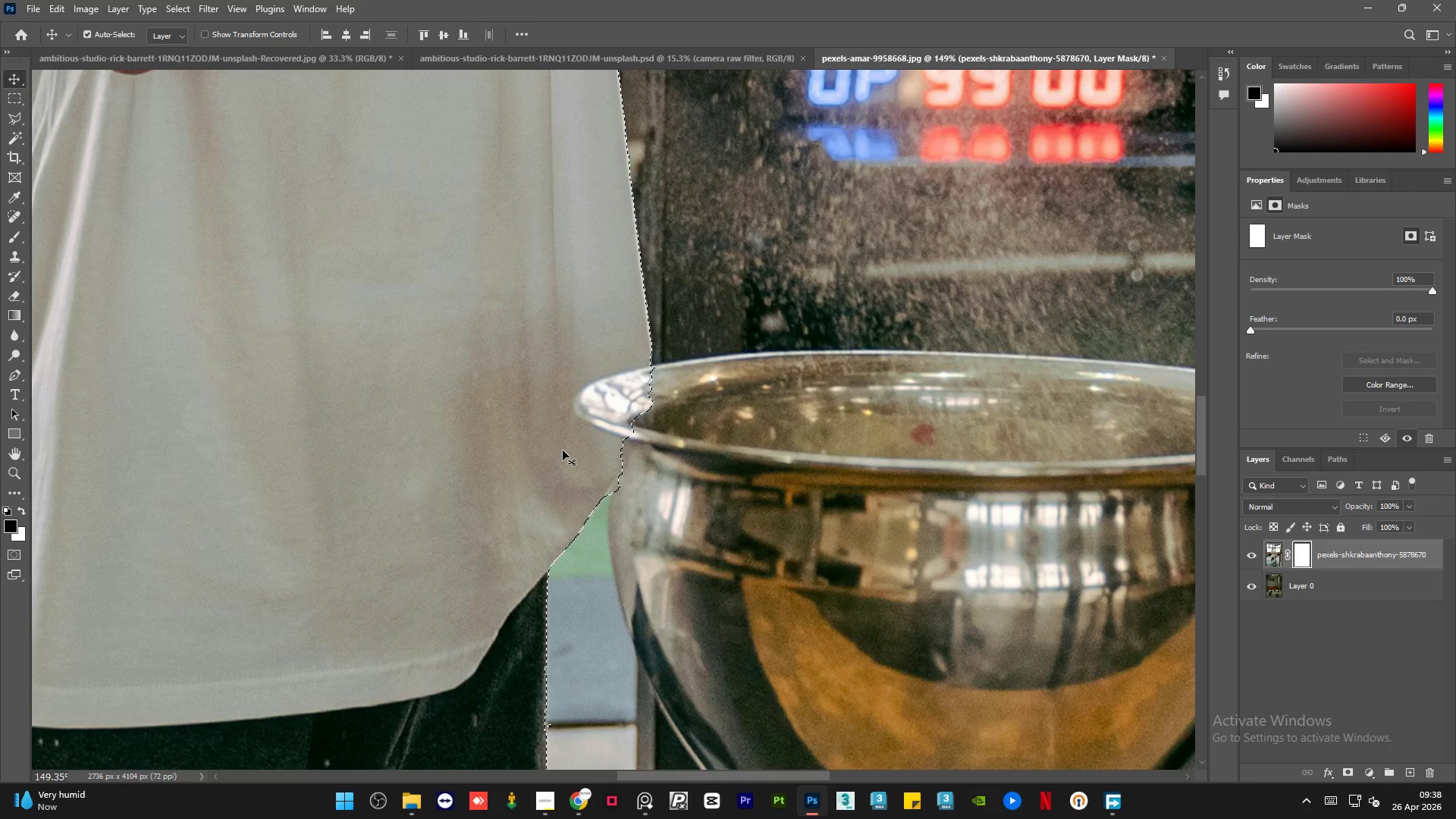 
key(Control+D)
 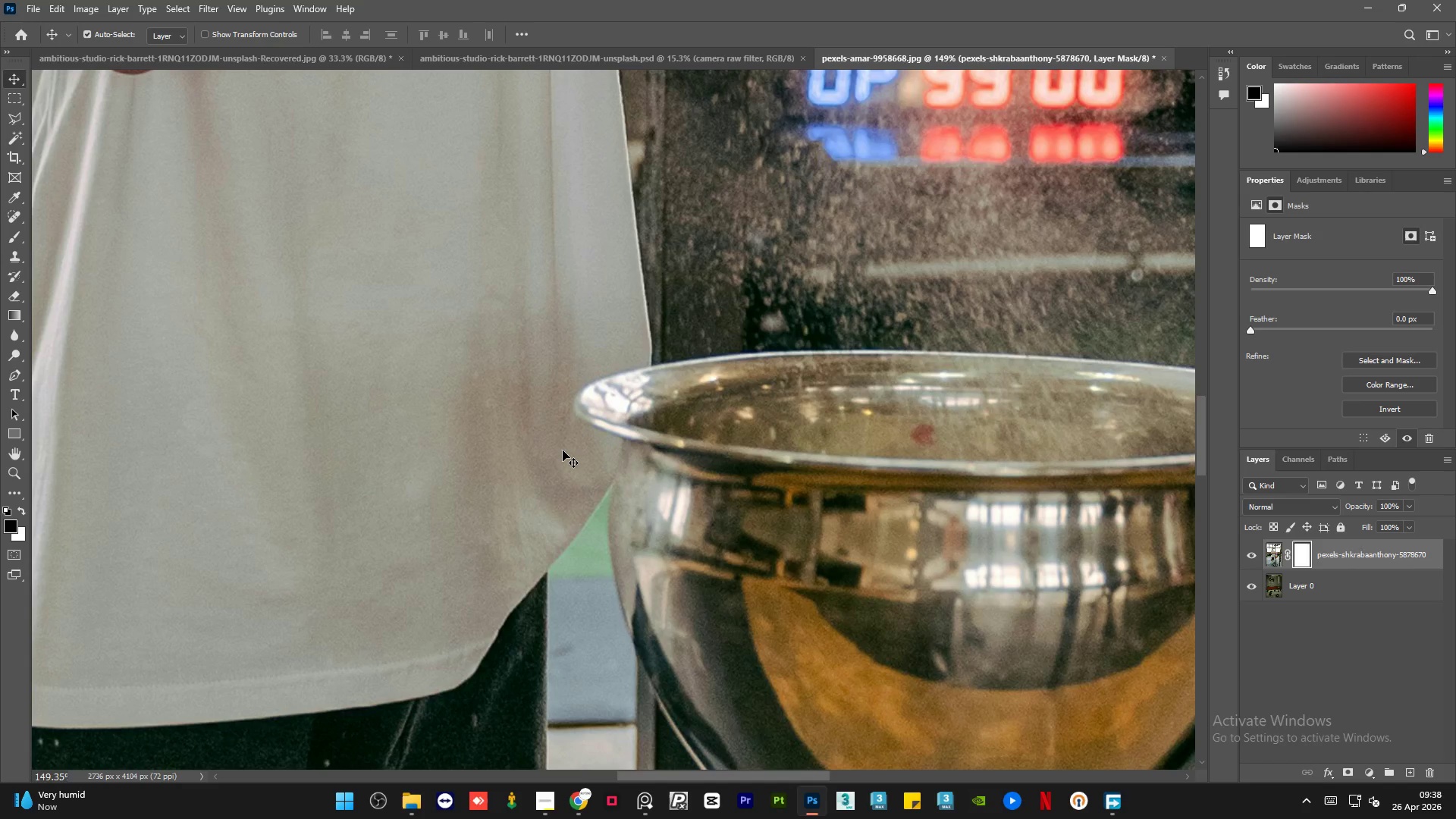 
hold_key(key=AltLeft, duration=2.77)
scroll: coordinate [573, 400], scroll_direction: down, amount: 18.0
 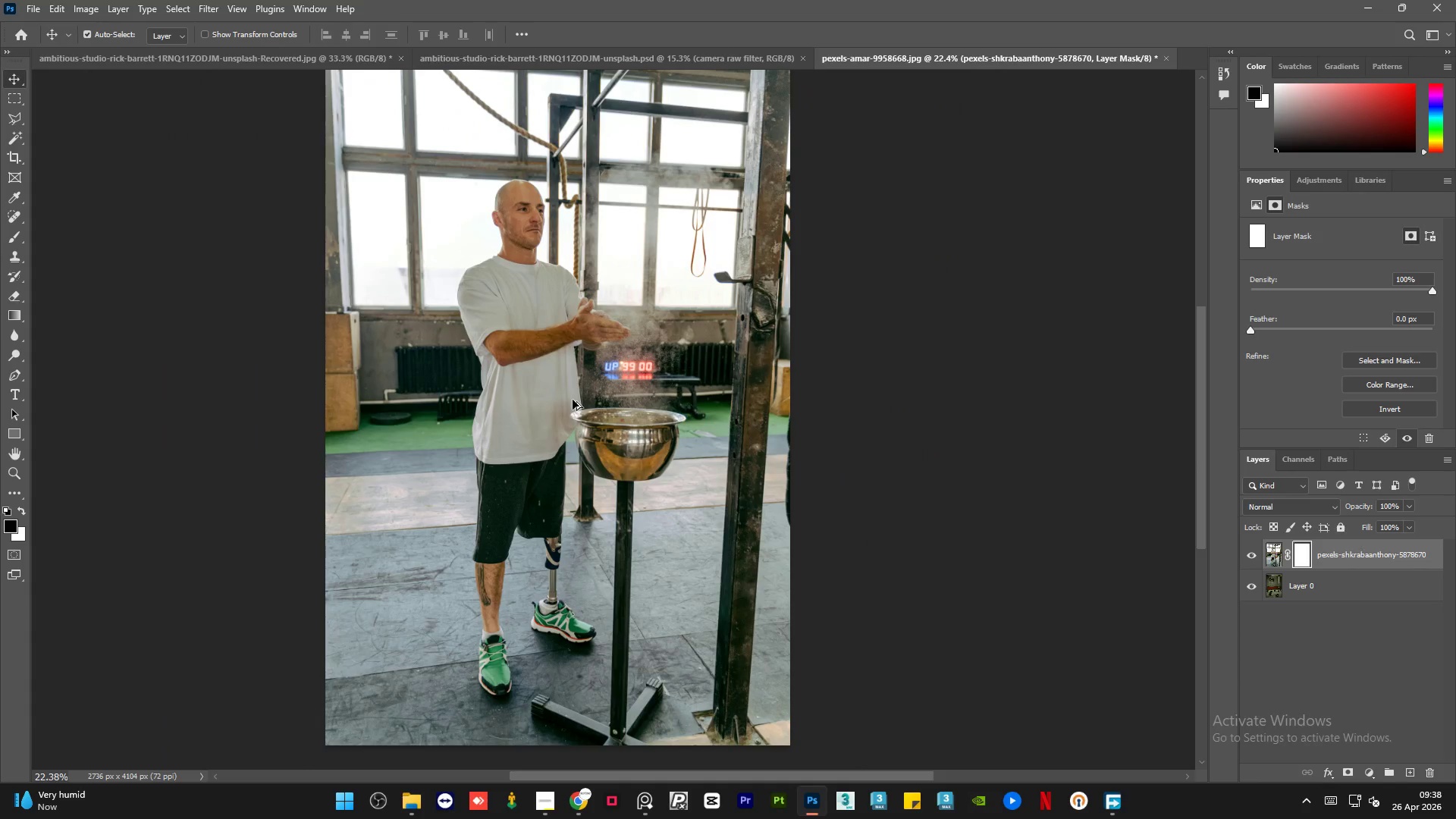 
scroll: coordinate [573, 400], scroll_direction: none, amount: 0.0
 